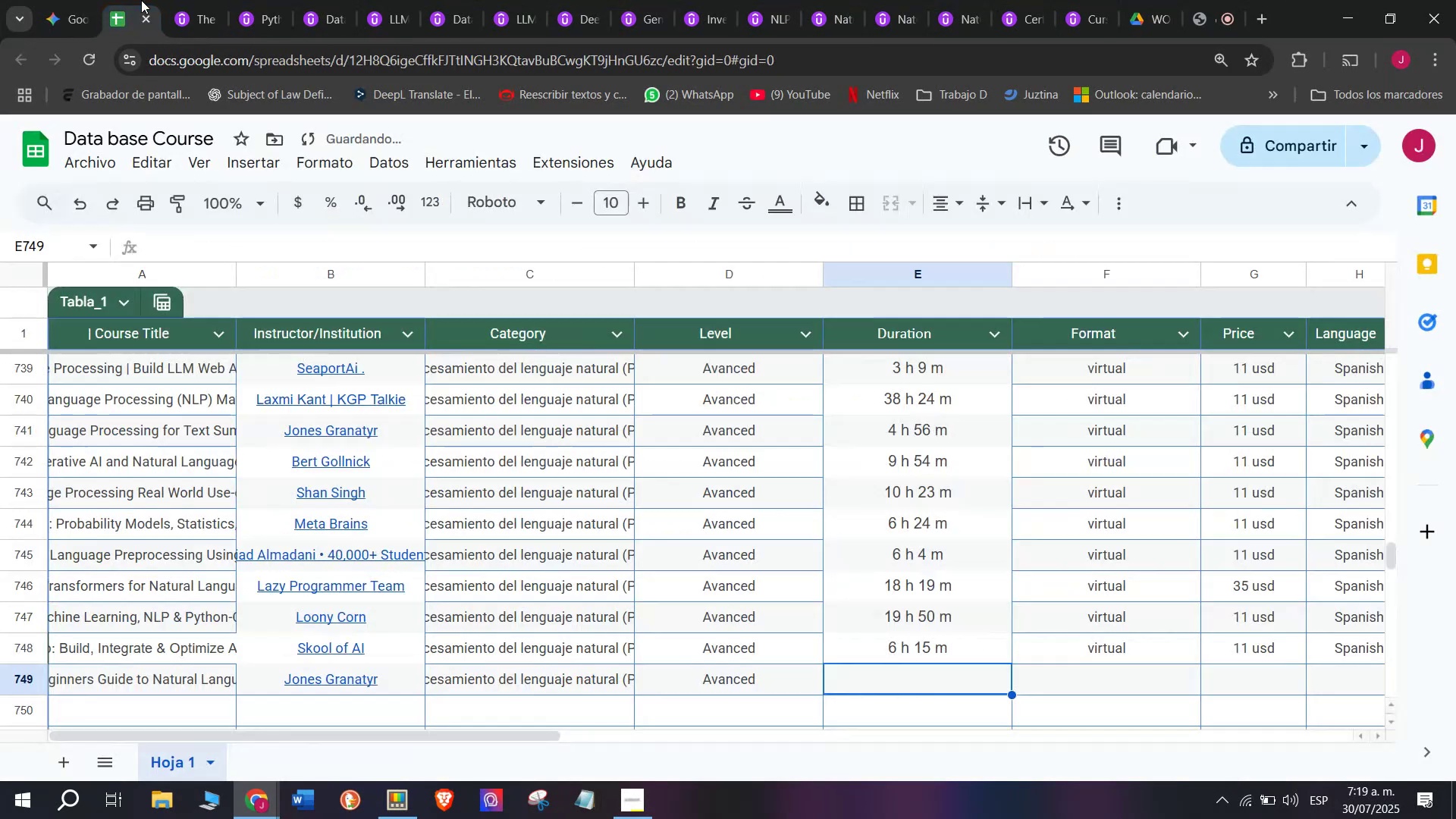 
key(Control+ControlLeft)
 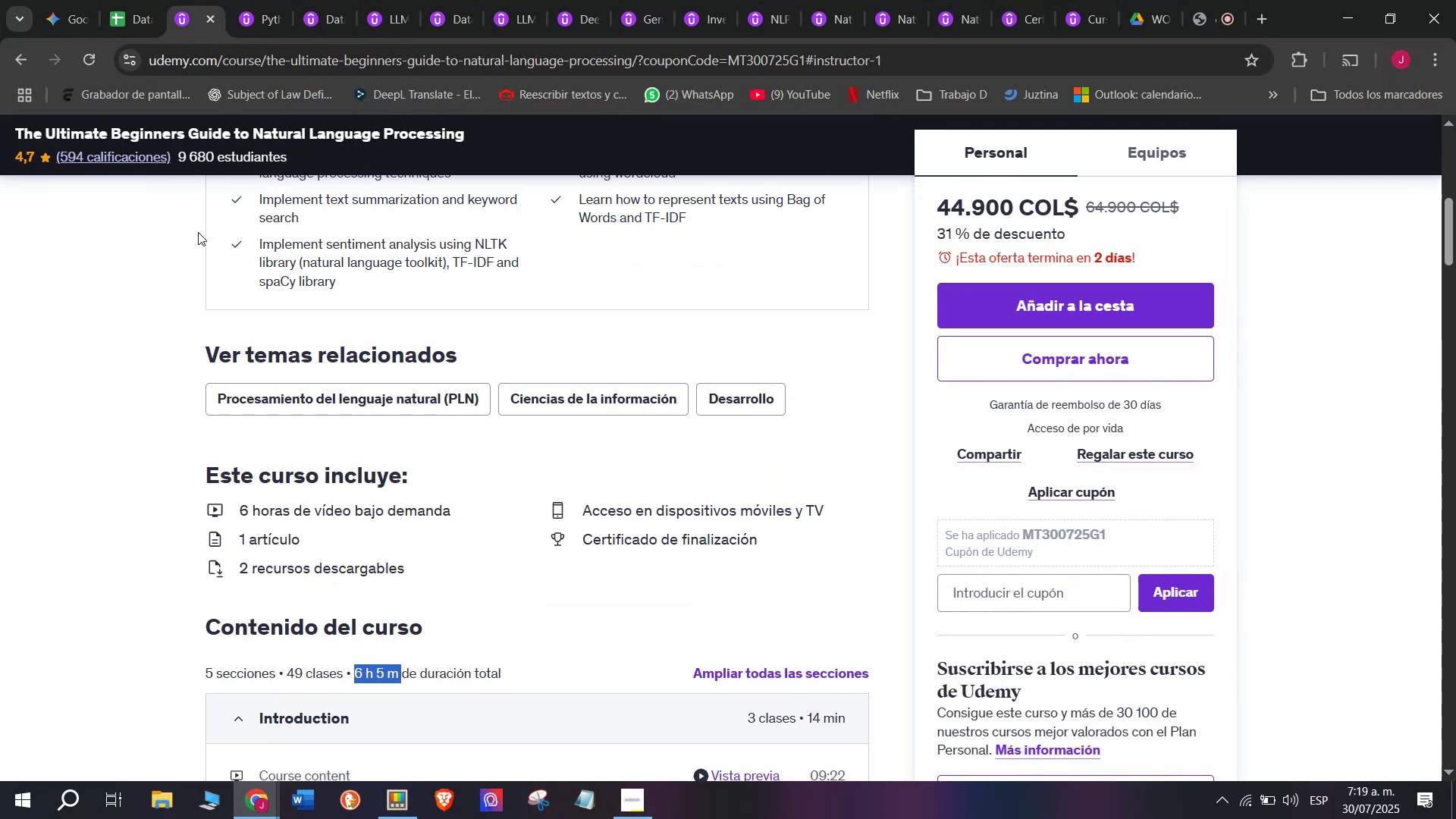 
key(Control+C)
 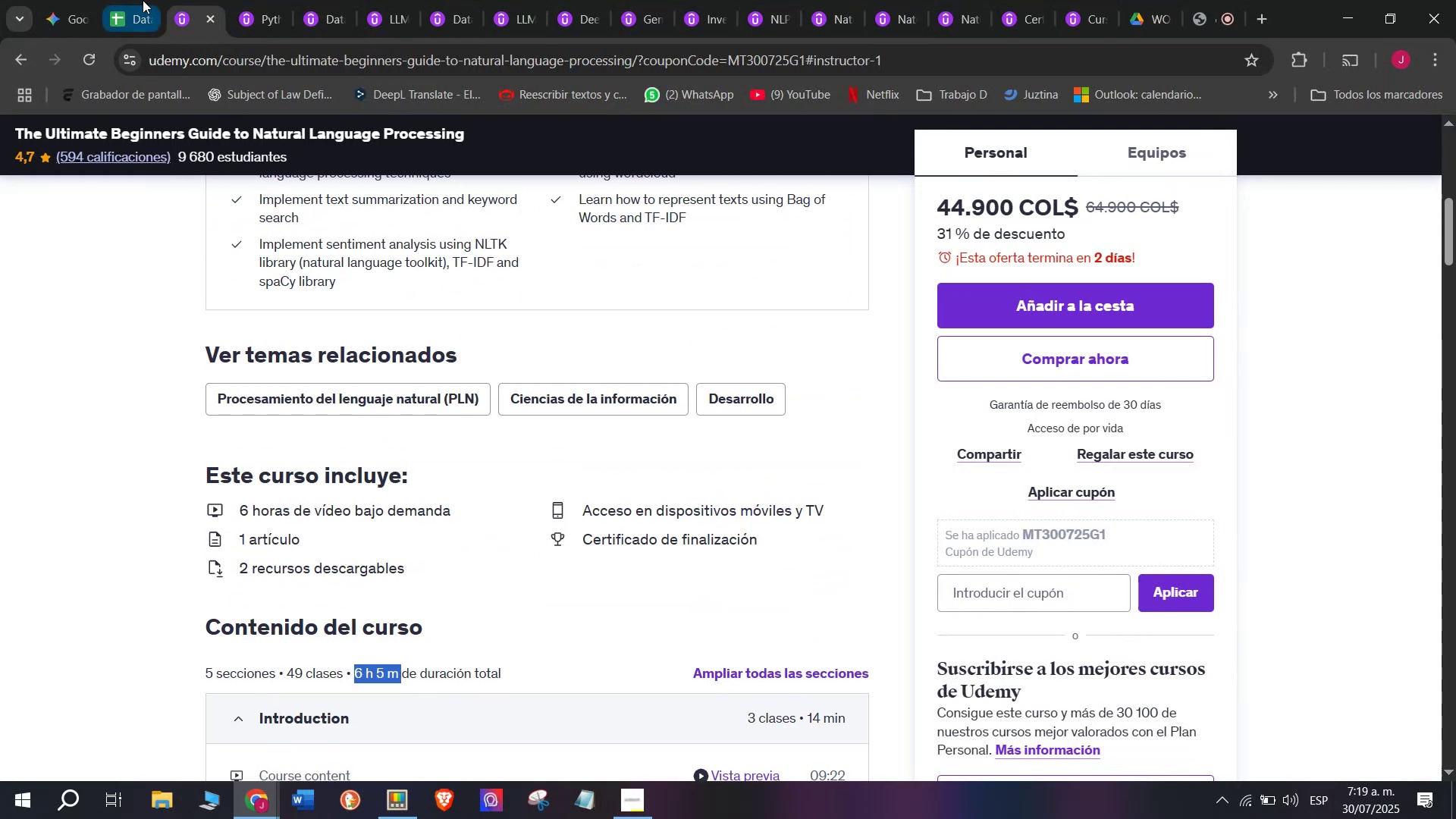 
left_click([141, 0])
 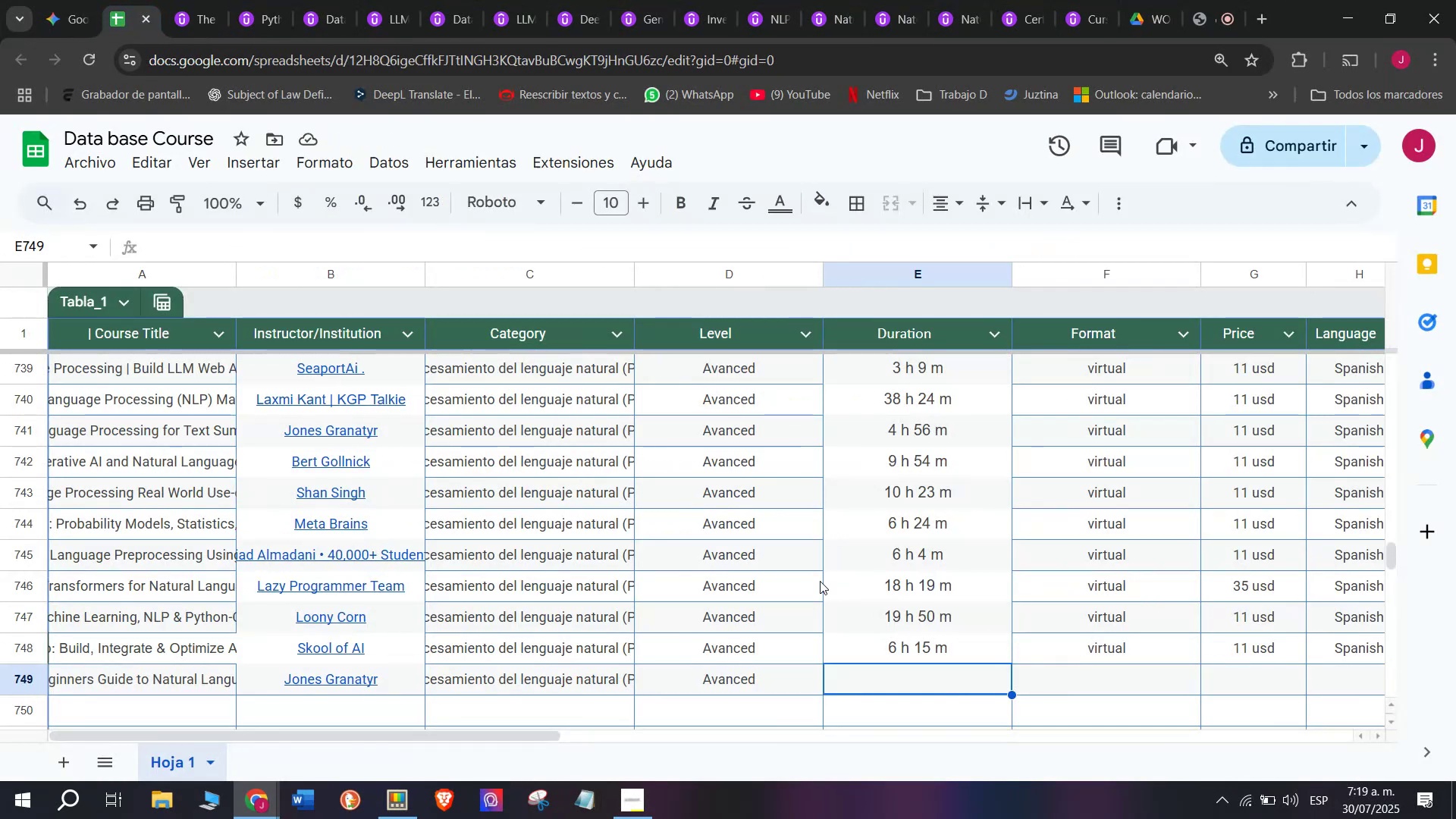 
key(Control+V)
 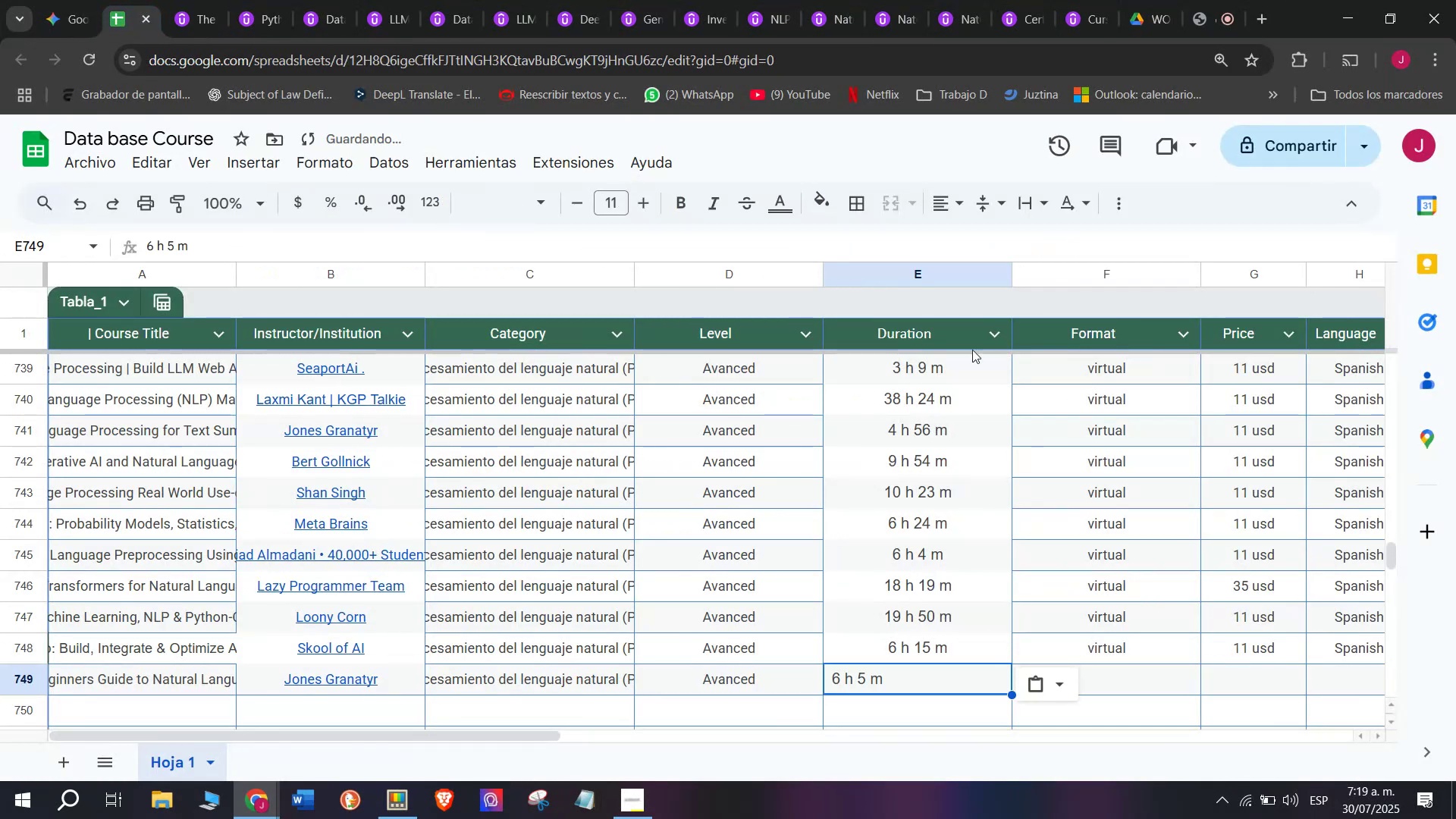 
key(Z)
 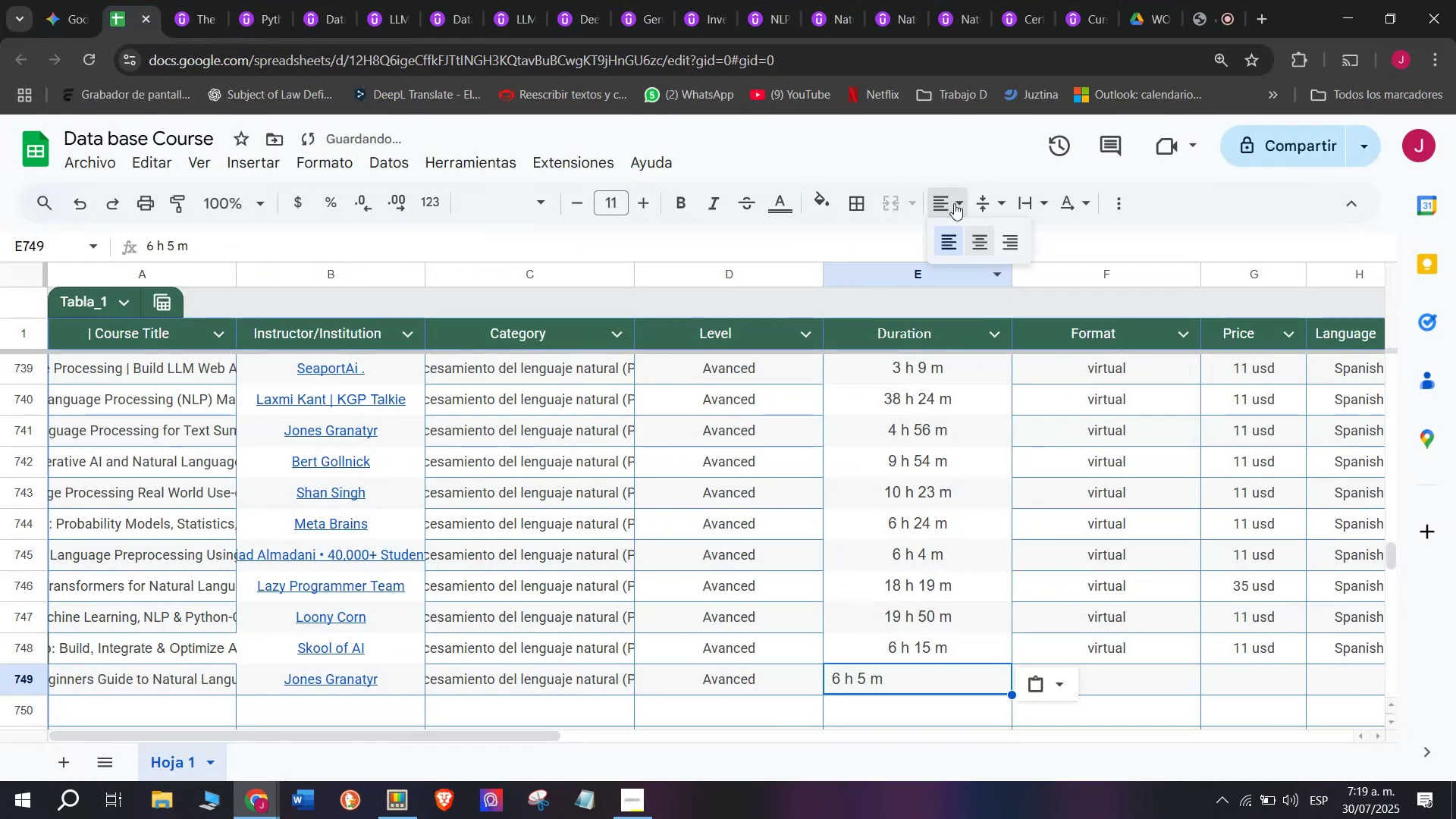 
key(Control+ControlLeft)
 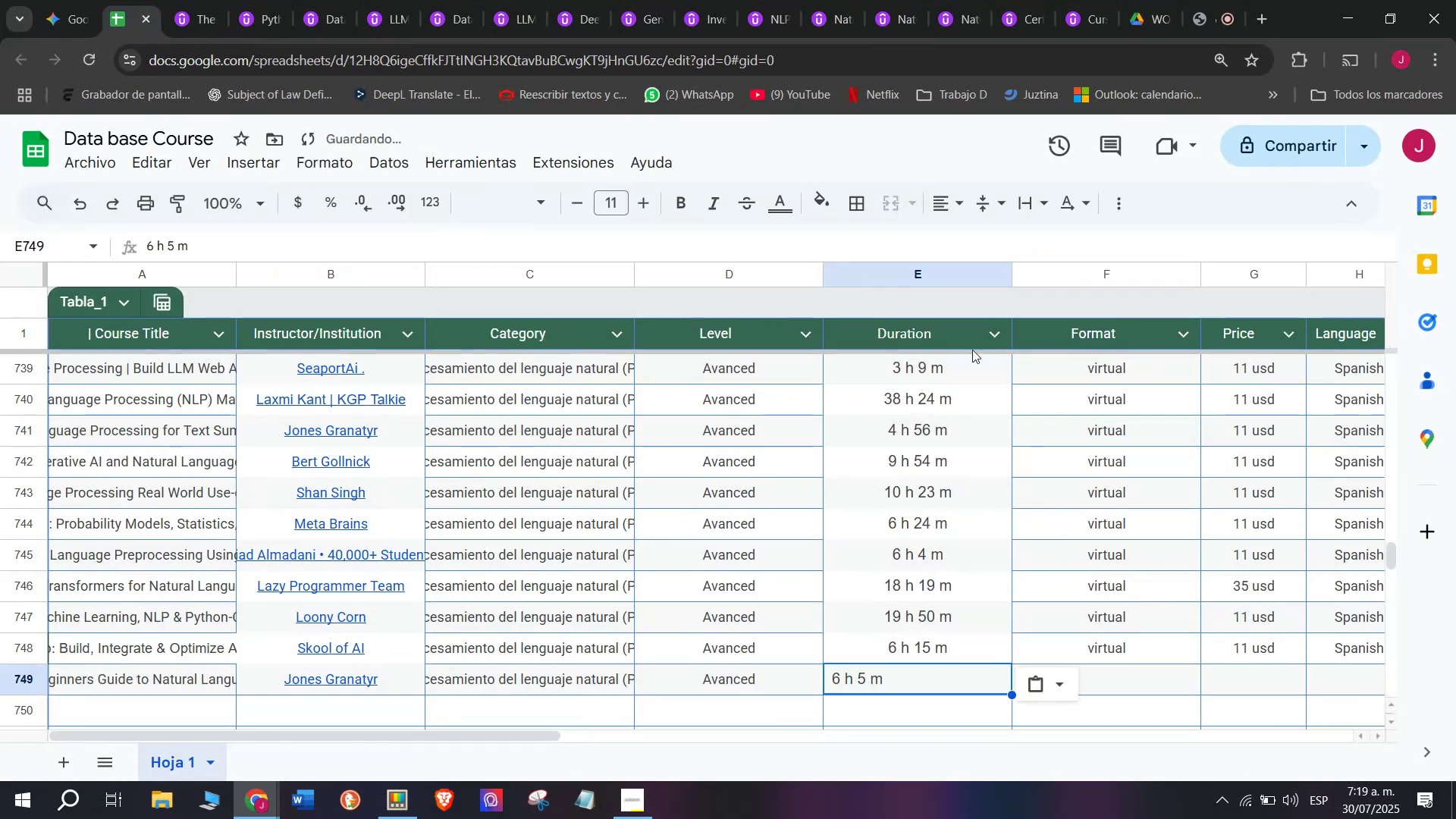 
double_click([979, 237])
 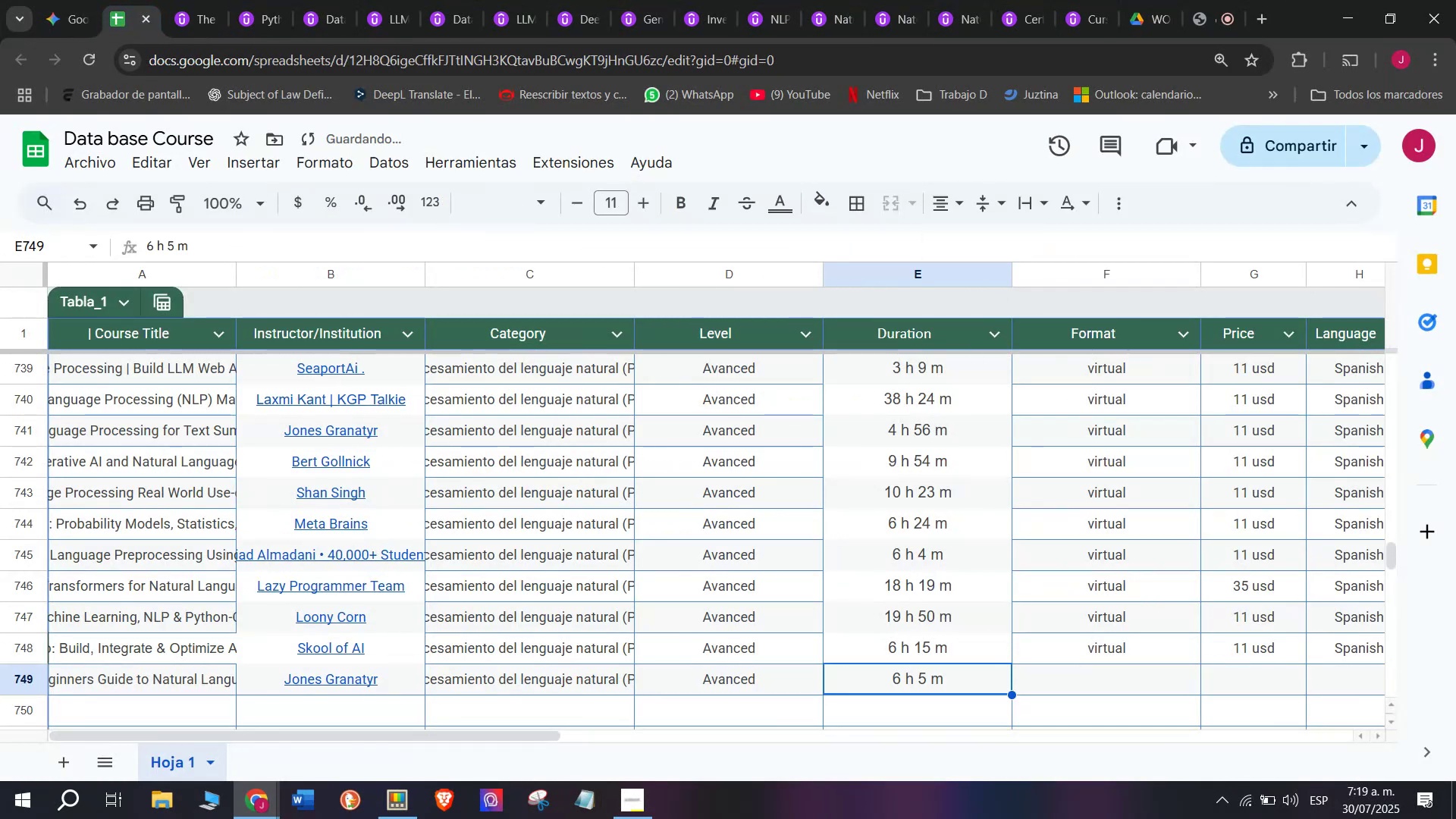 
mouse_move([540, 820])
 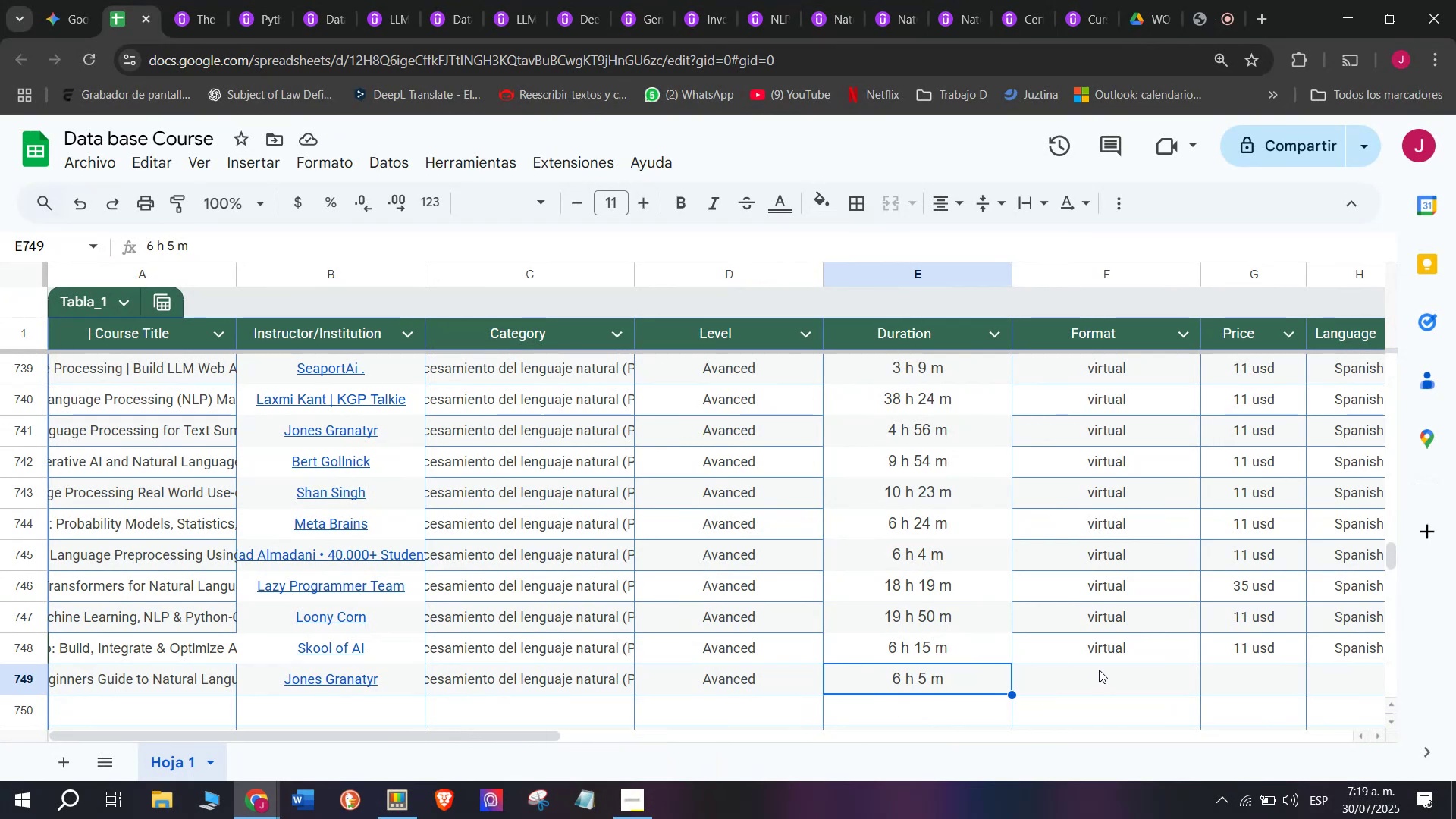 
left_click([1111, 655])
 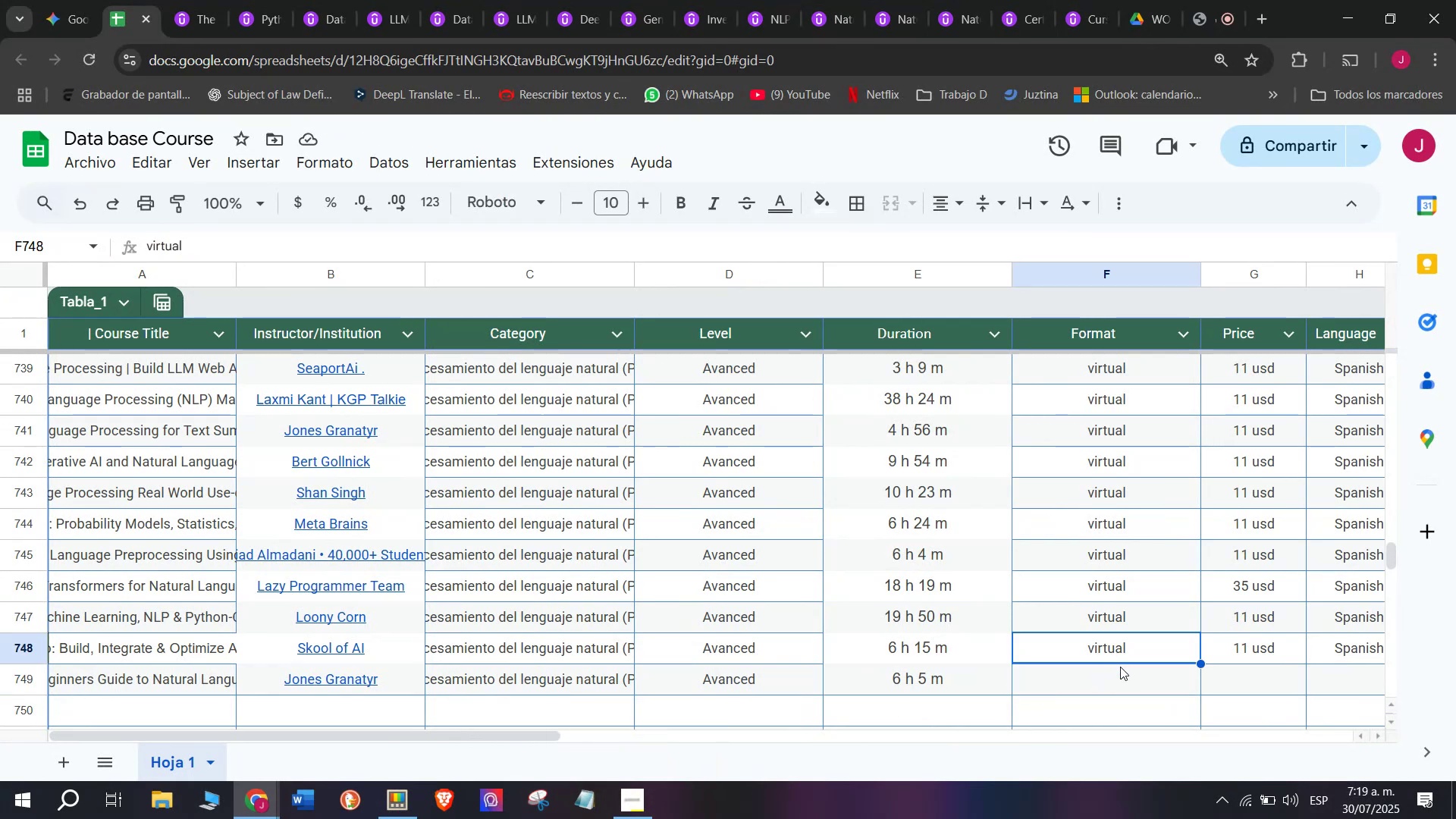 
key(Break)
 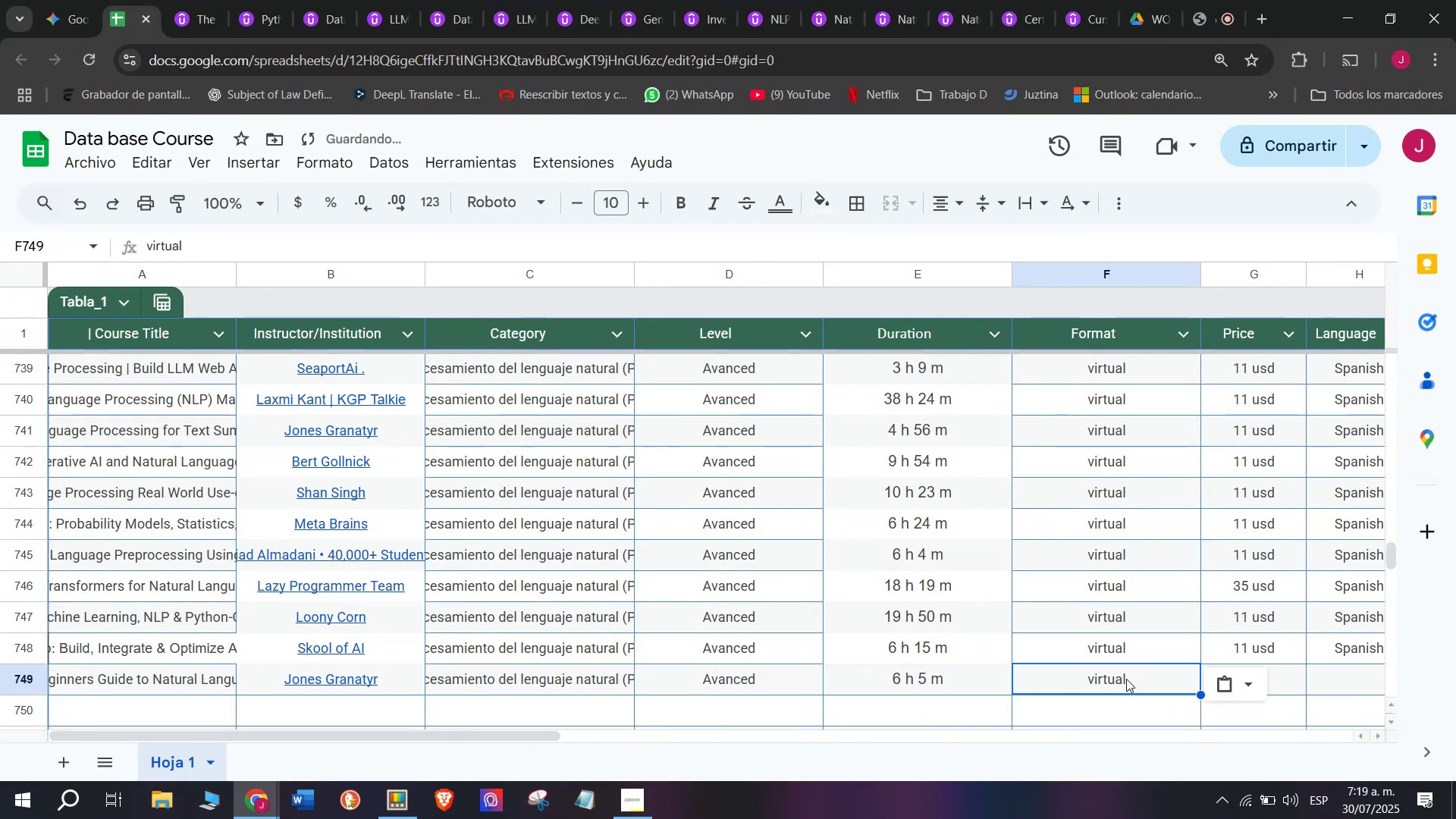 
key(Control+ControlLeft)
 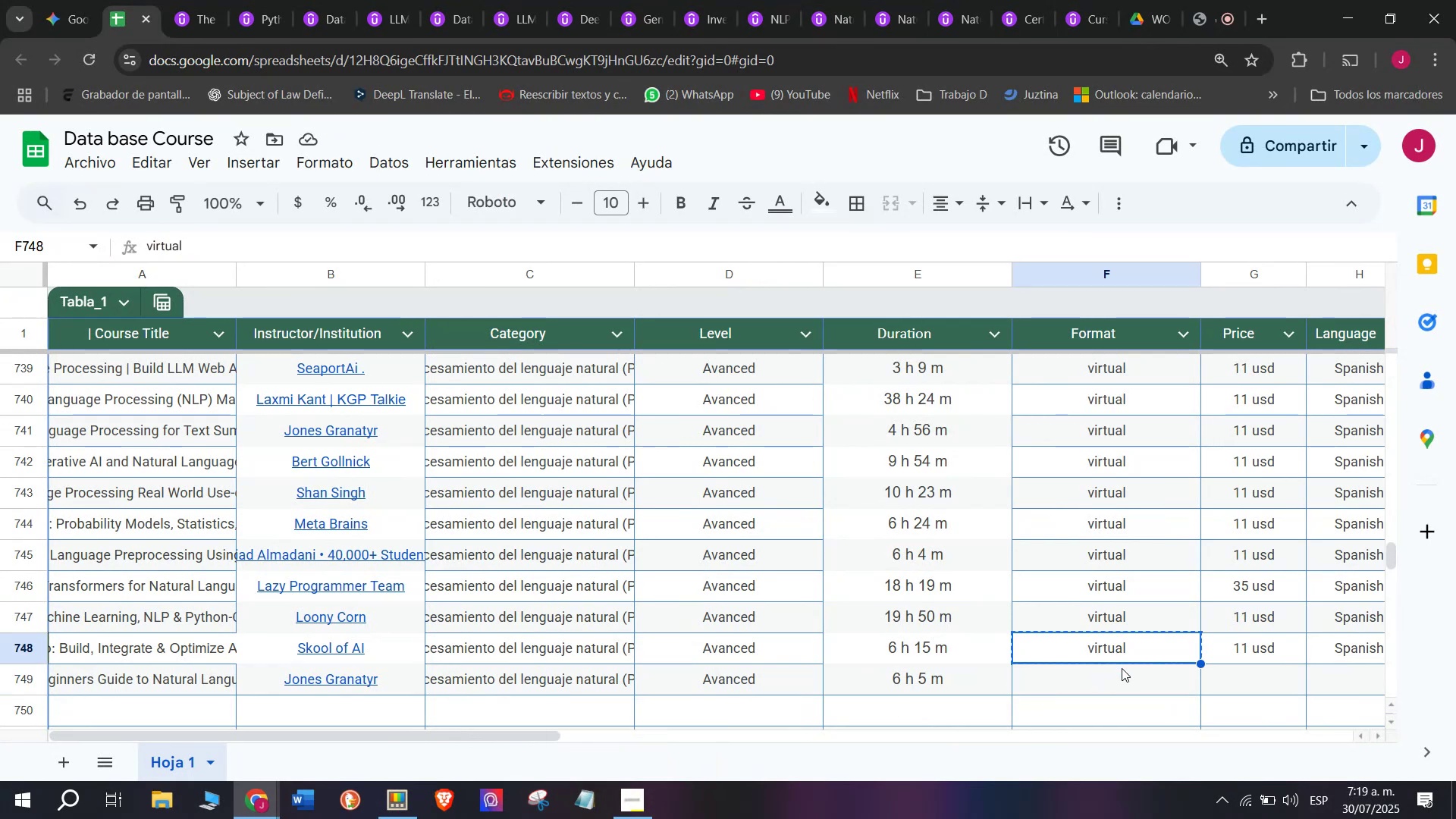 
key(Control+C)
 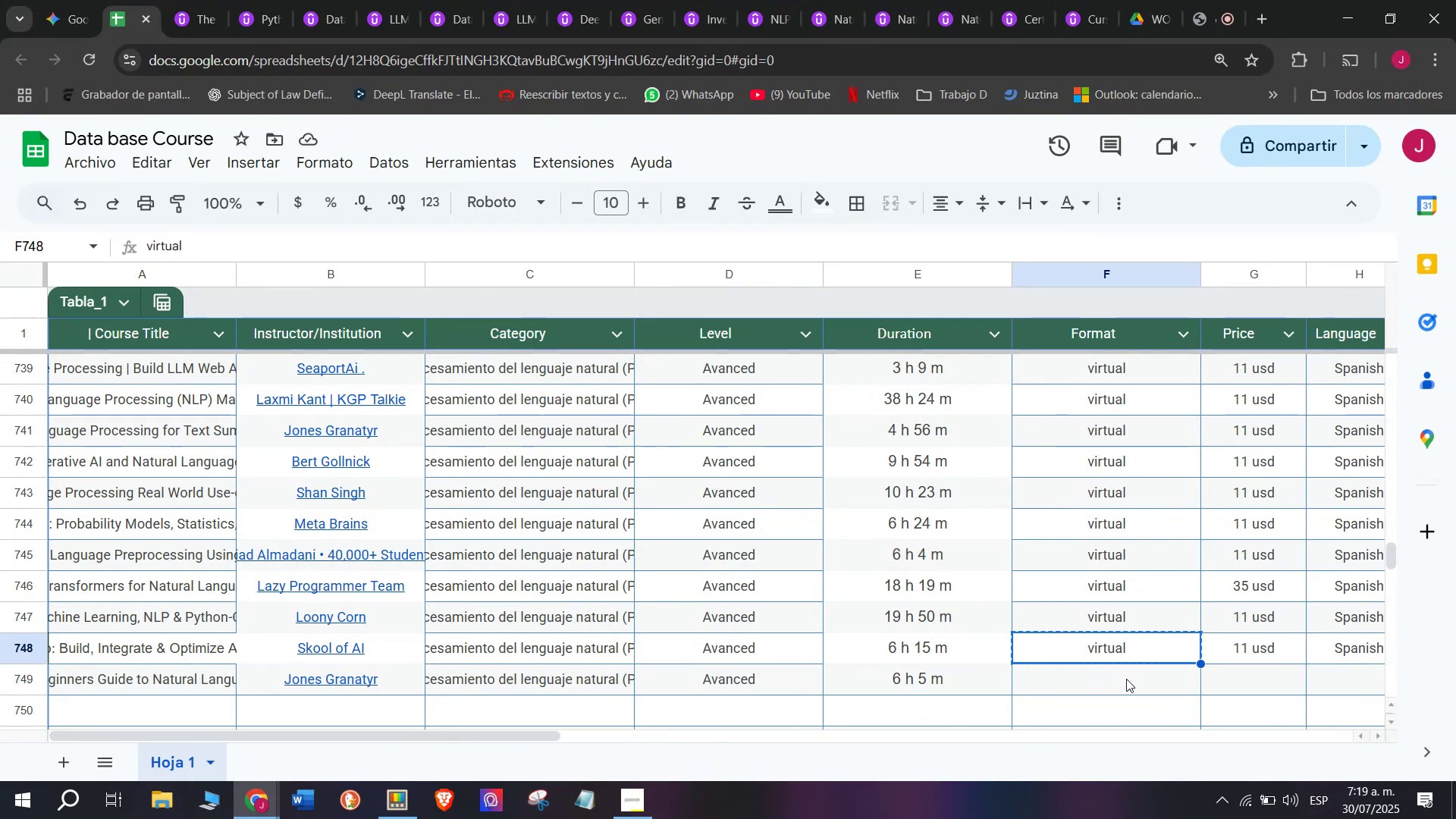 
left_click([1126, 679])
 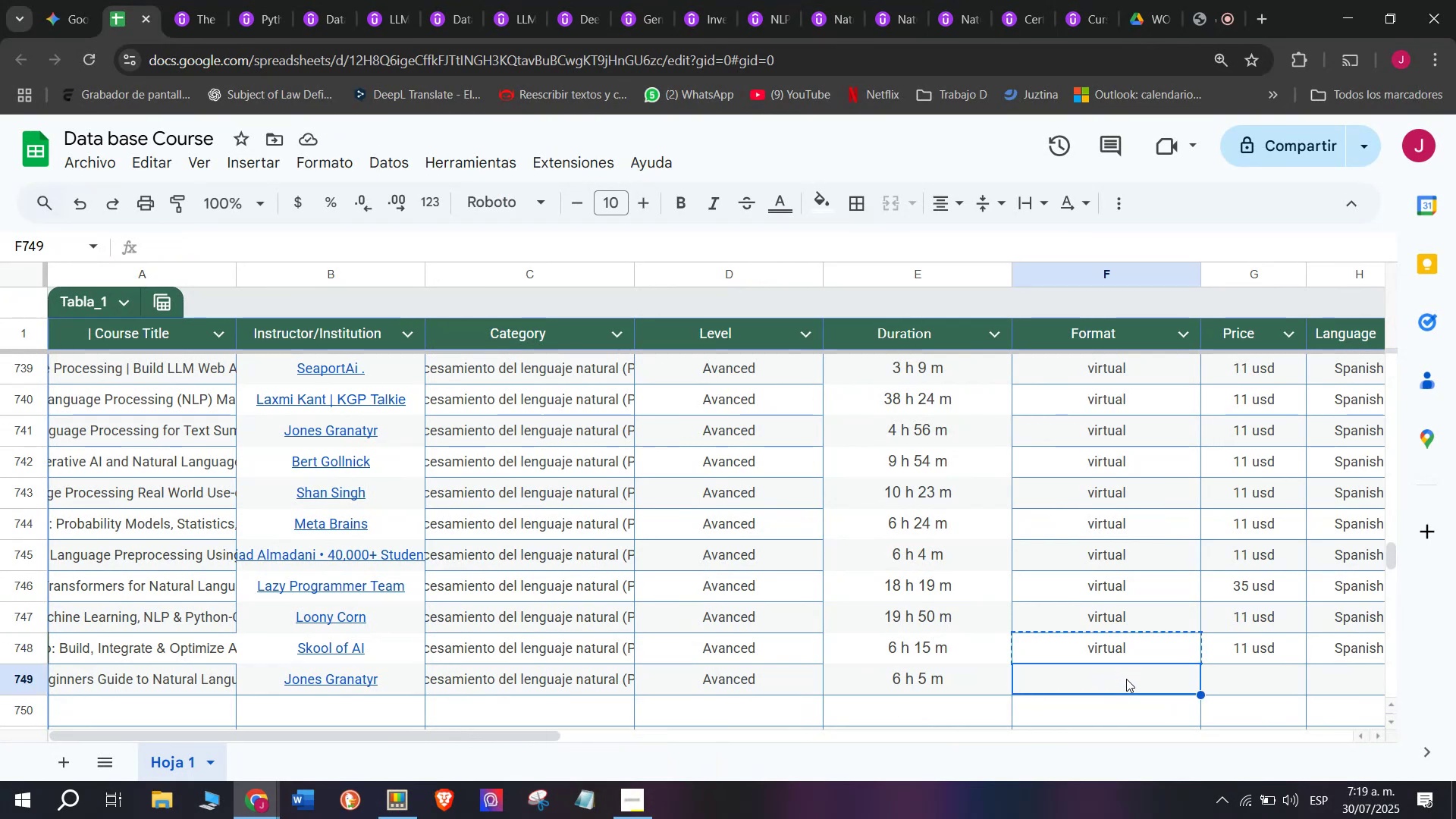 
key(Control+ControlLeft)
 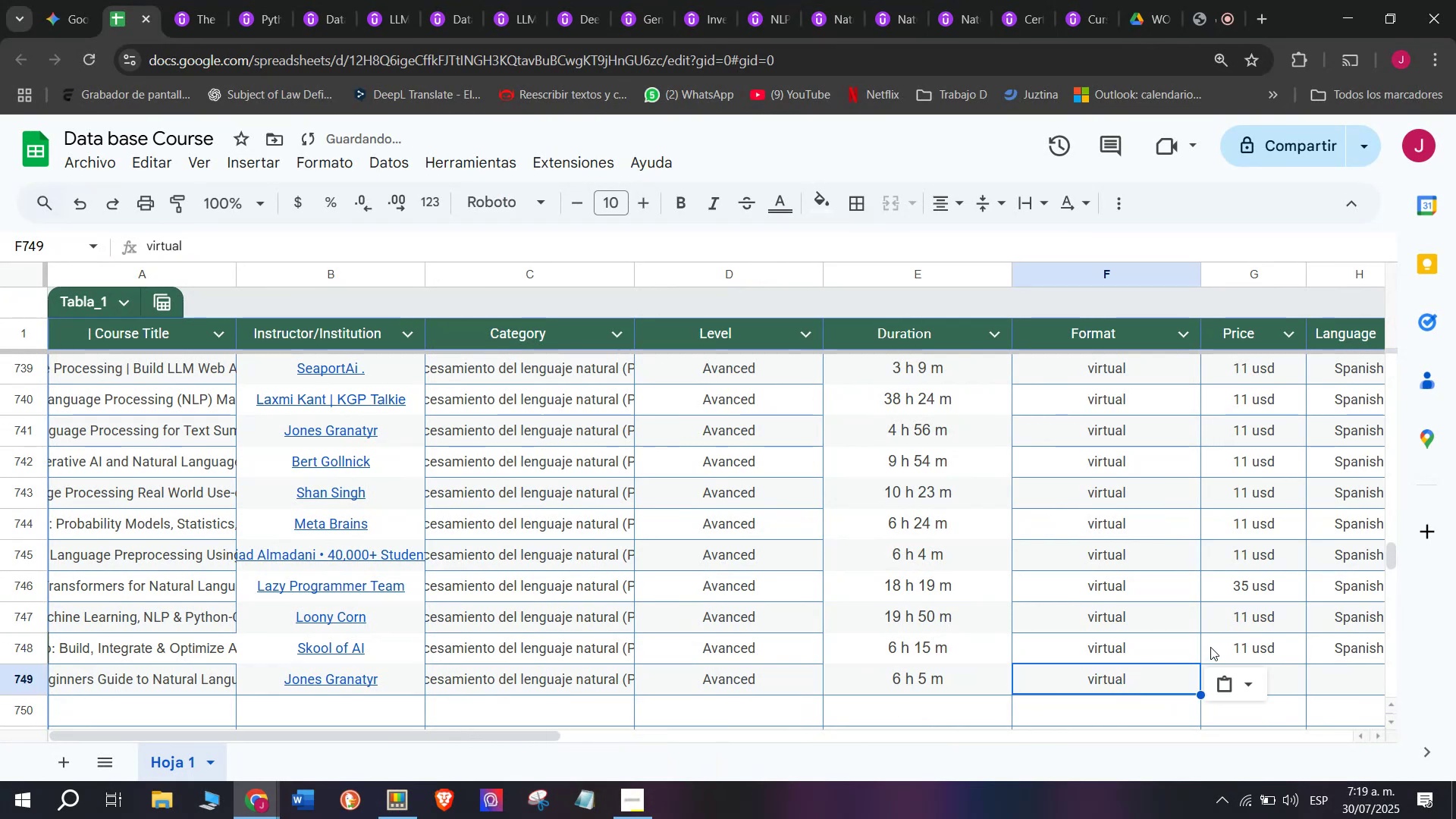 
key(Z)
 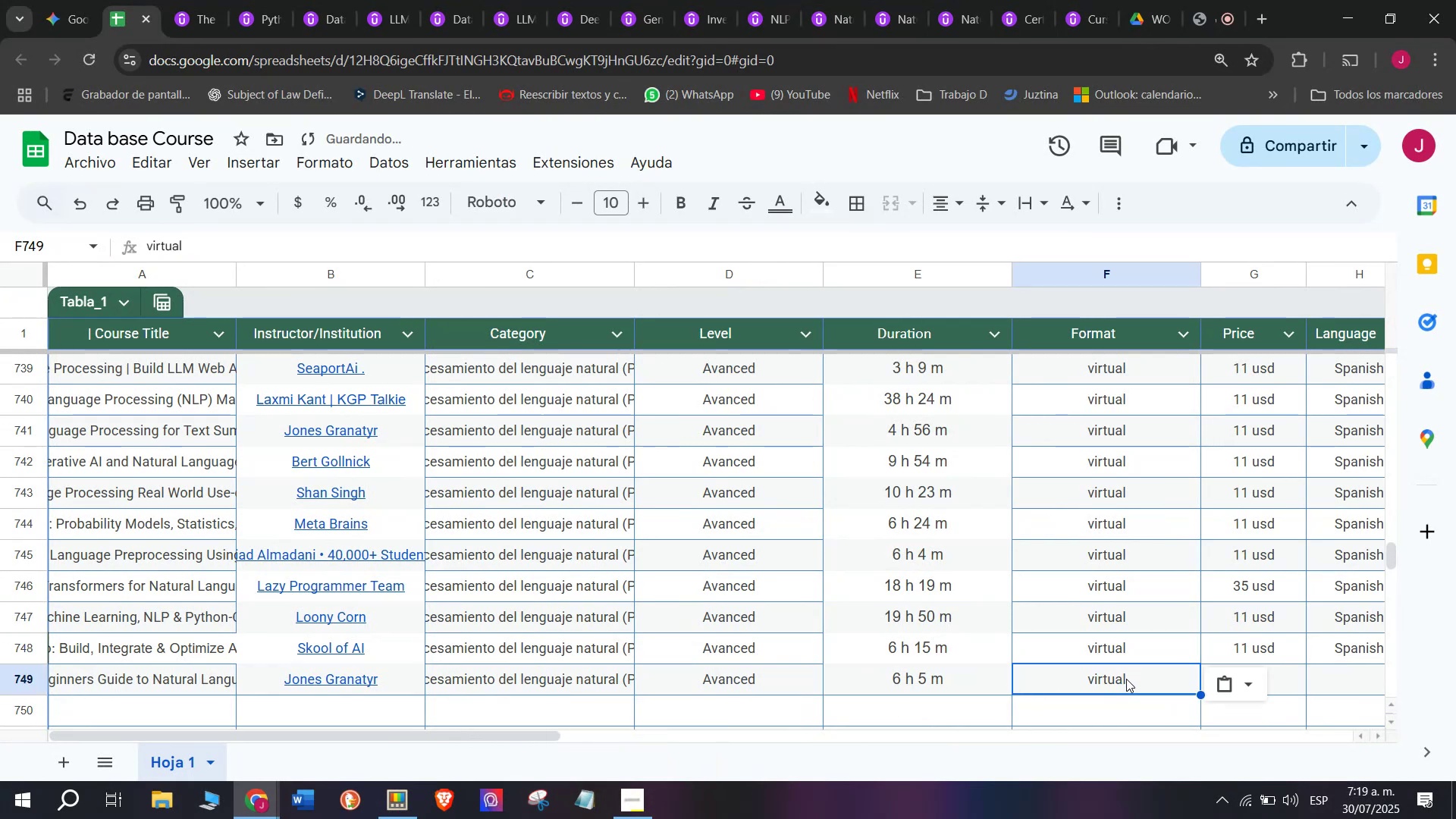 
key(Control+V)
 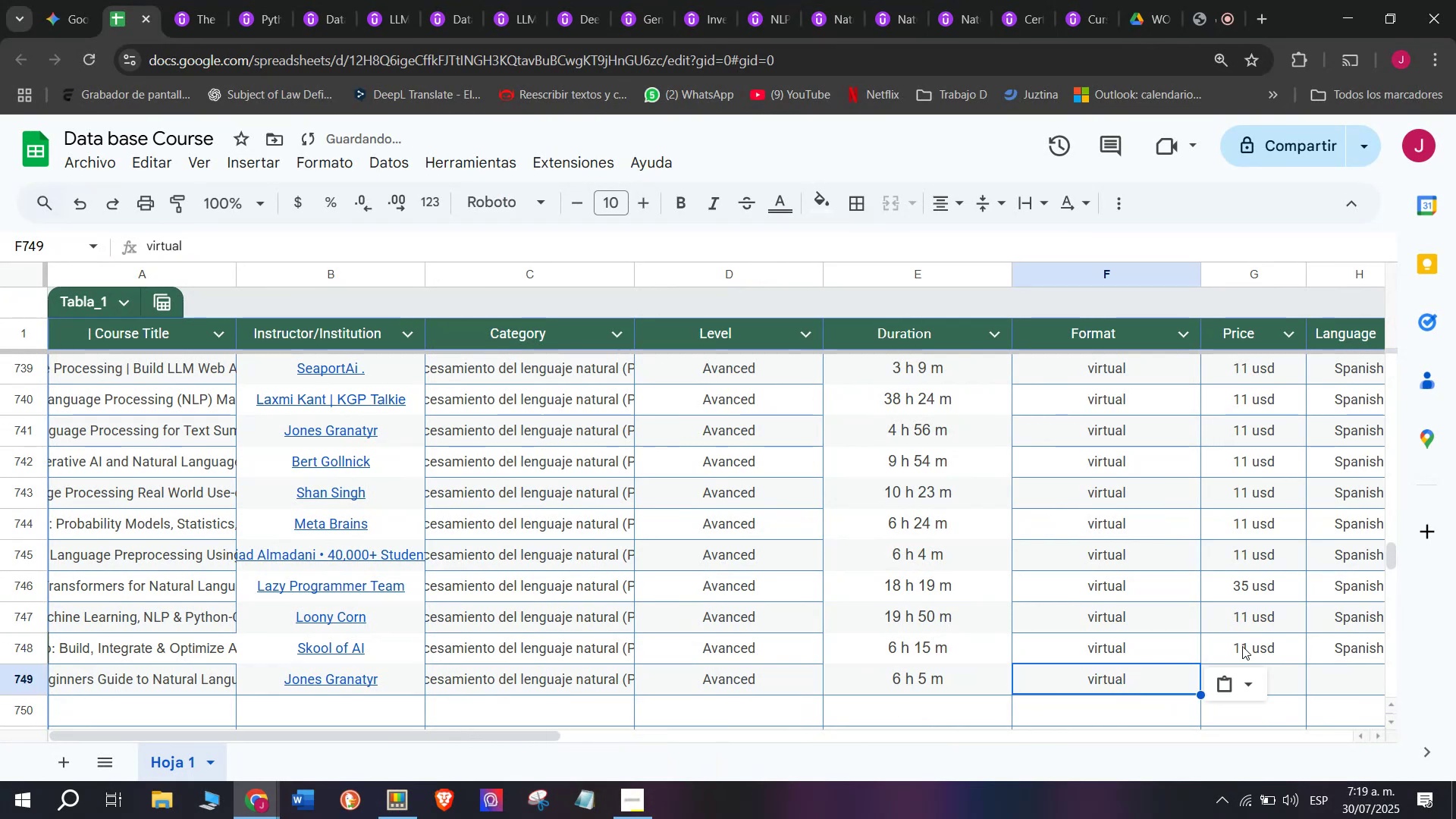 
left_click([1244, 646])
 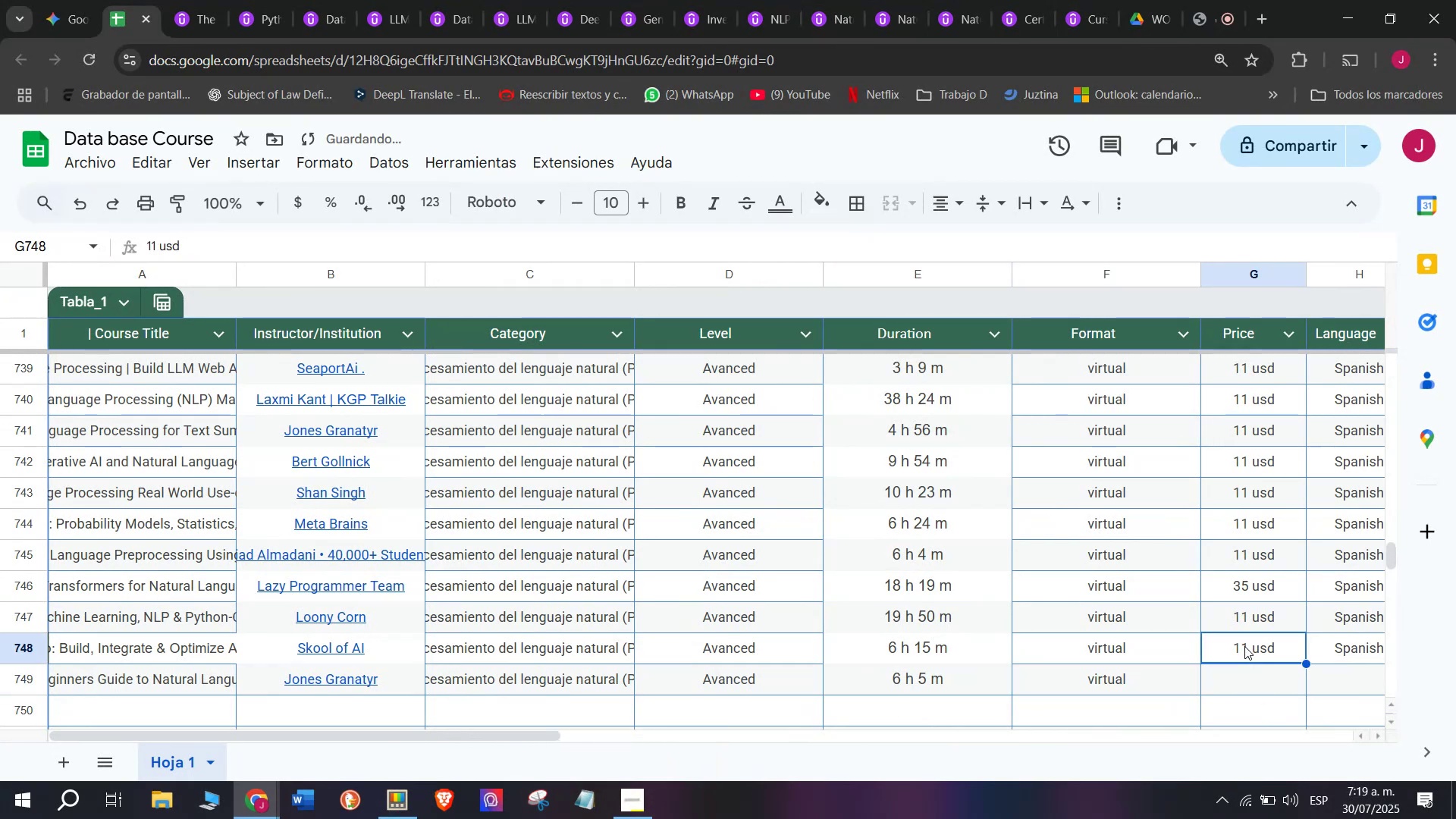 
key(Break)
 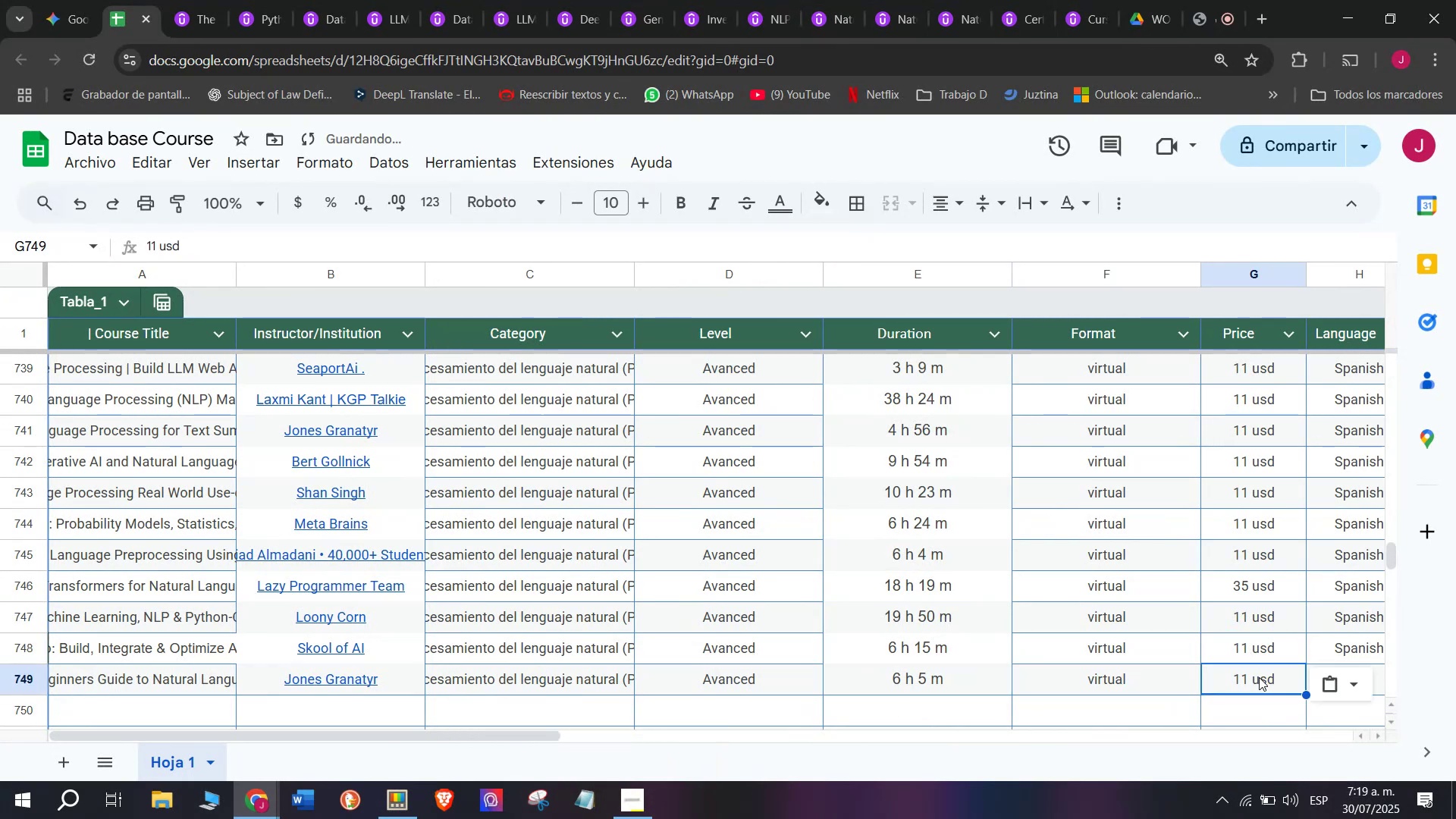 
key(Control+ControlLeft)
 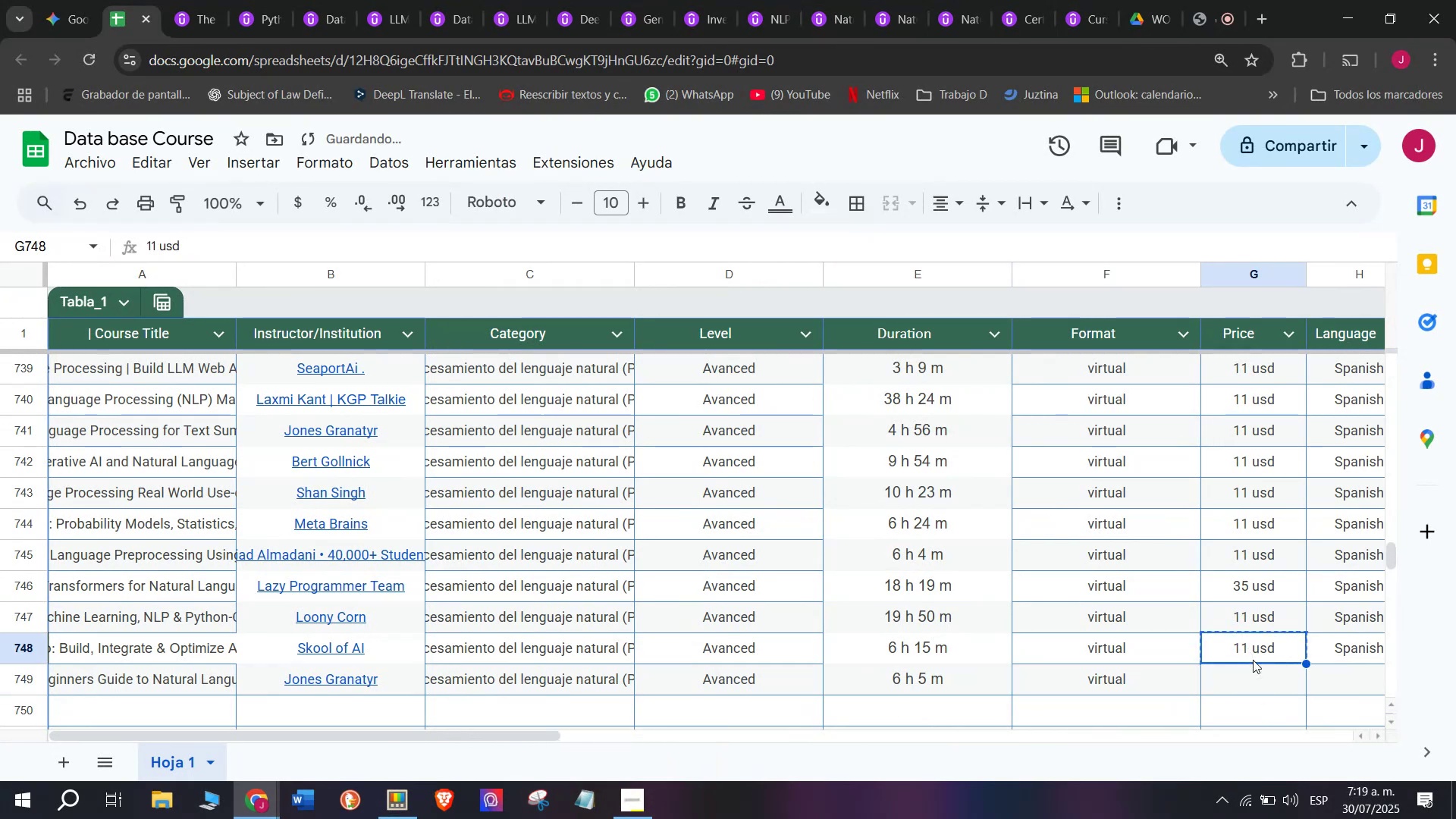 
key(Control+C)
 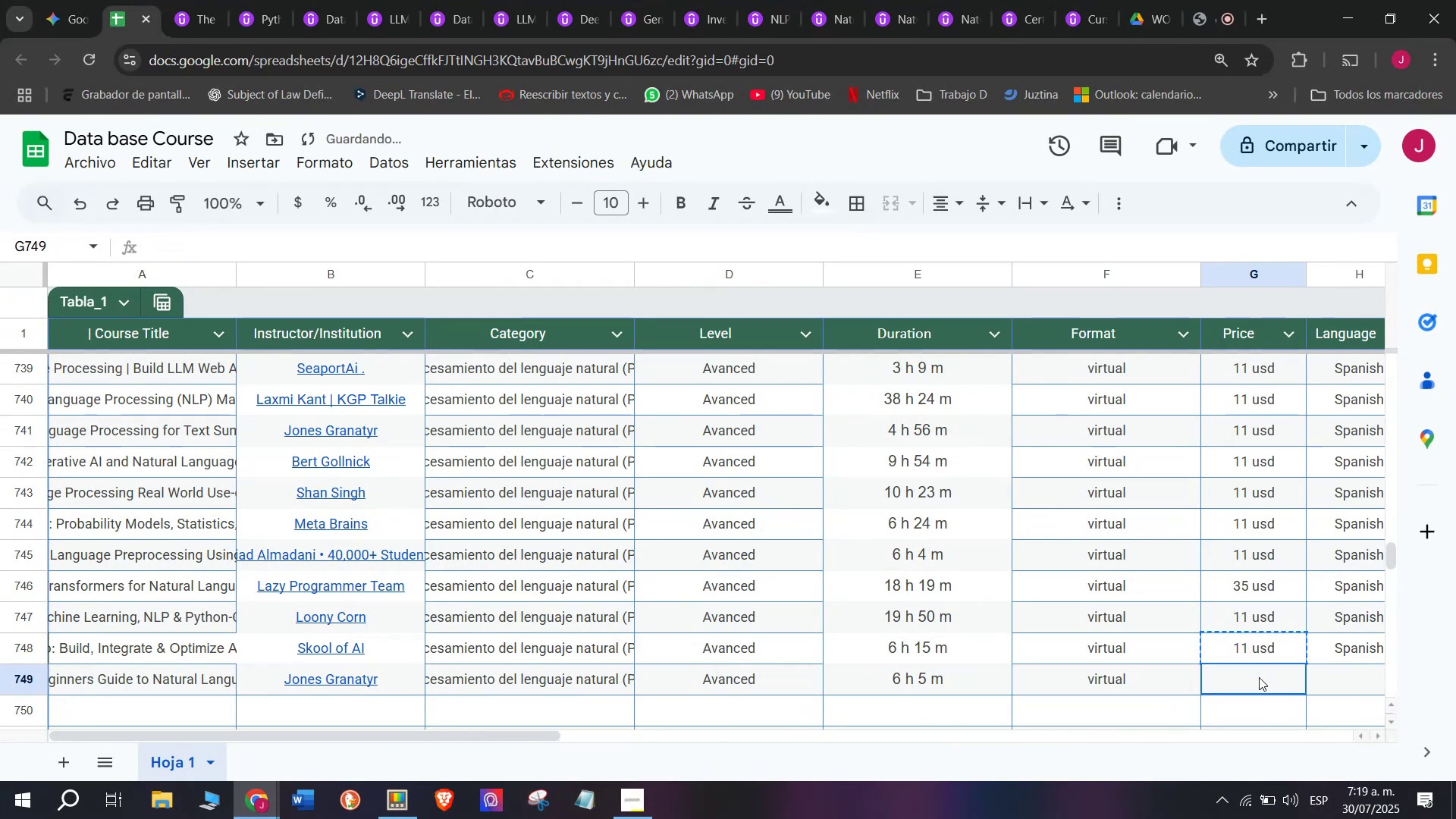 
double_click([1259, 677])
 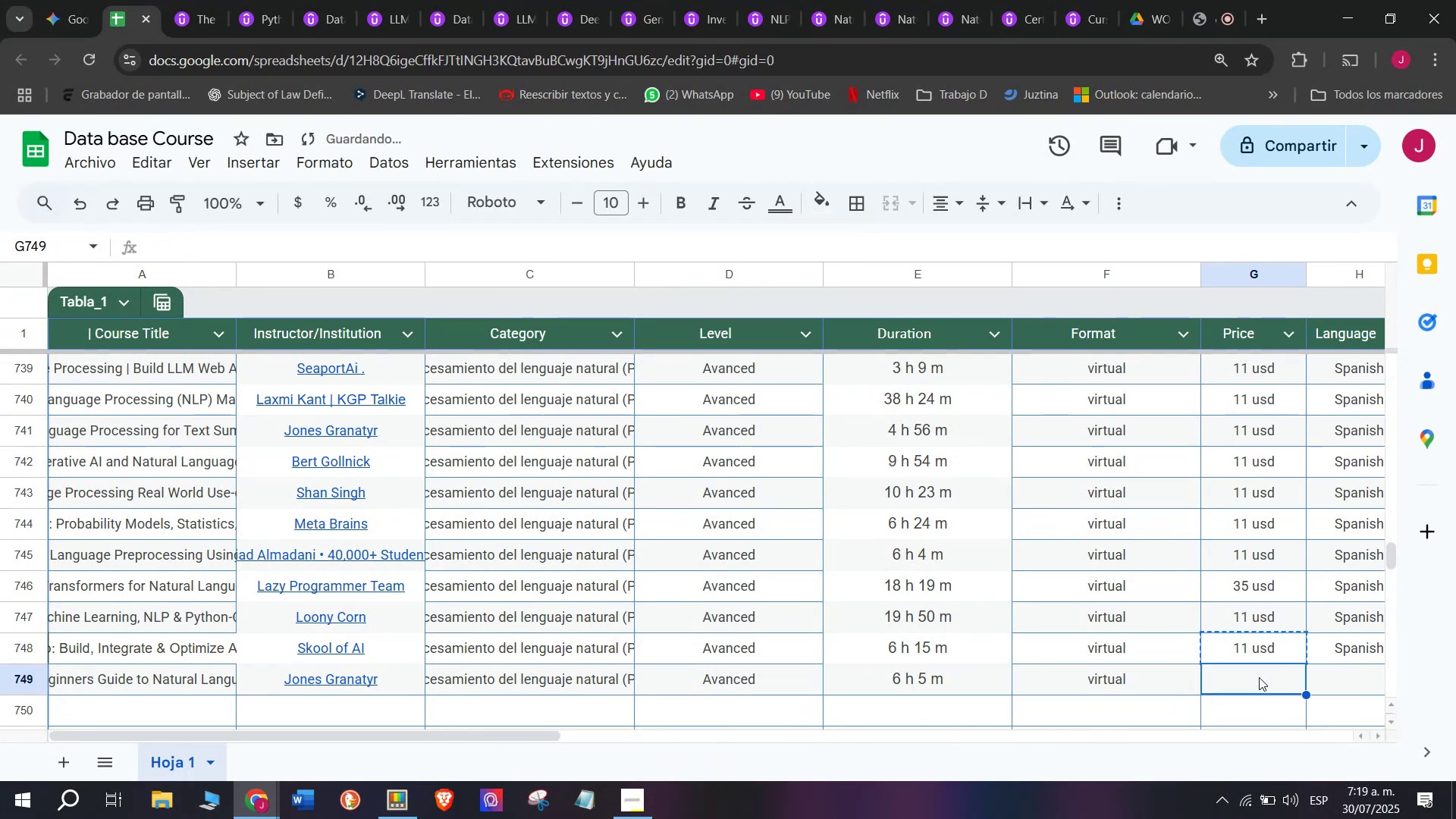 
key(Control+ControlLeft)
 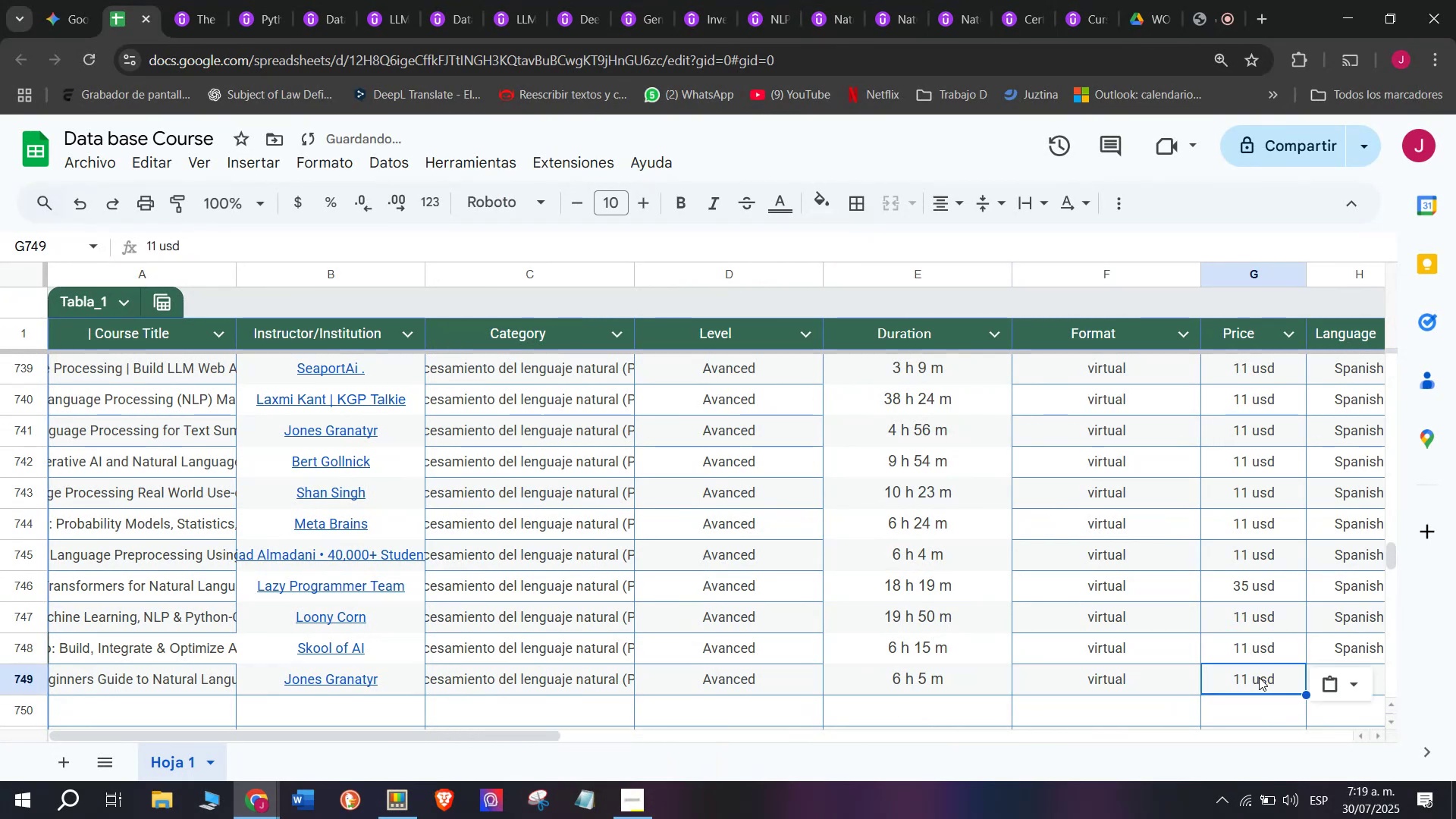 
key(Z)
 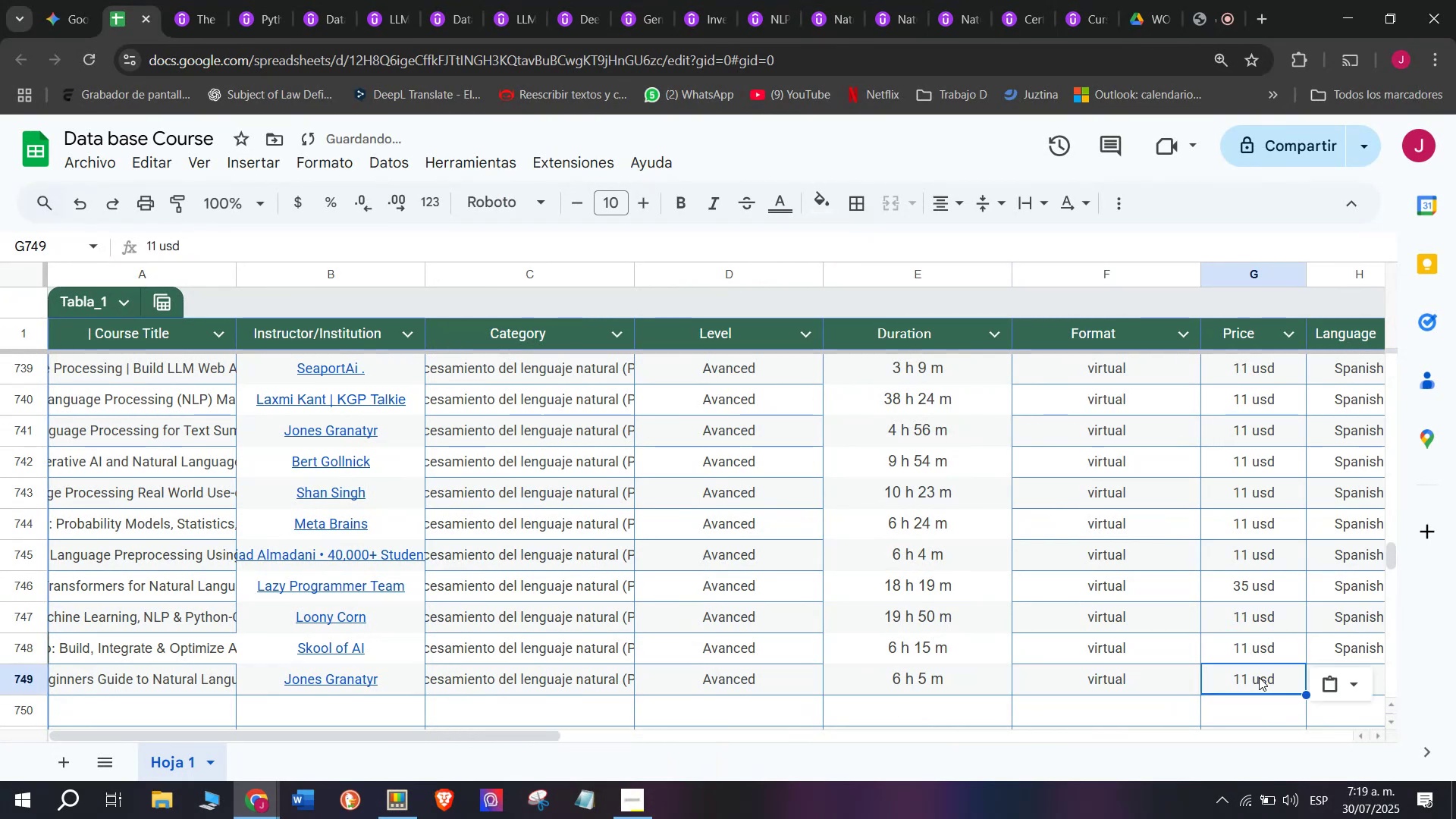 
key(Control+V)
 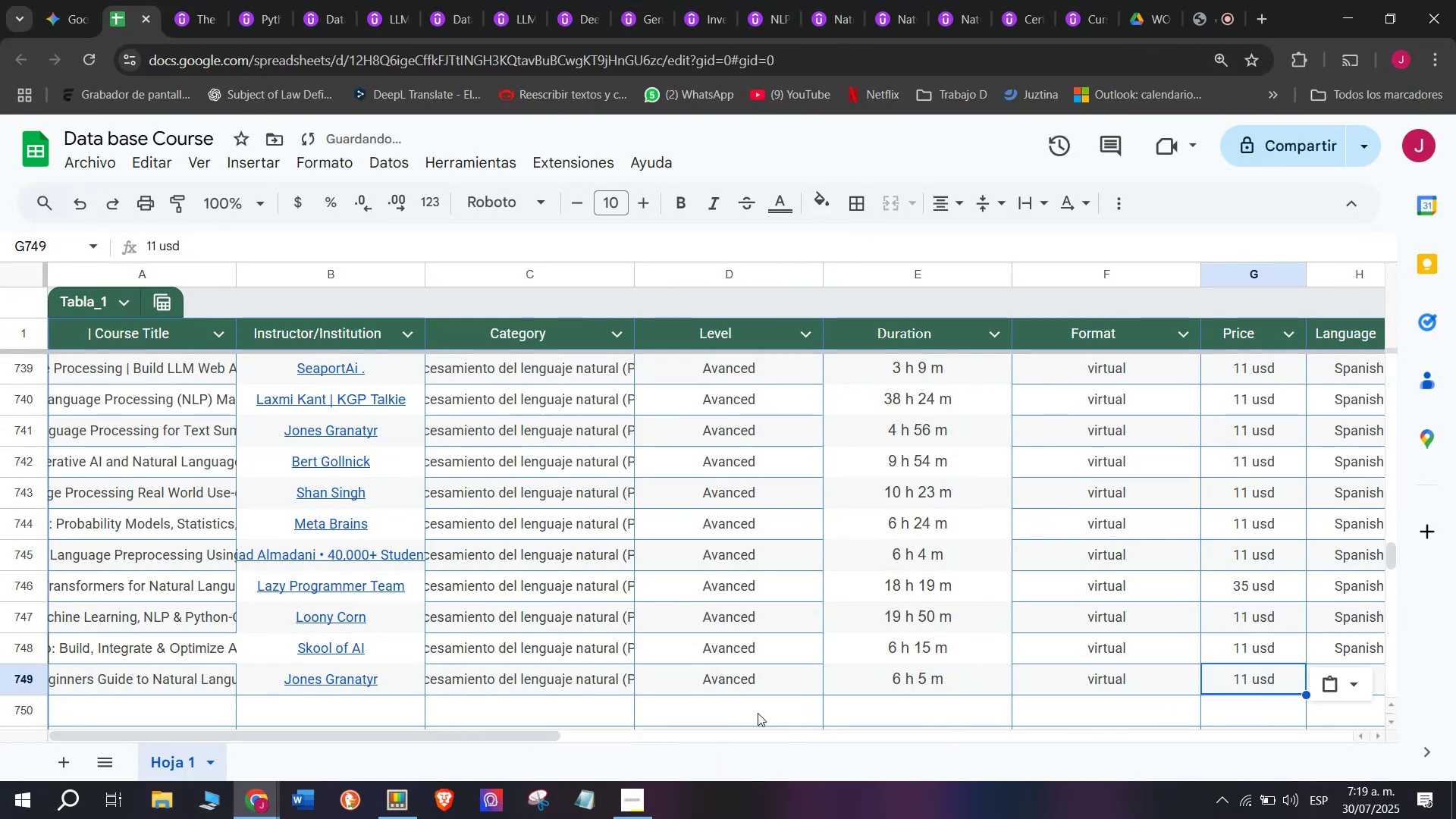 
left_click_drag(start_coordinate=[552, 741], to_coordinate=[631, 747])
 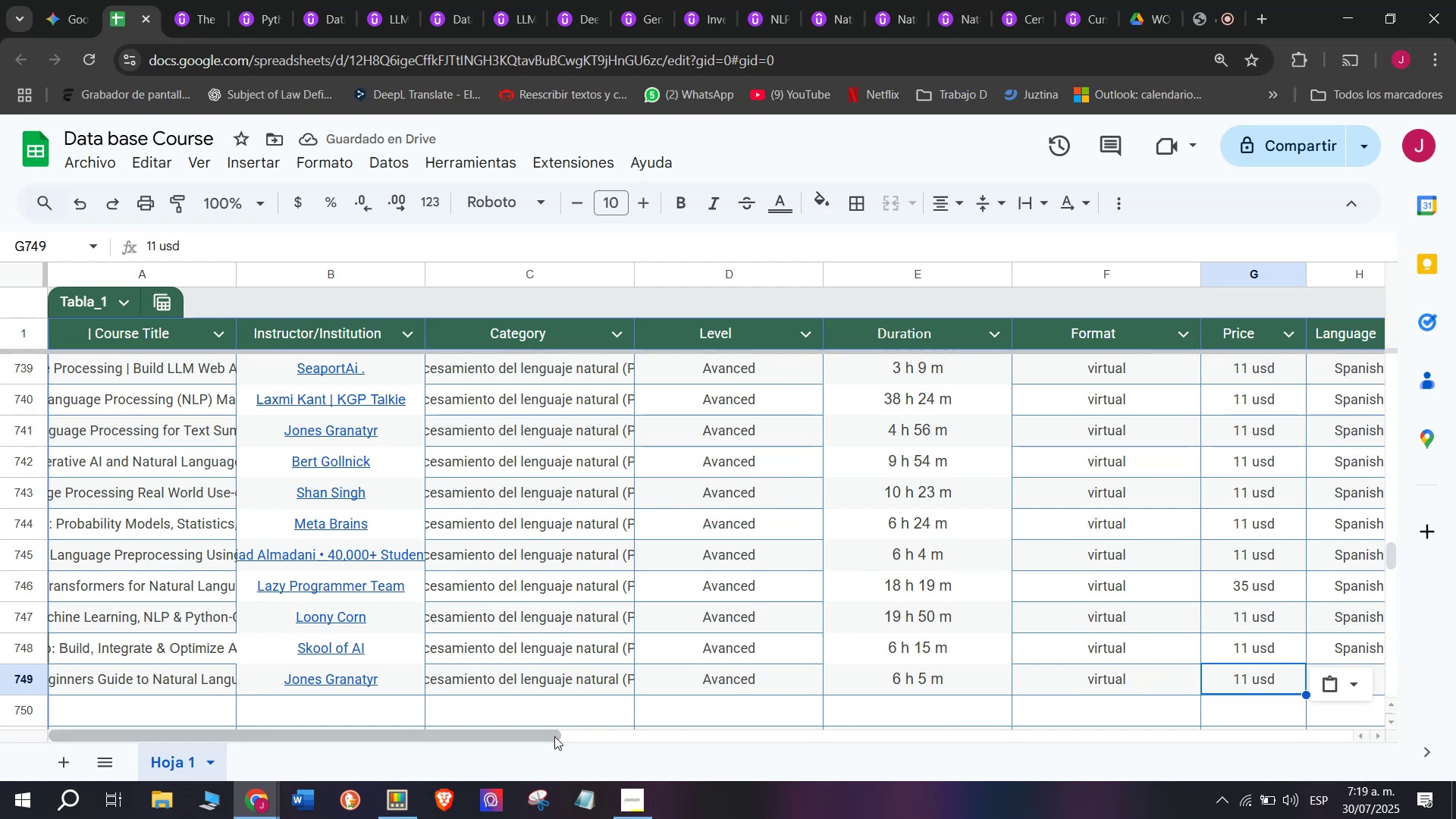 
left_click_drag(start_coordinate=[544, 735], to_coordinate=[723, 742])
 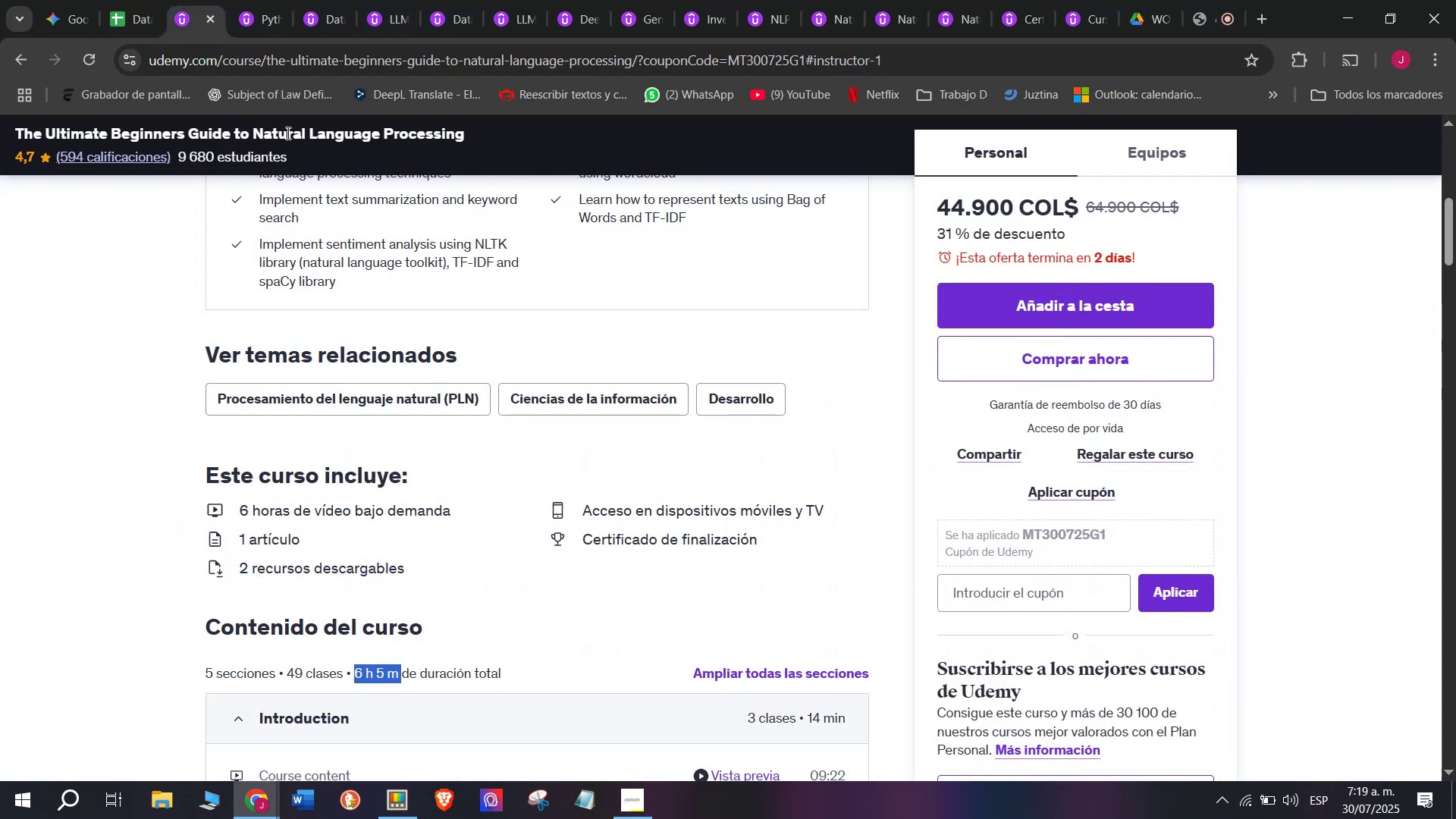 
left_click([146, 0])
 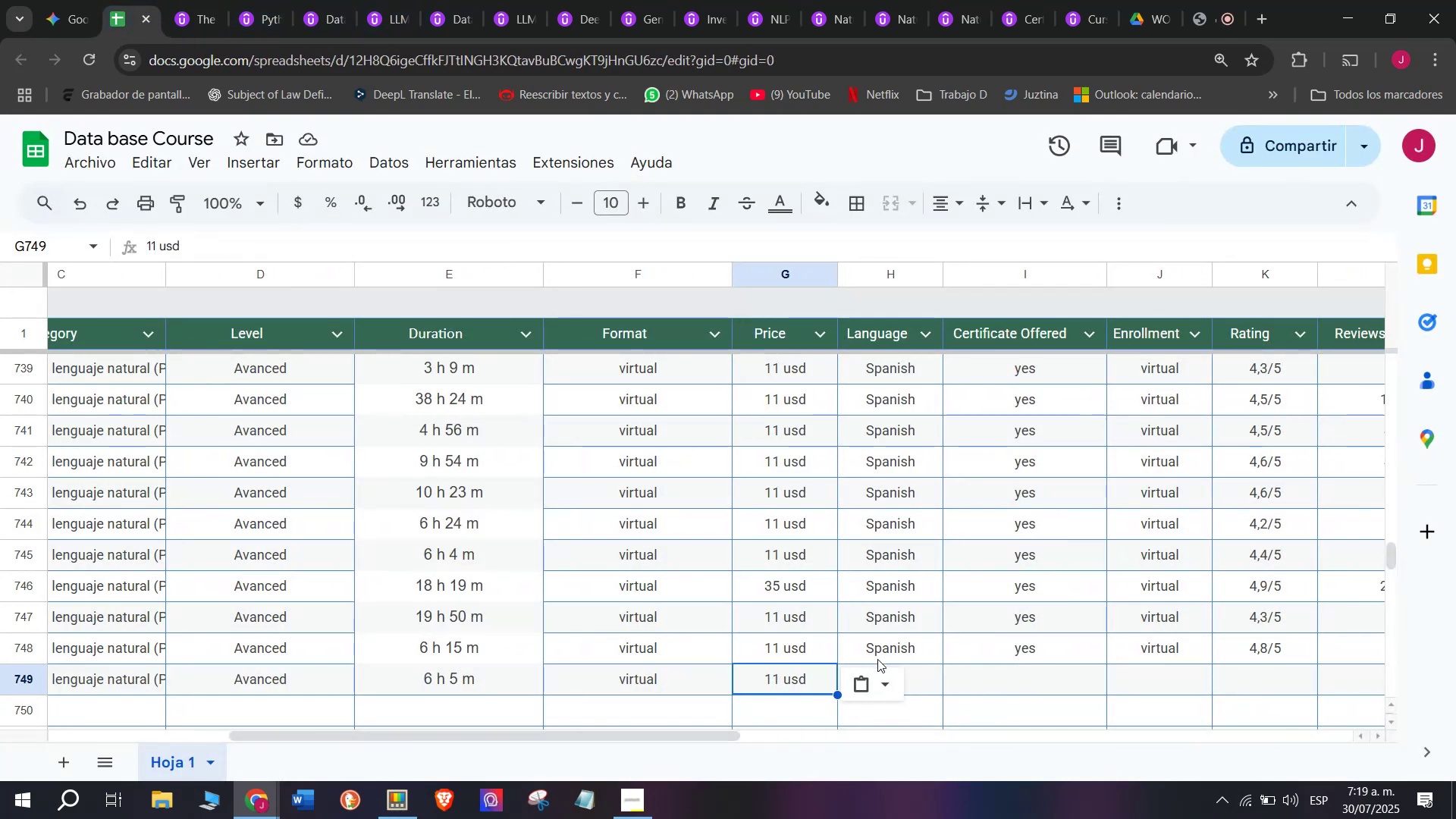 
left_click([890, 639])
 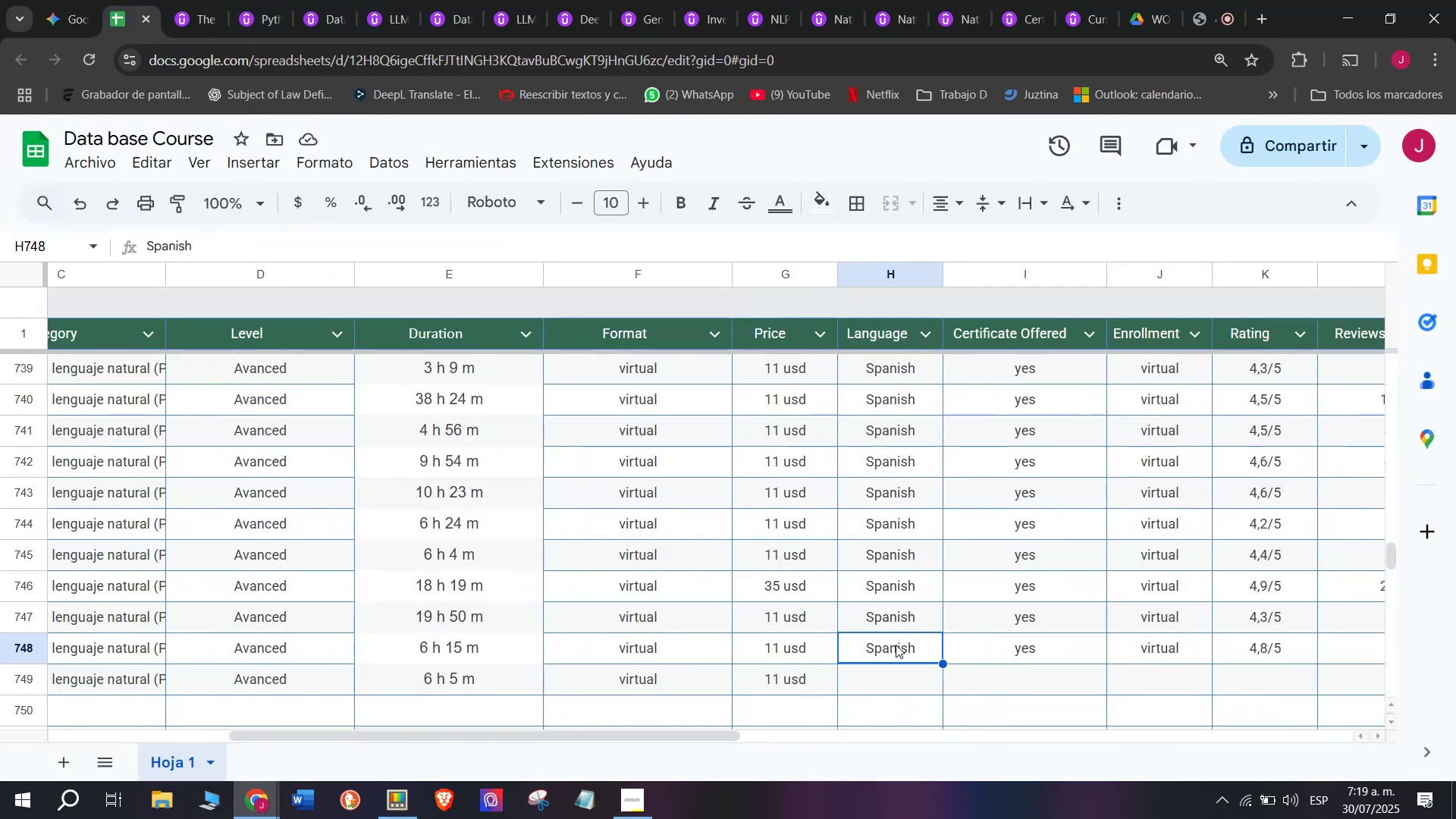 
key(Control+ControlLeft)
 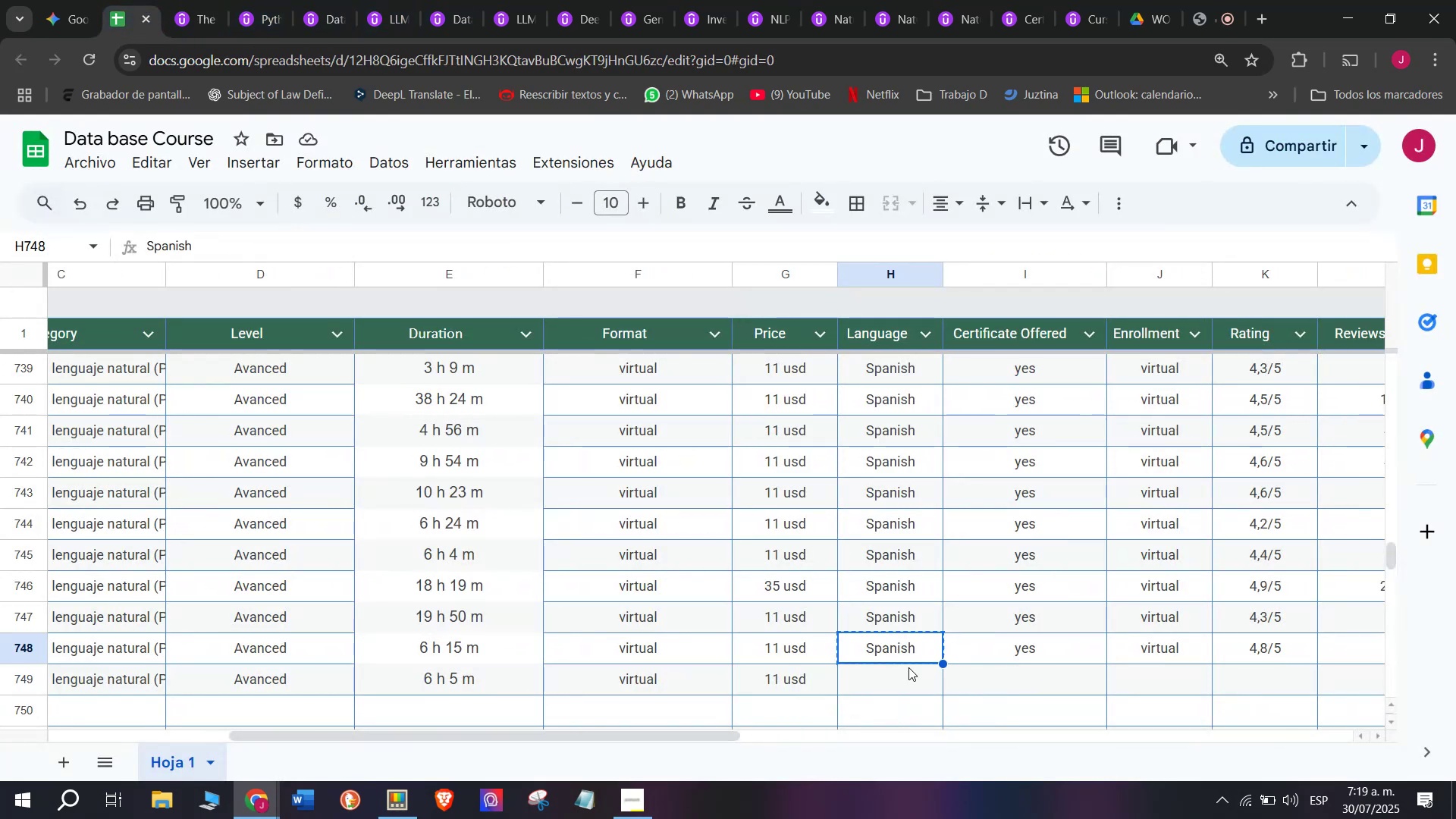 
key(Break)
 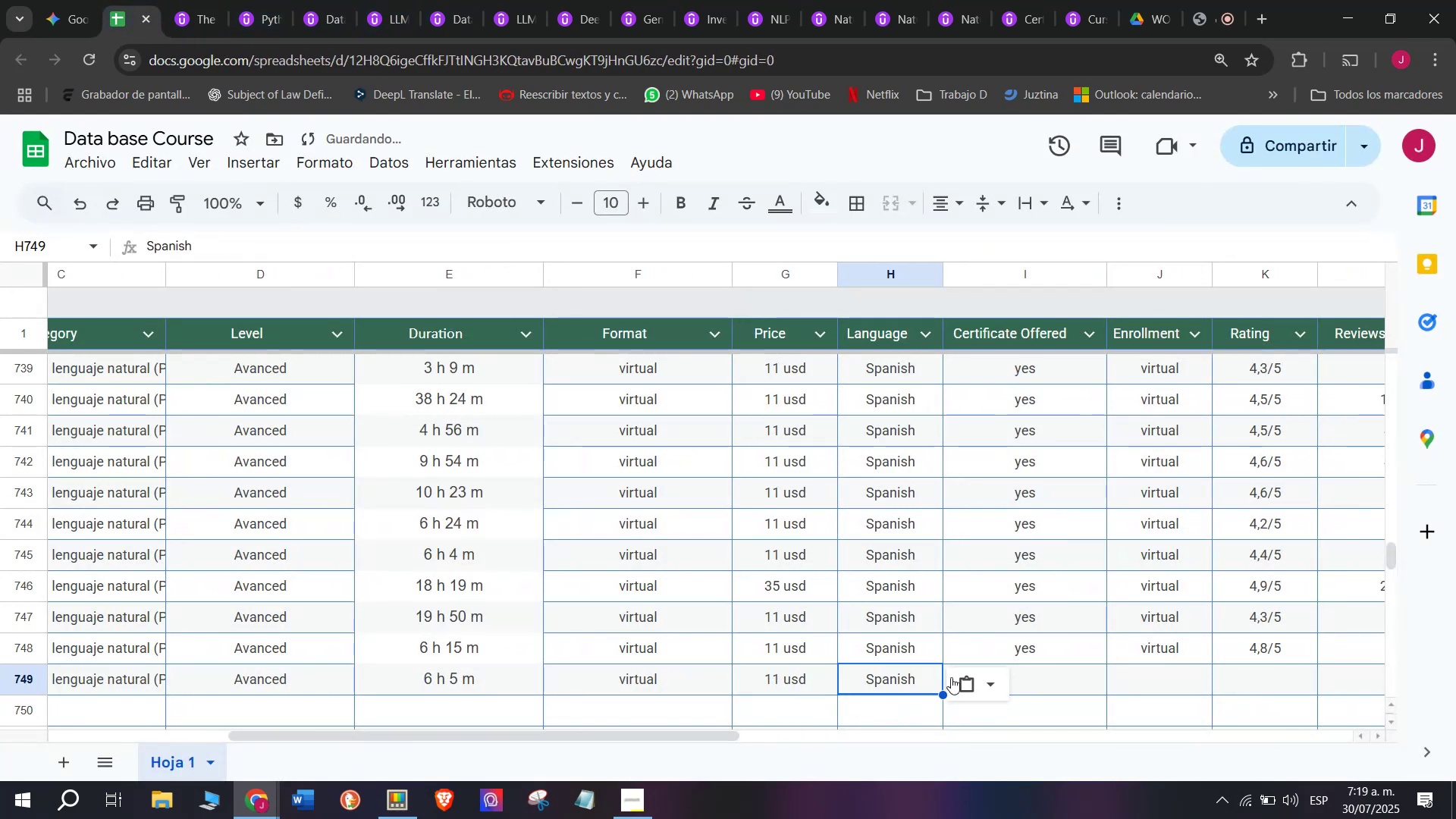 
key(Control+C)
 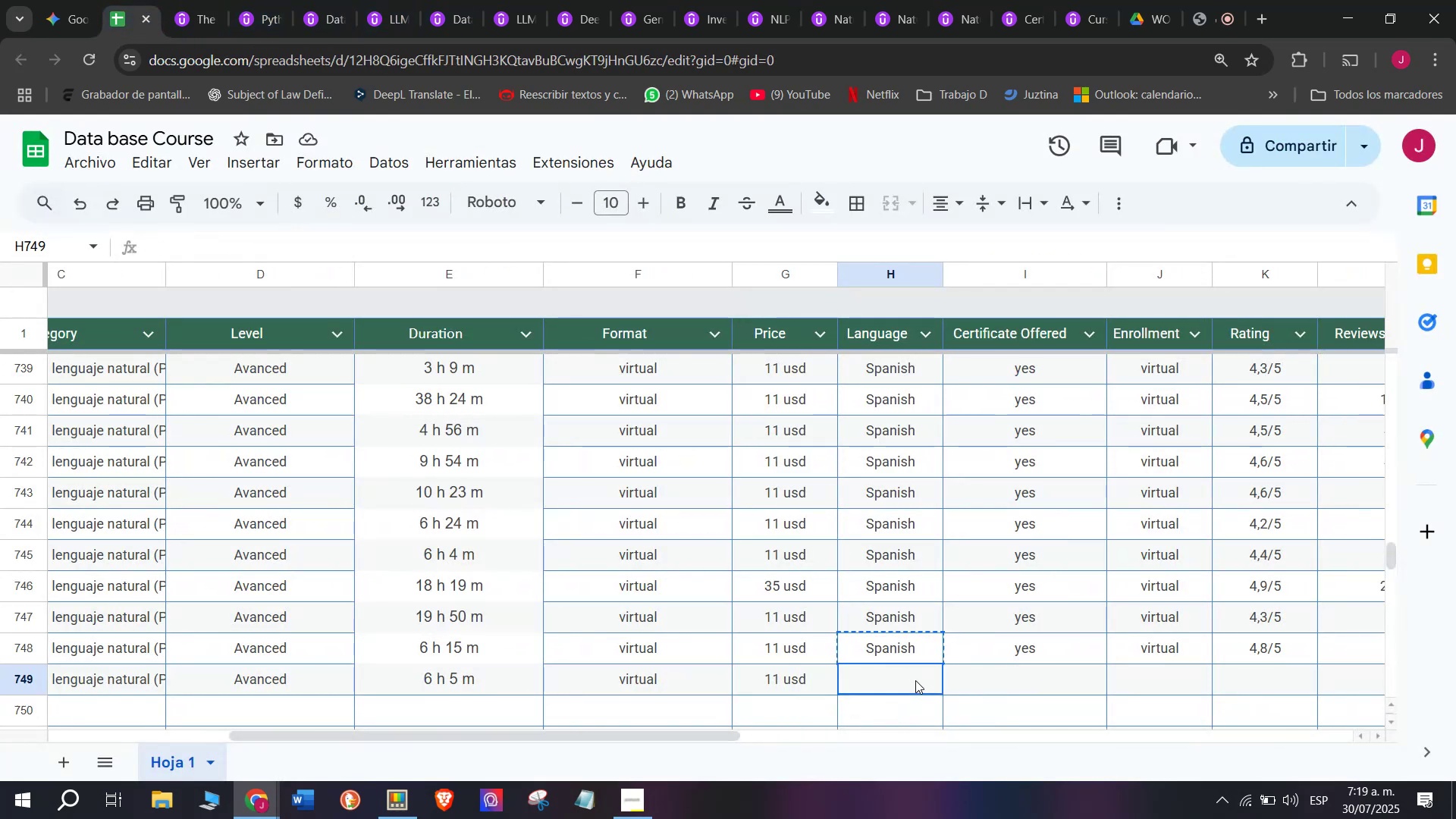 
double_click([915, 680])
 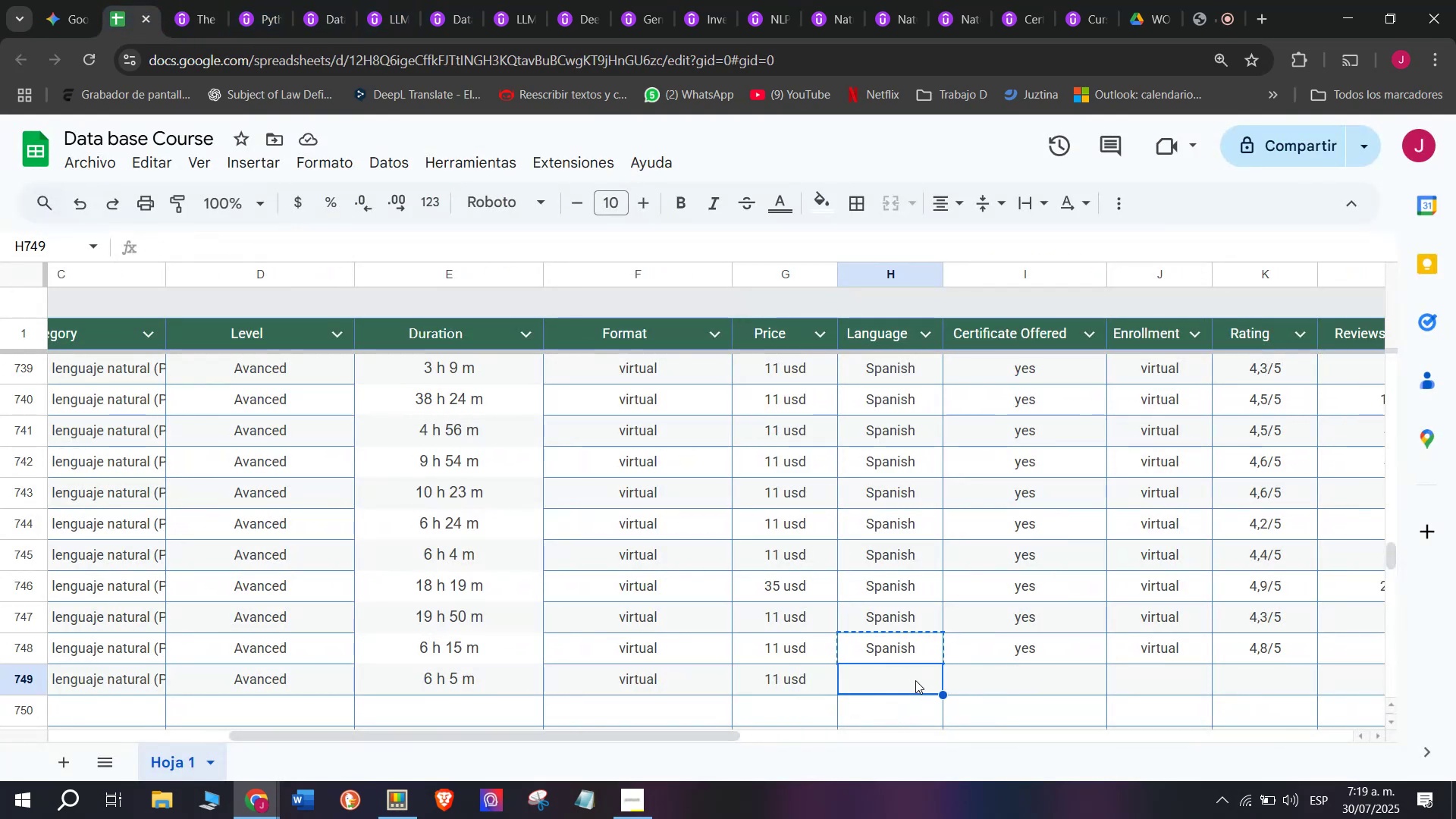 
key(Control+ControlLeft)
 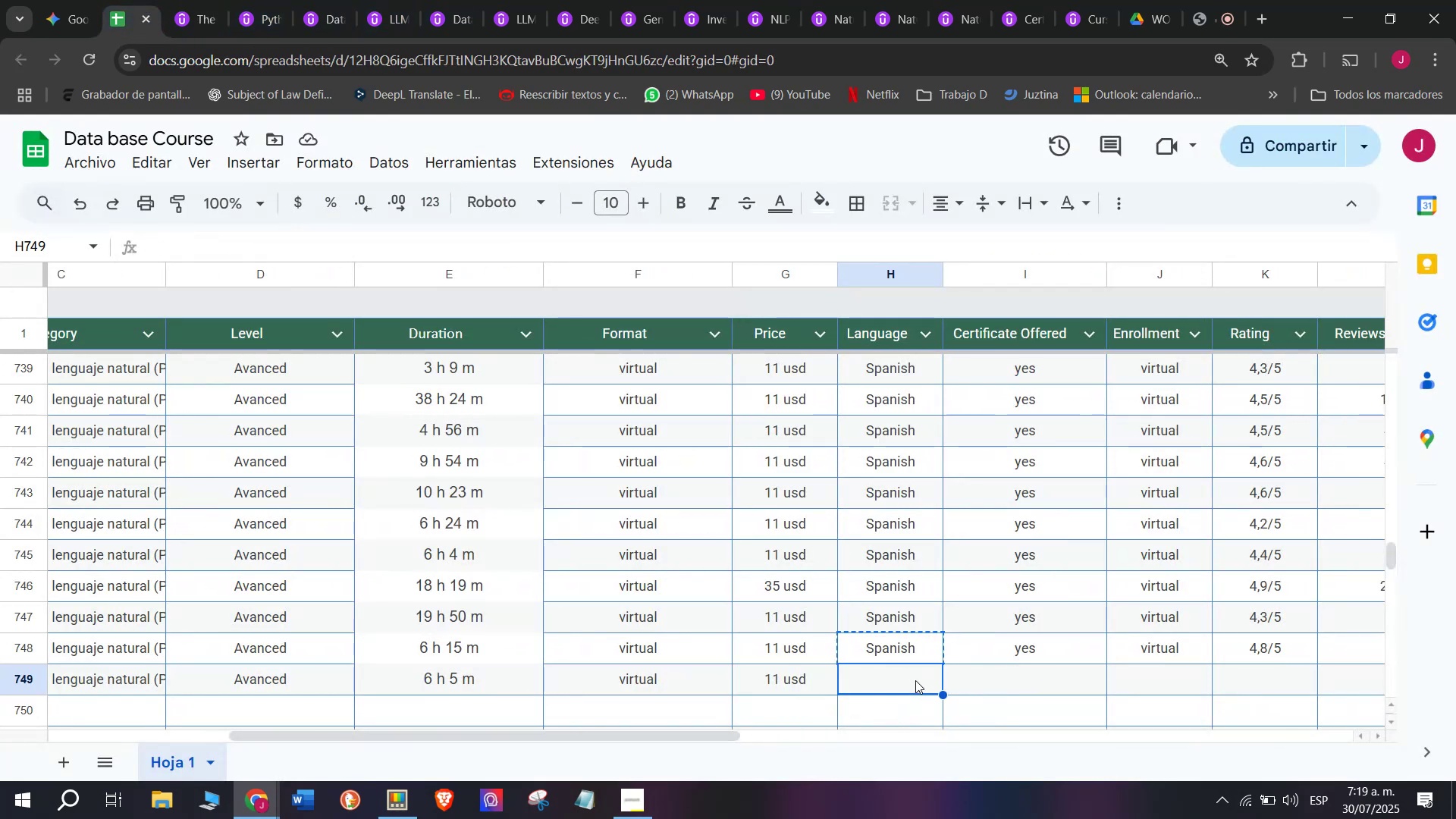 
key(Z)
 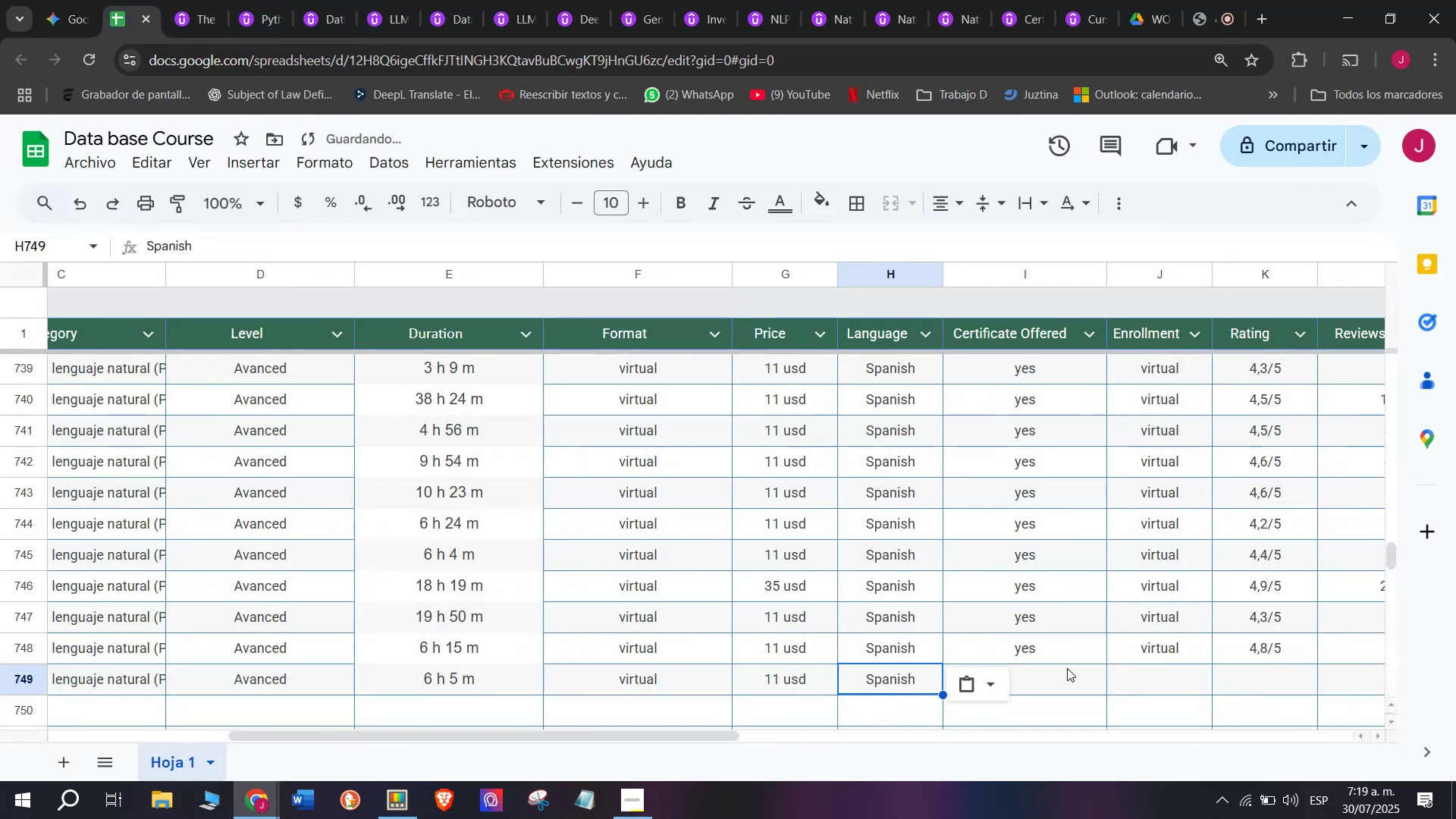 
key(Control+V)
 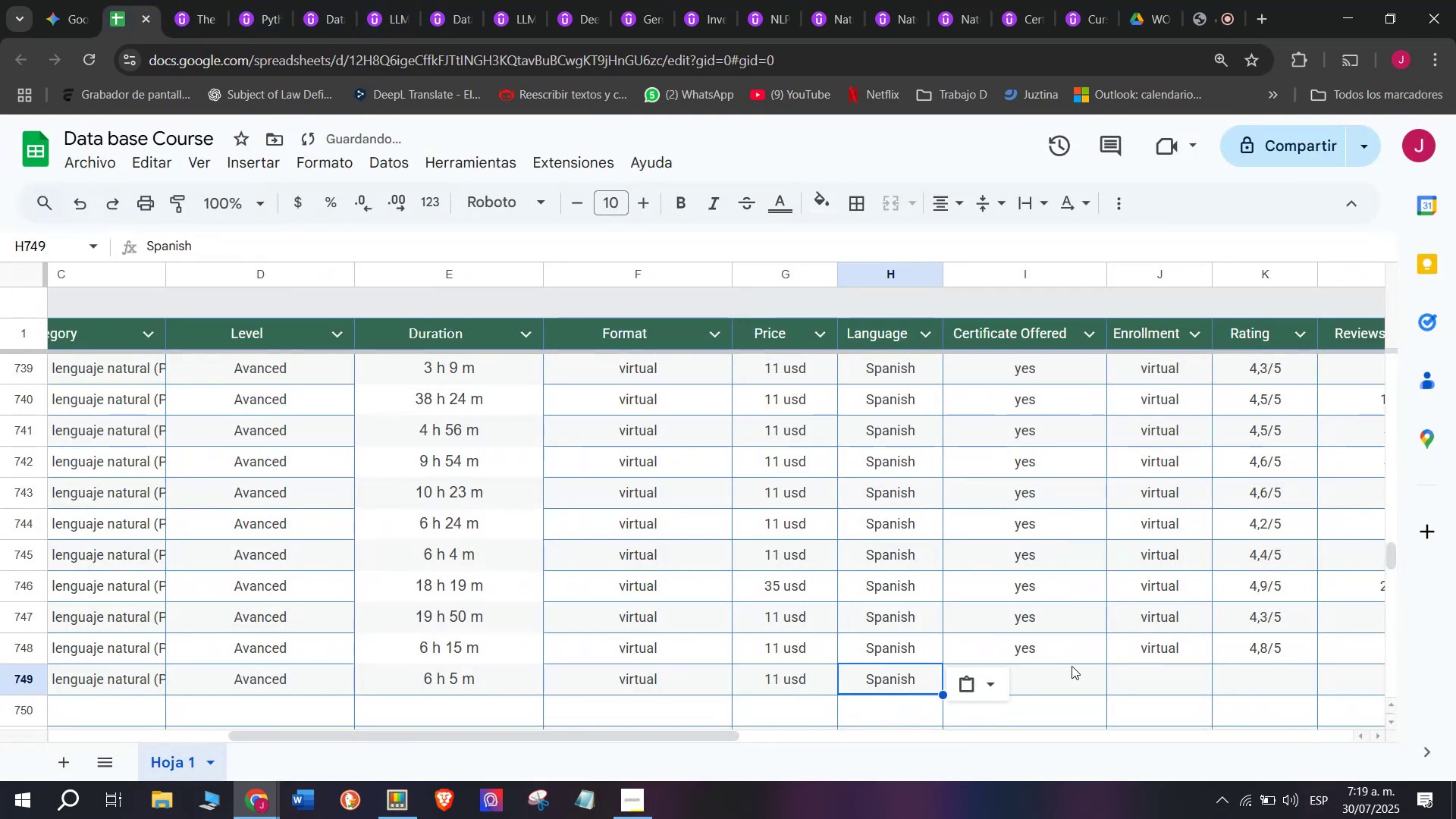 
left_click([1072, 666])
 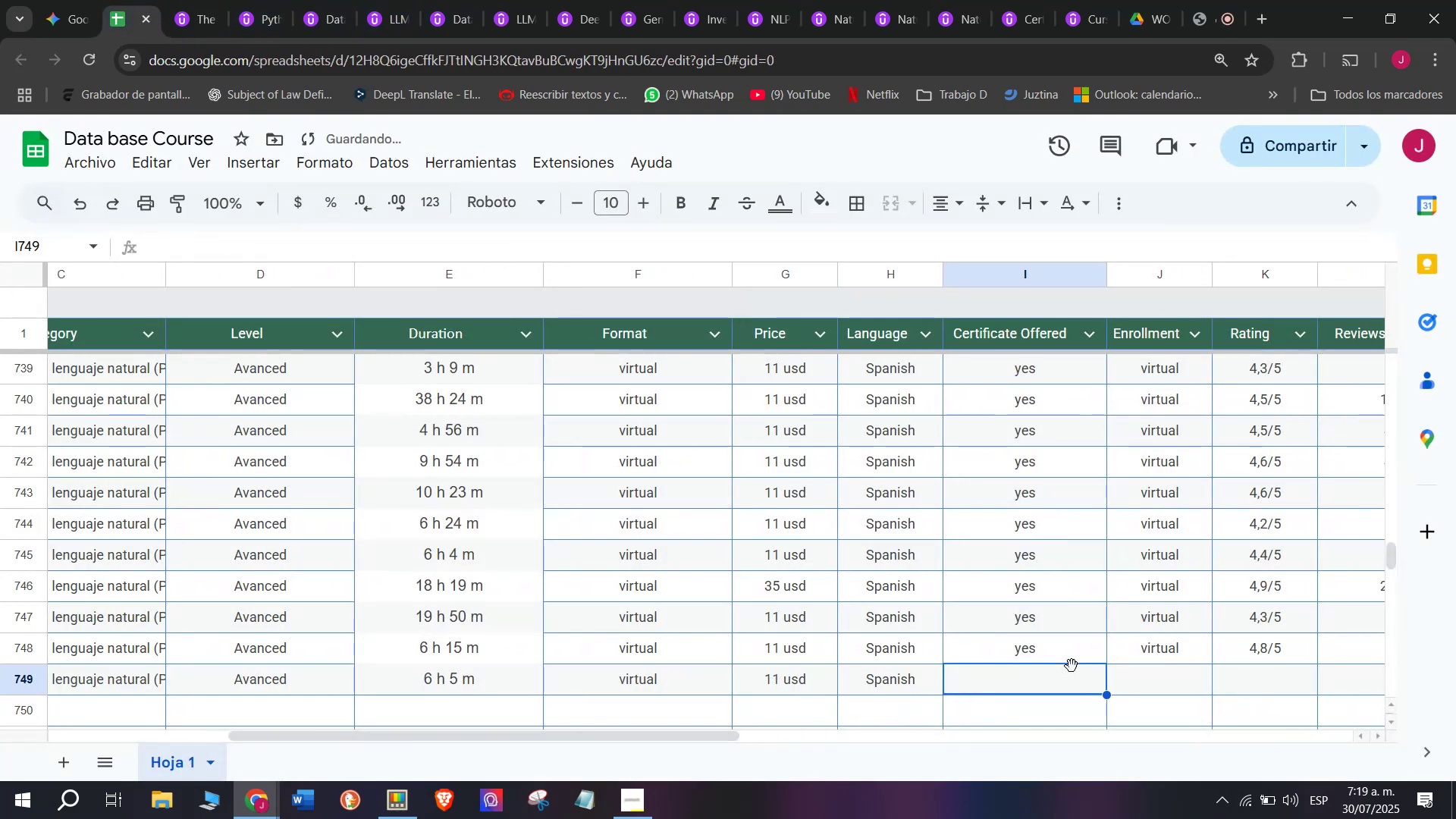 
key(Control+ControlLeft)
 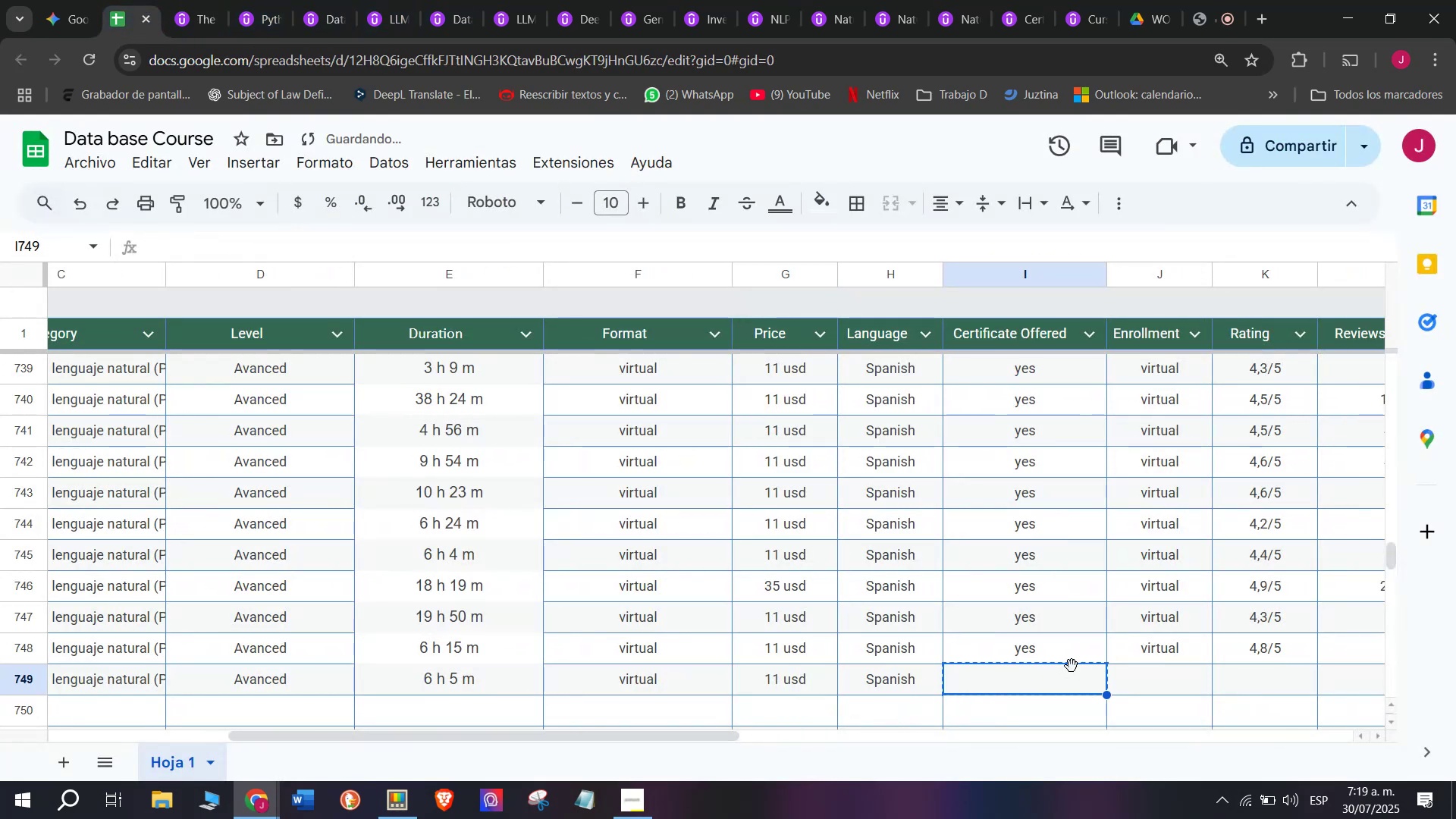 
key(Break)
 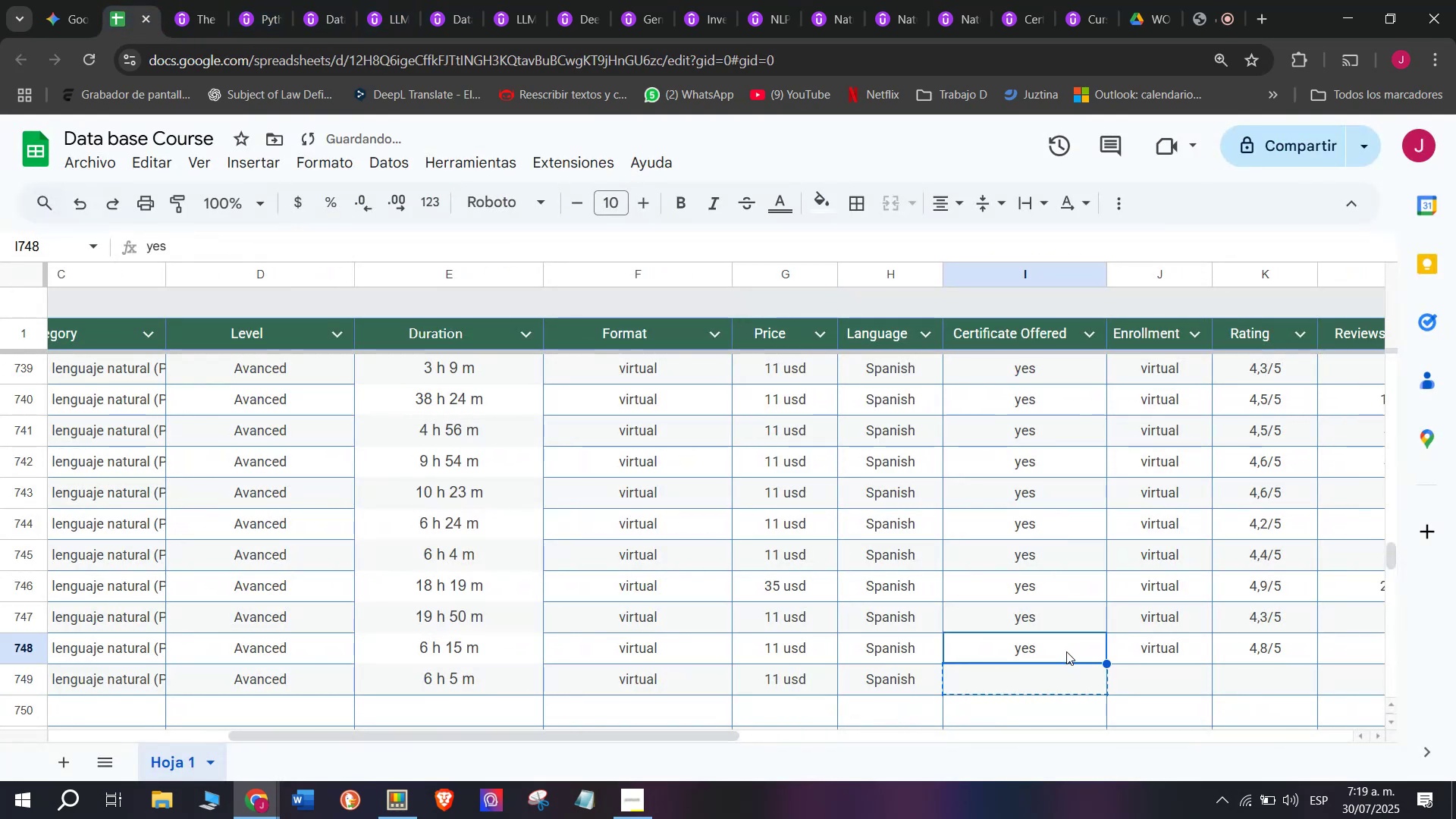 
key(Control+C)
 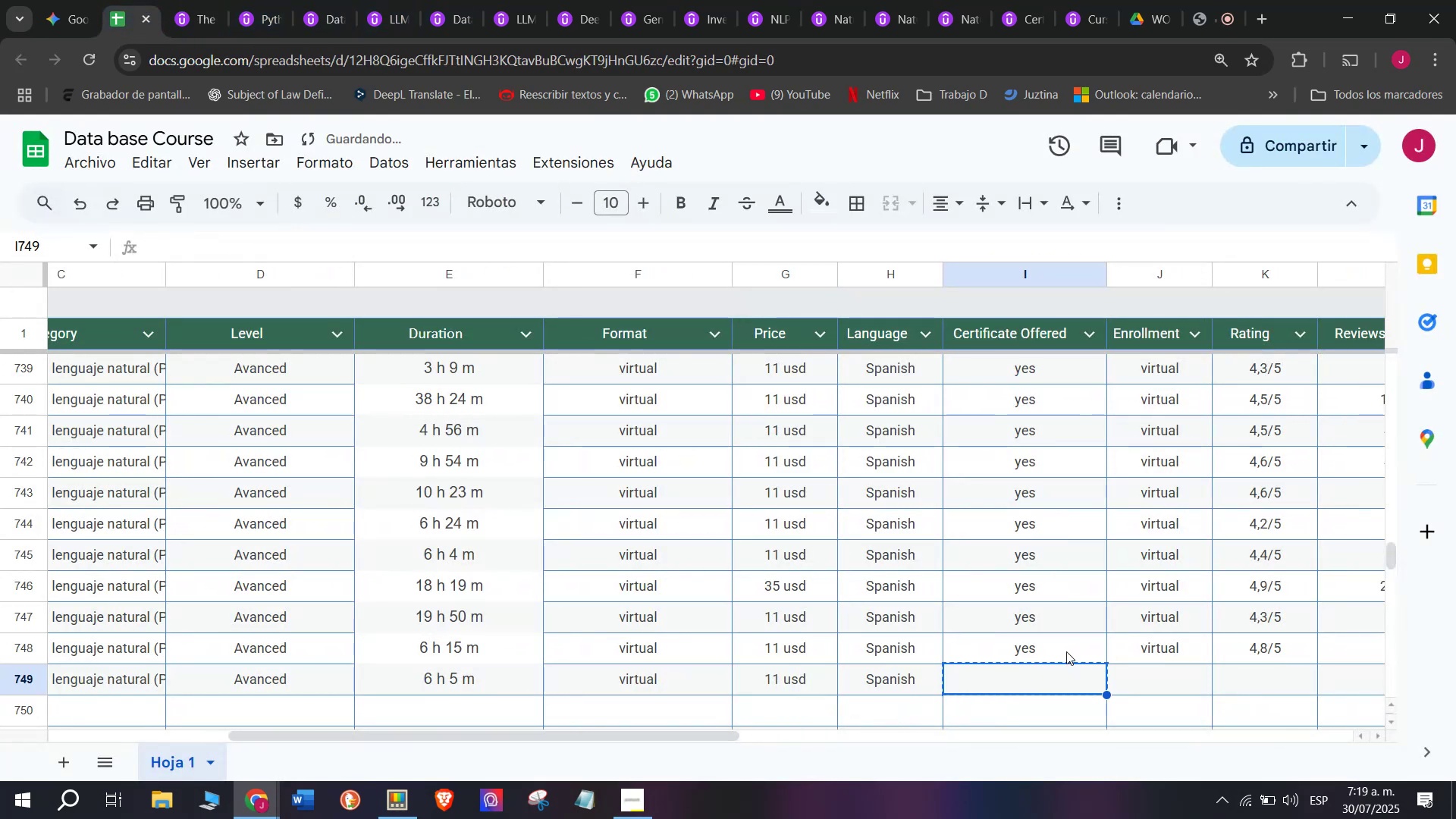 
left_click([1066, 651])
 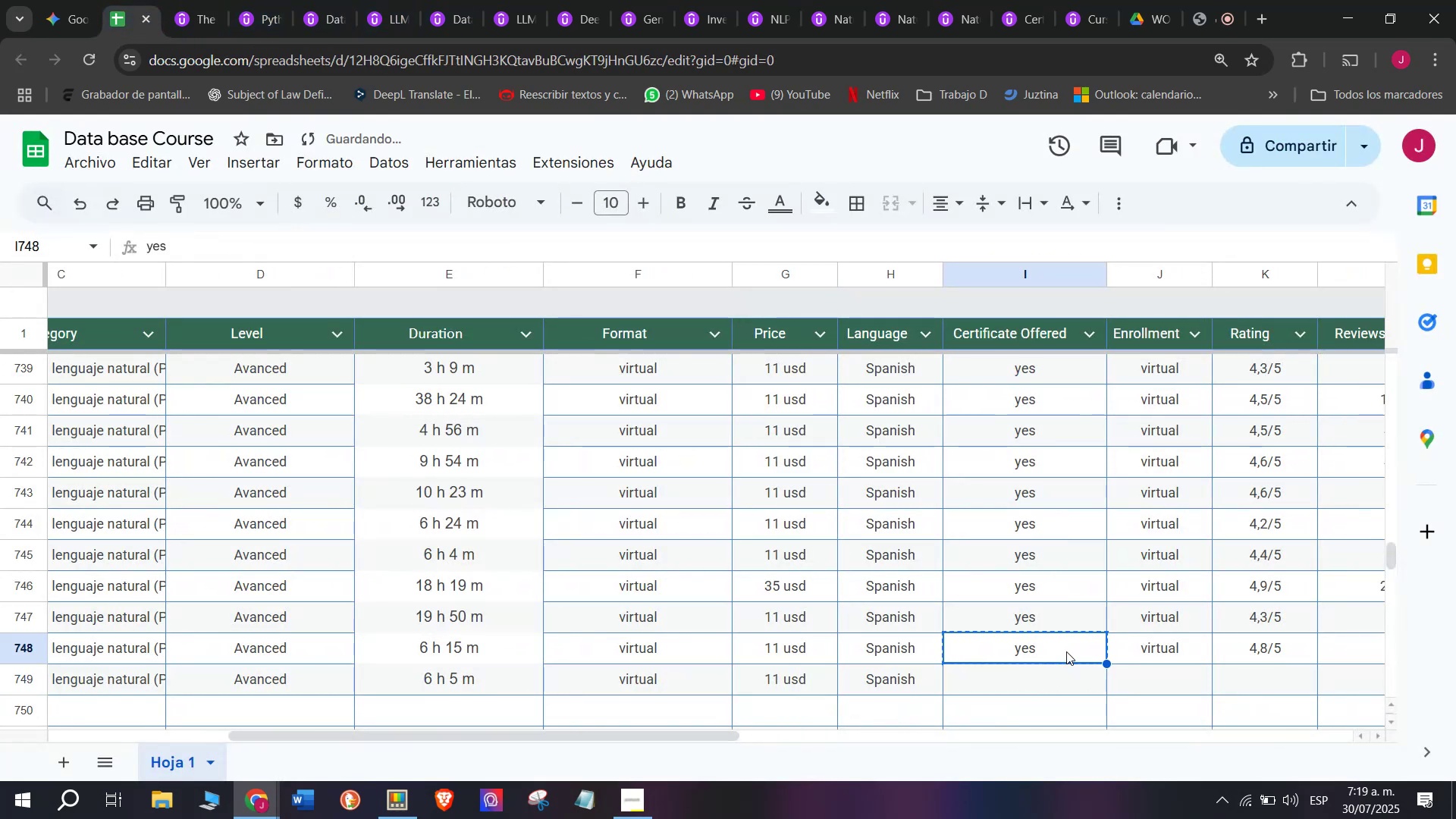 
key(Control+ControlLeft)
 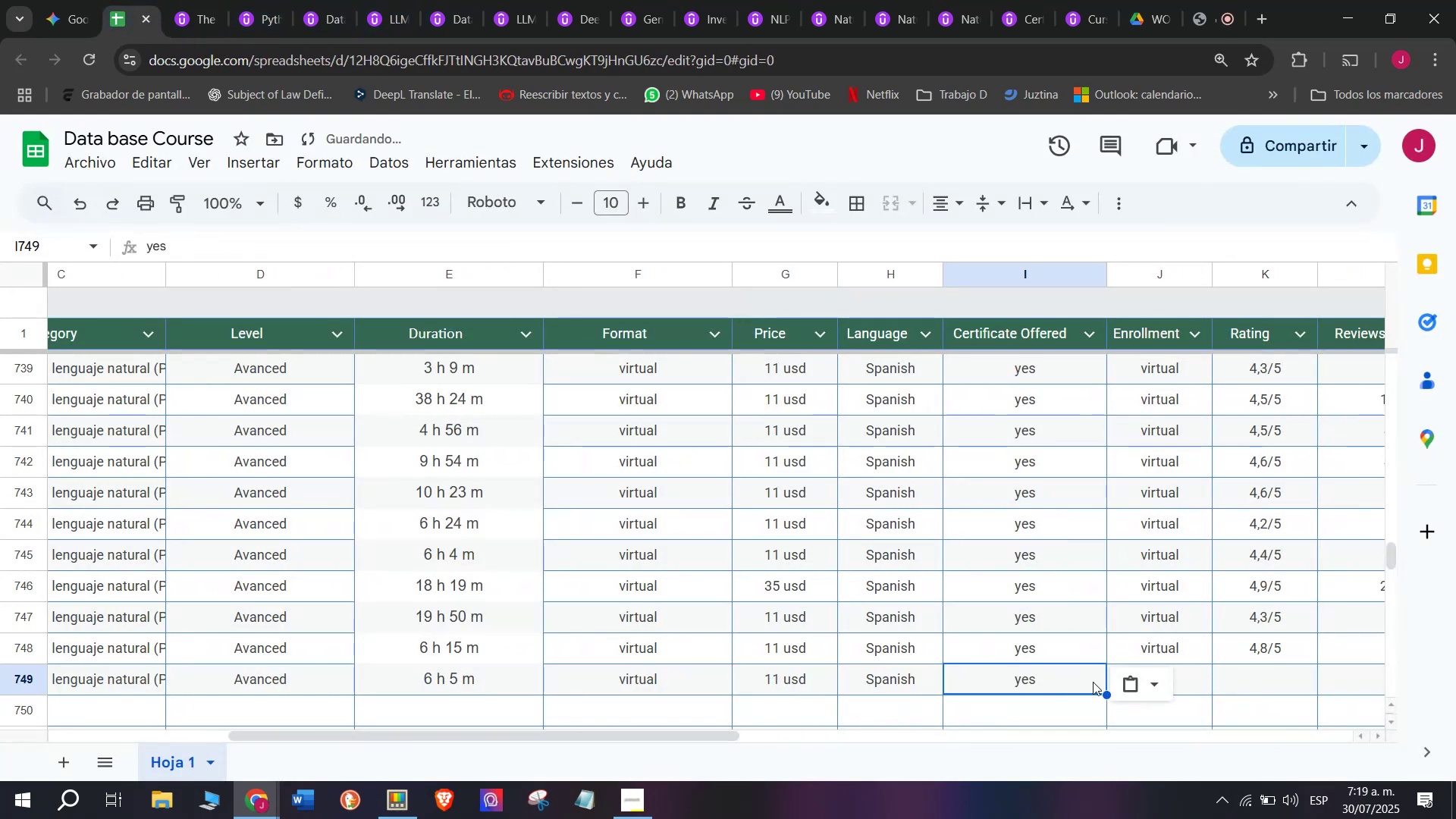 
key(Break)
 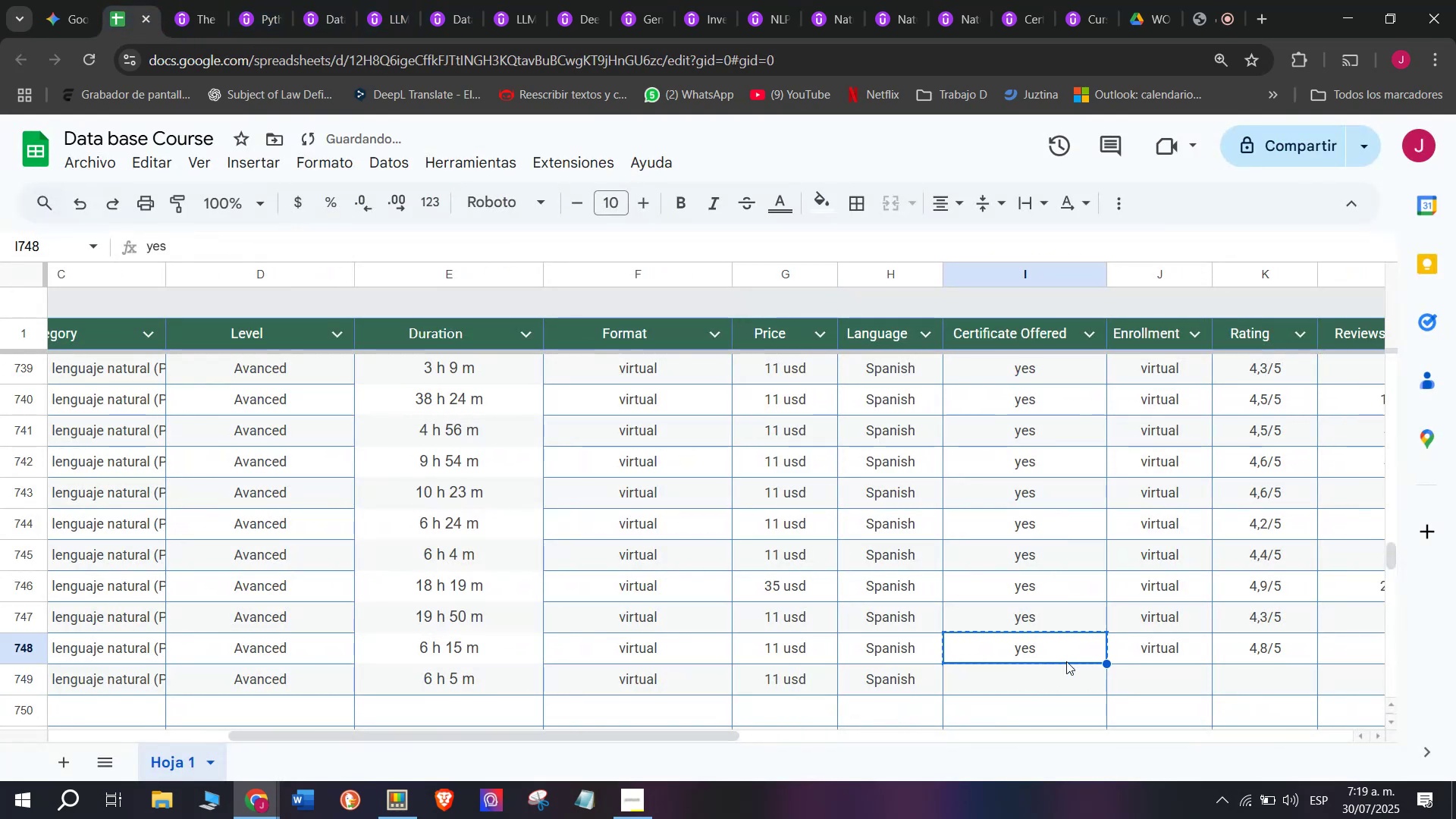 
key(Control+C)
 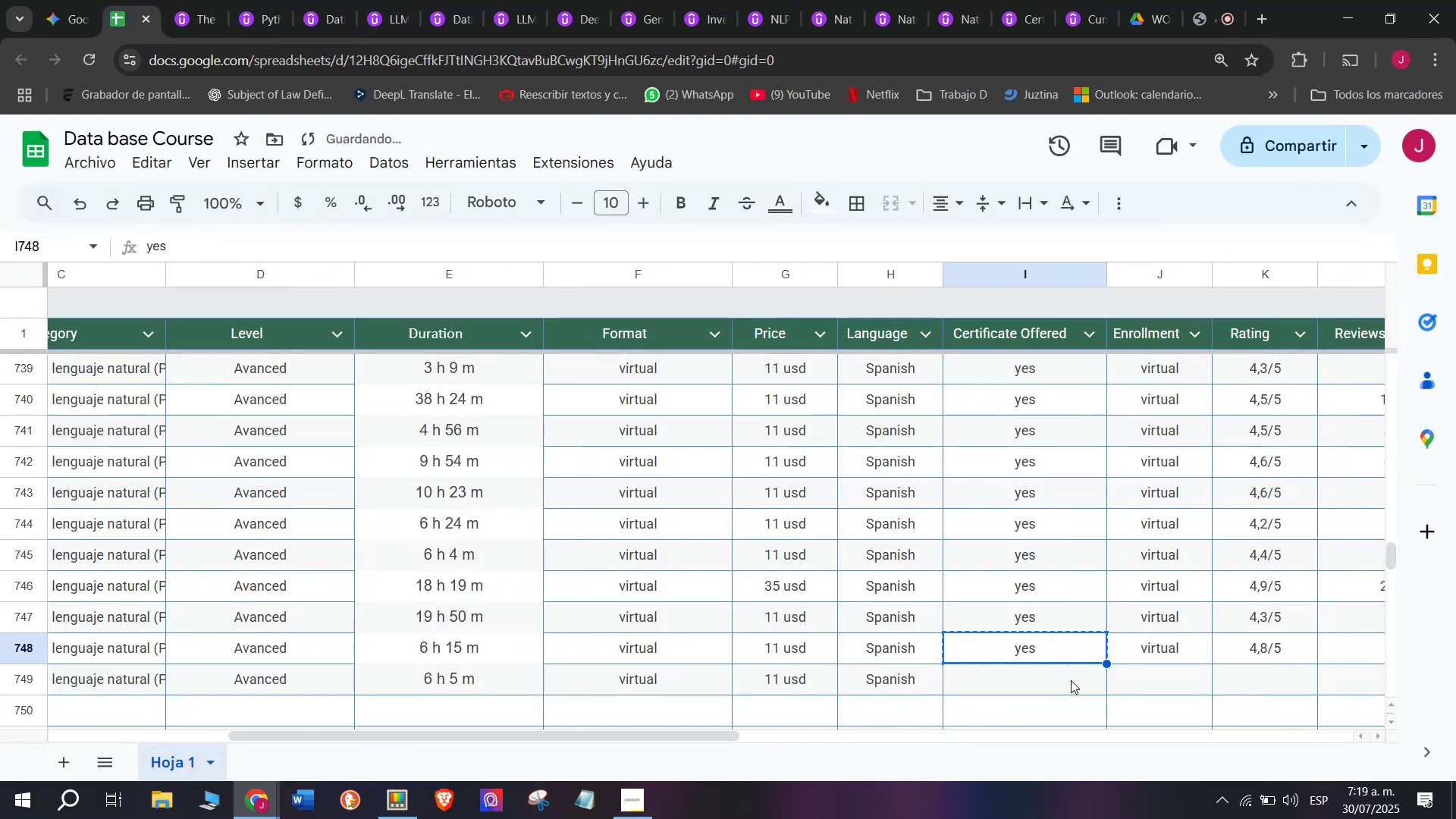 
left_click([1071, 680])
 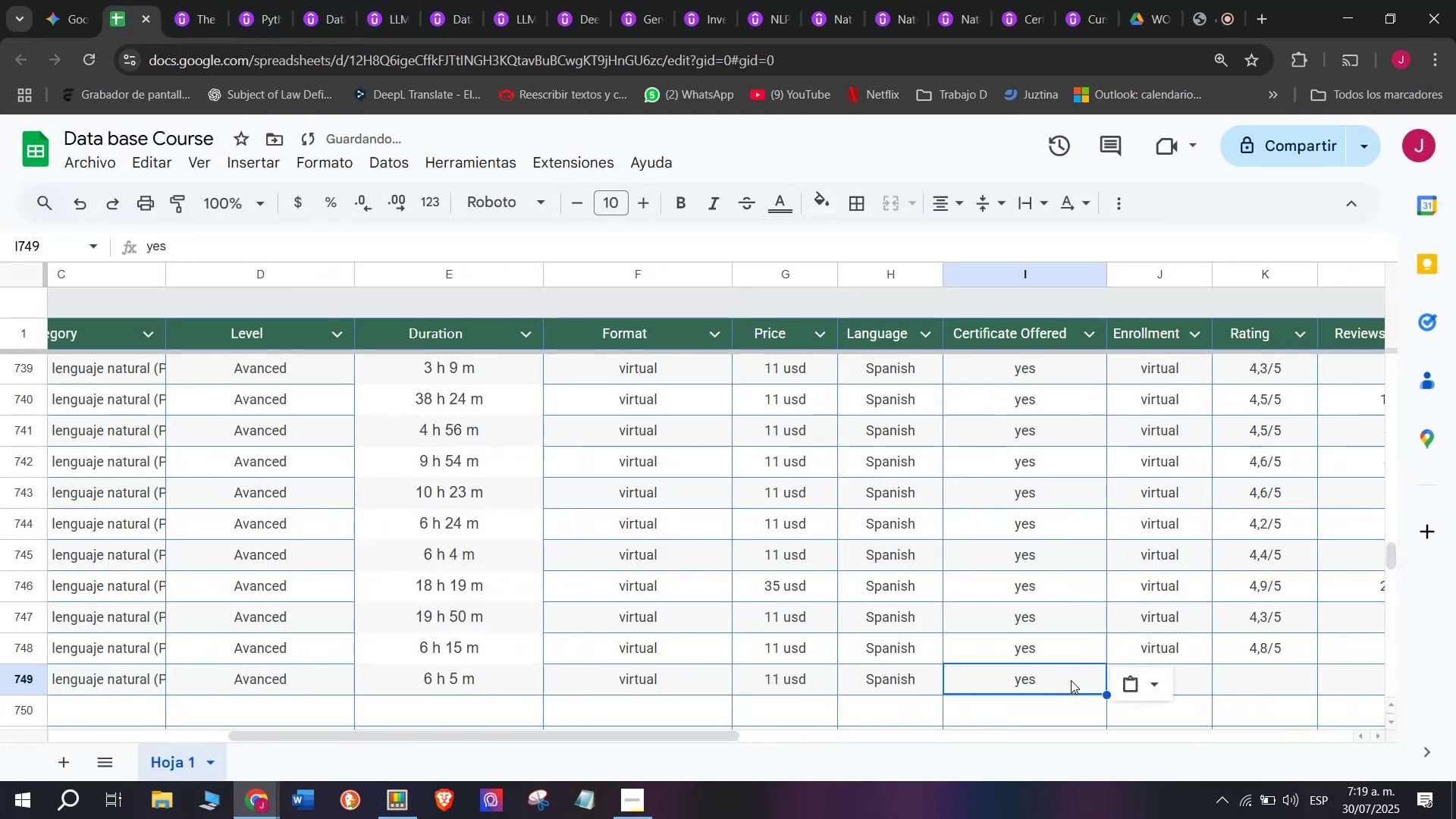 
key(Z)
 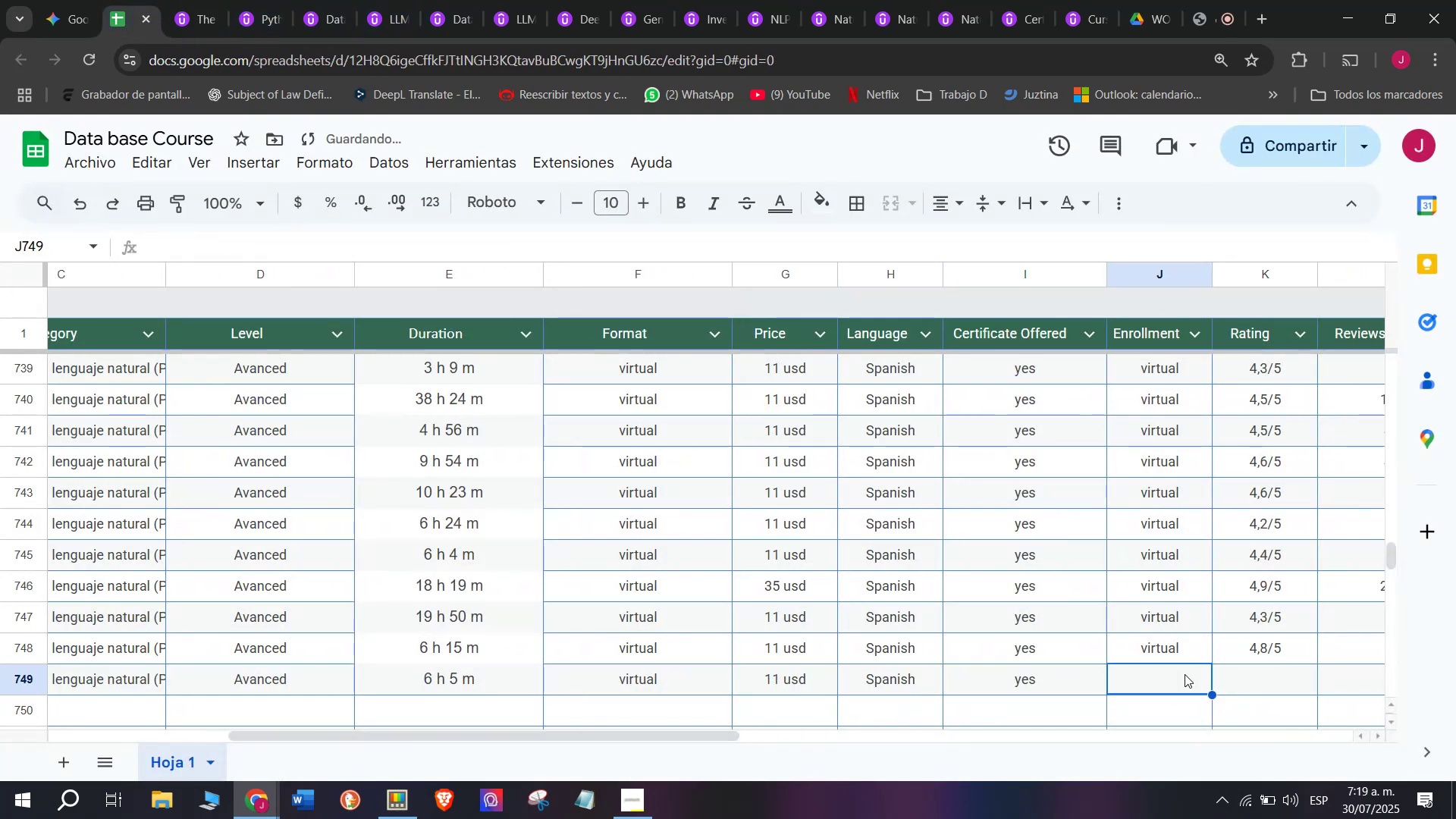 
key(Control+ControlLeft)
 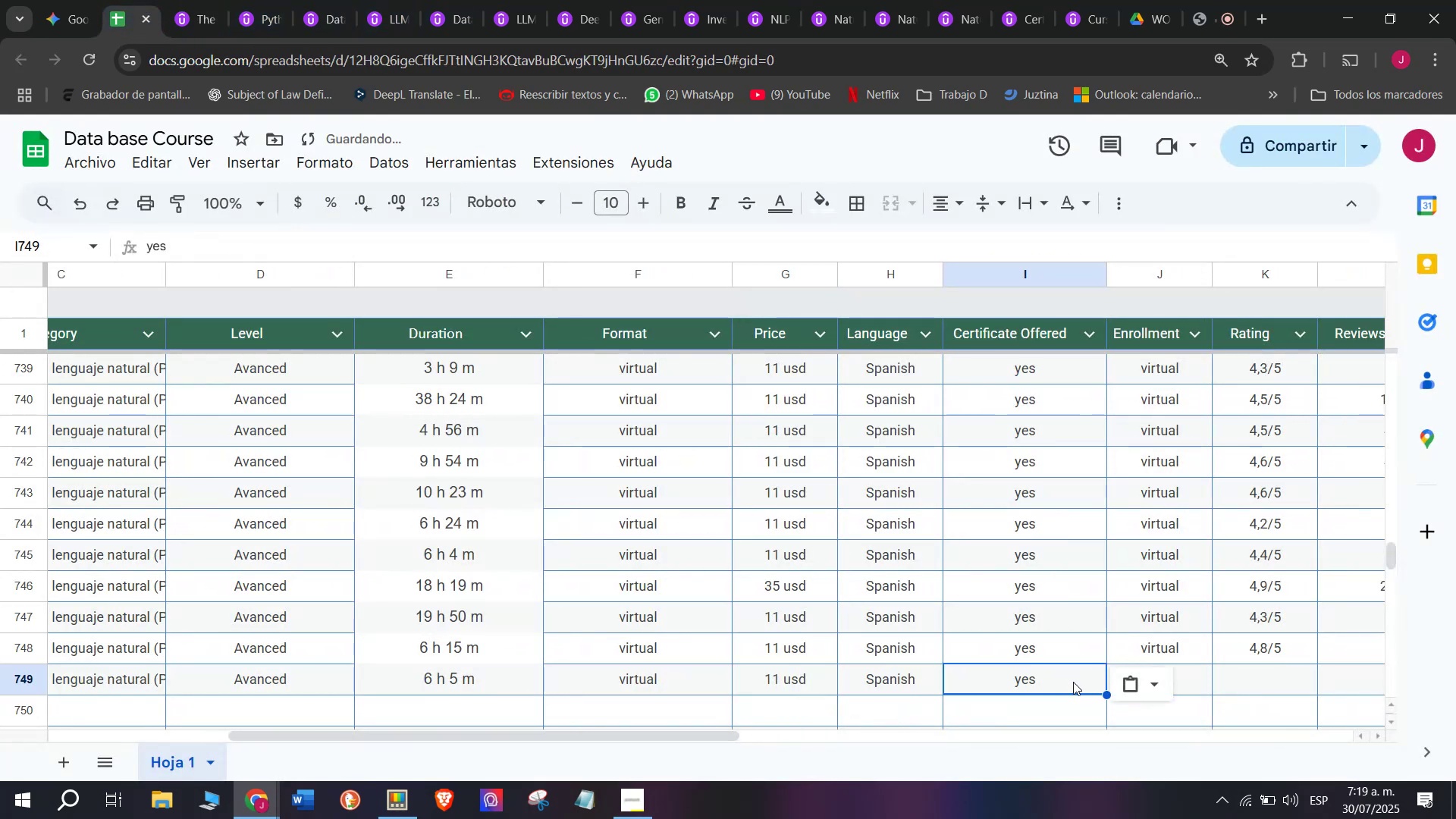 
key(Control+V)
 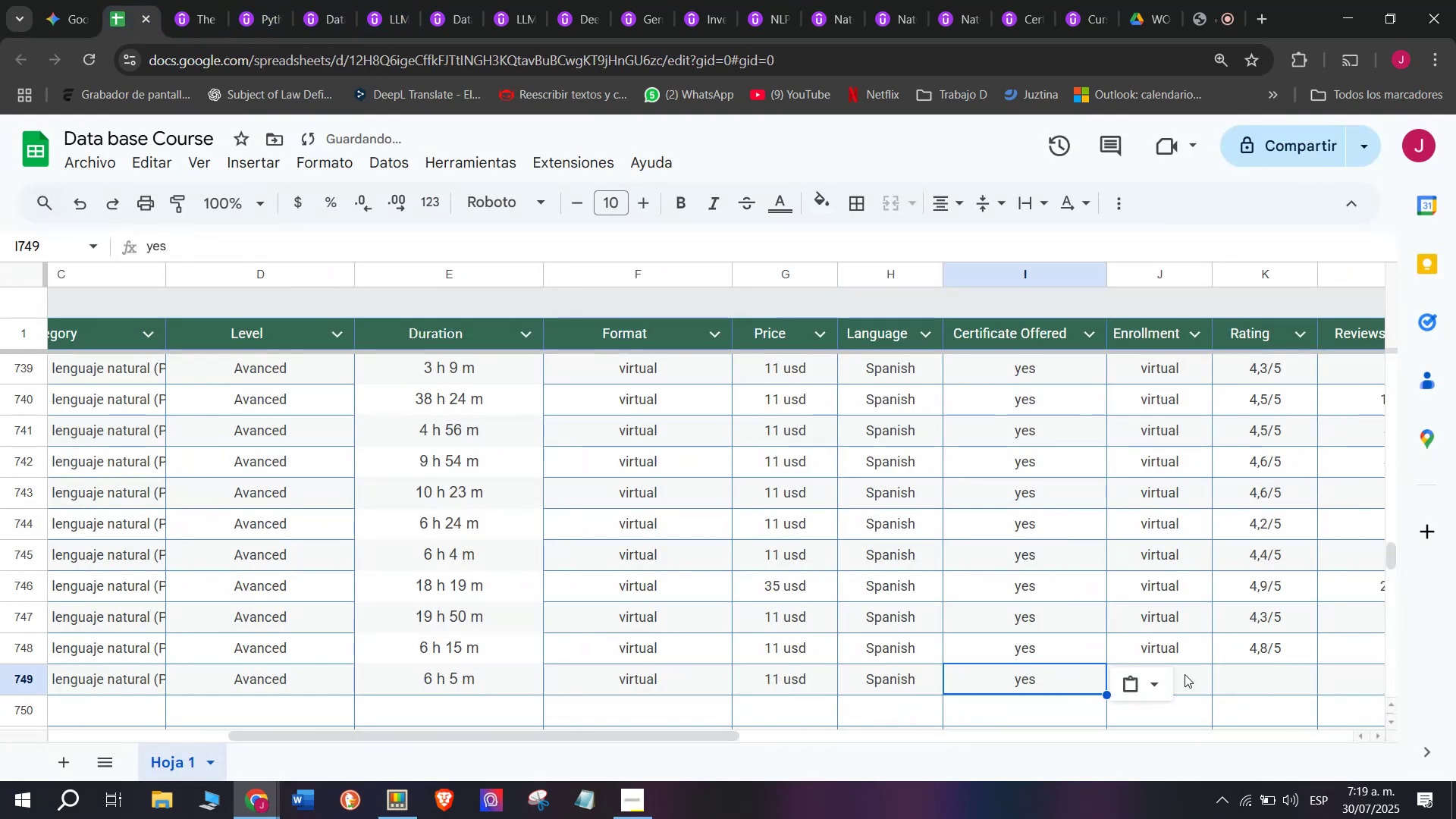 
left_click([1185, 674])
 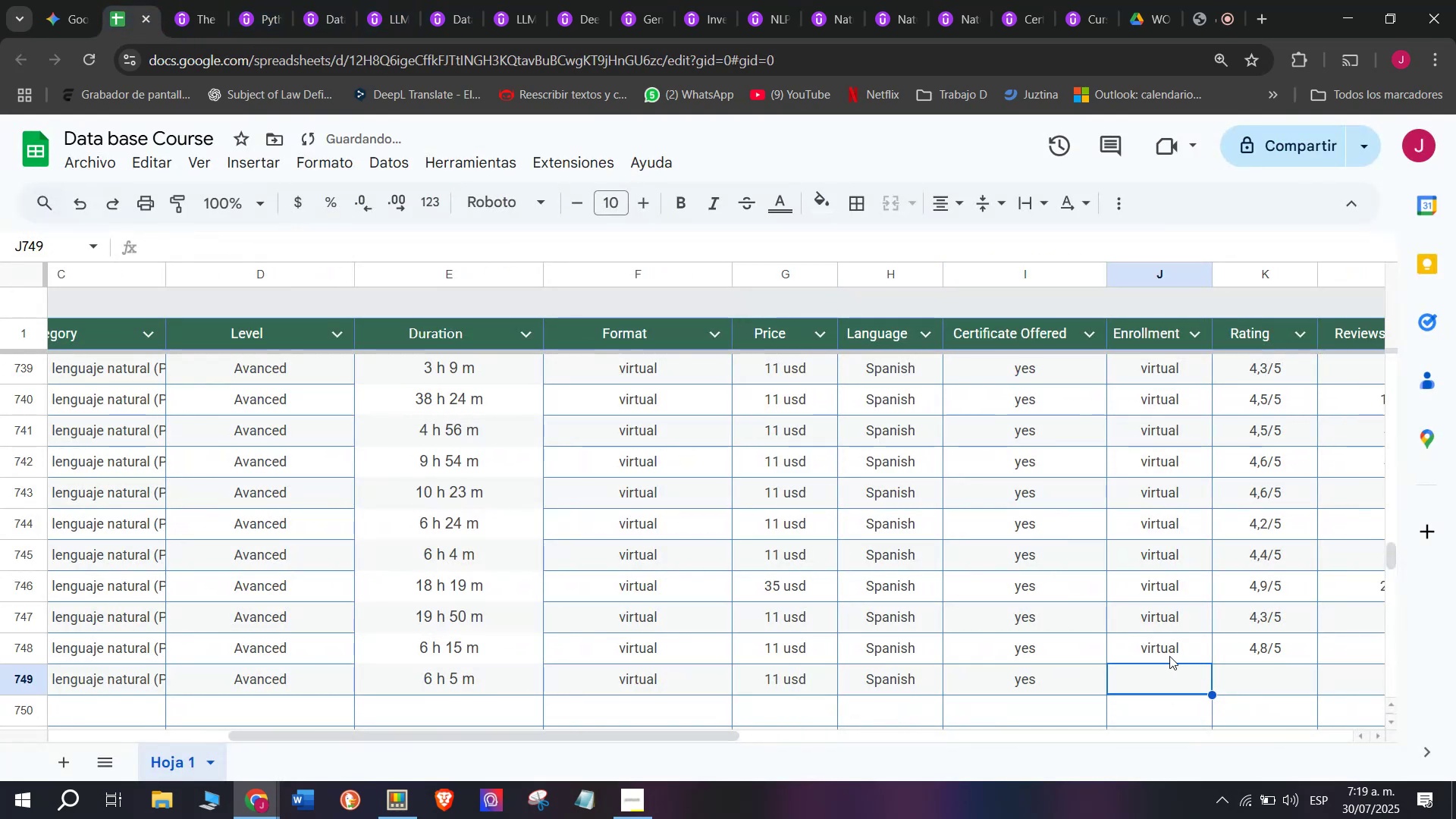 
left_click([1169, 656])
 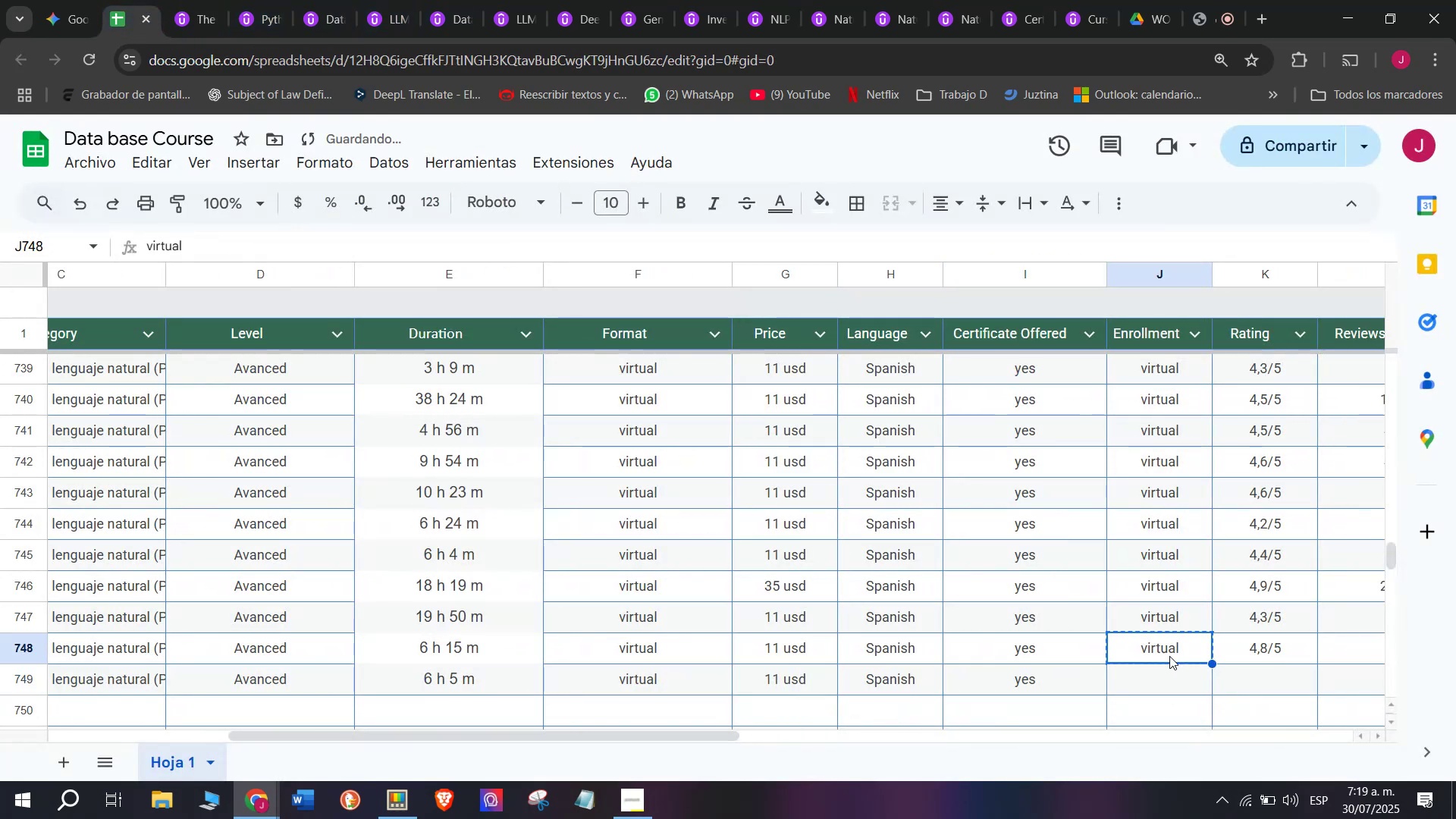 
key(Control+ControlLeft)
 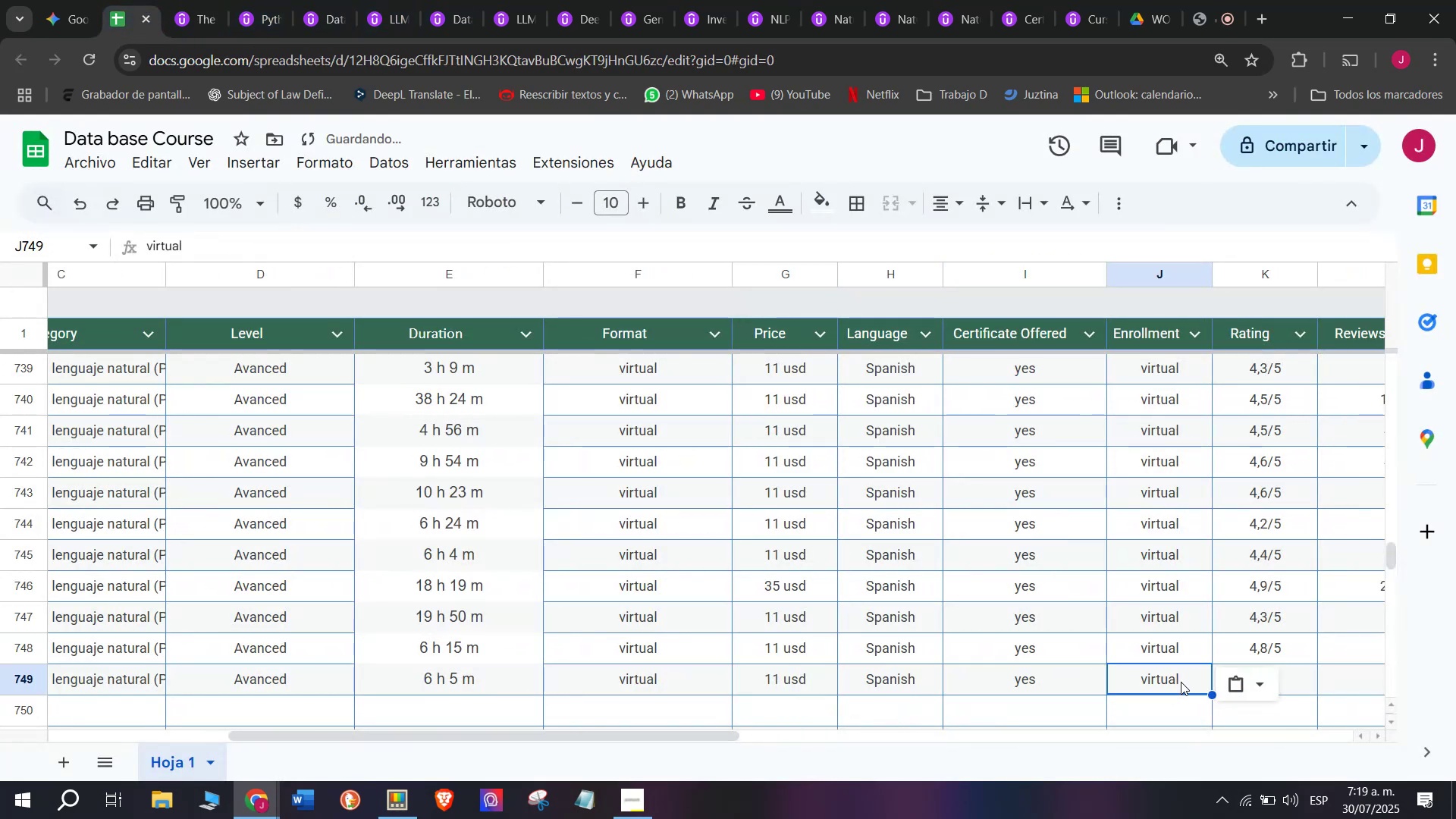 
key(Break)
 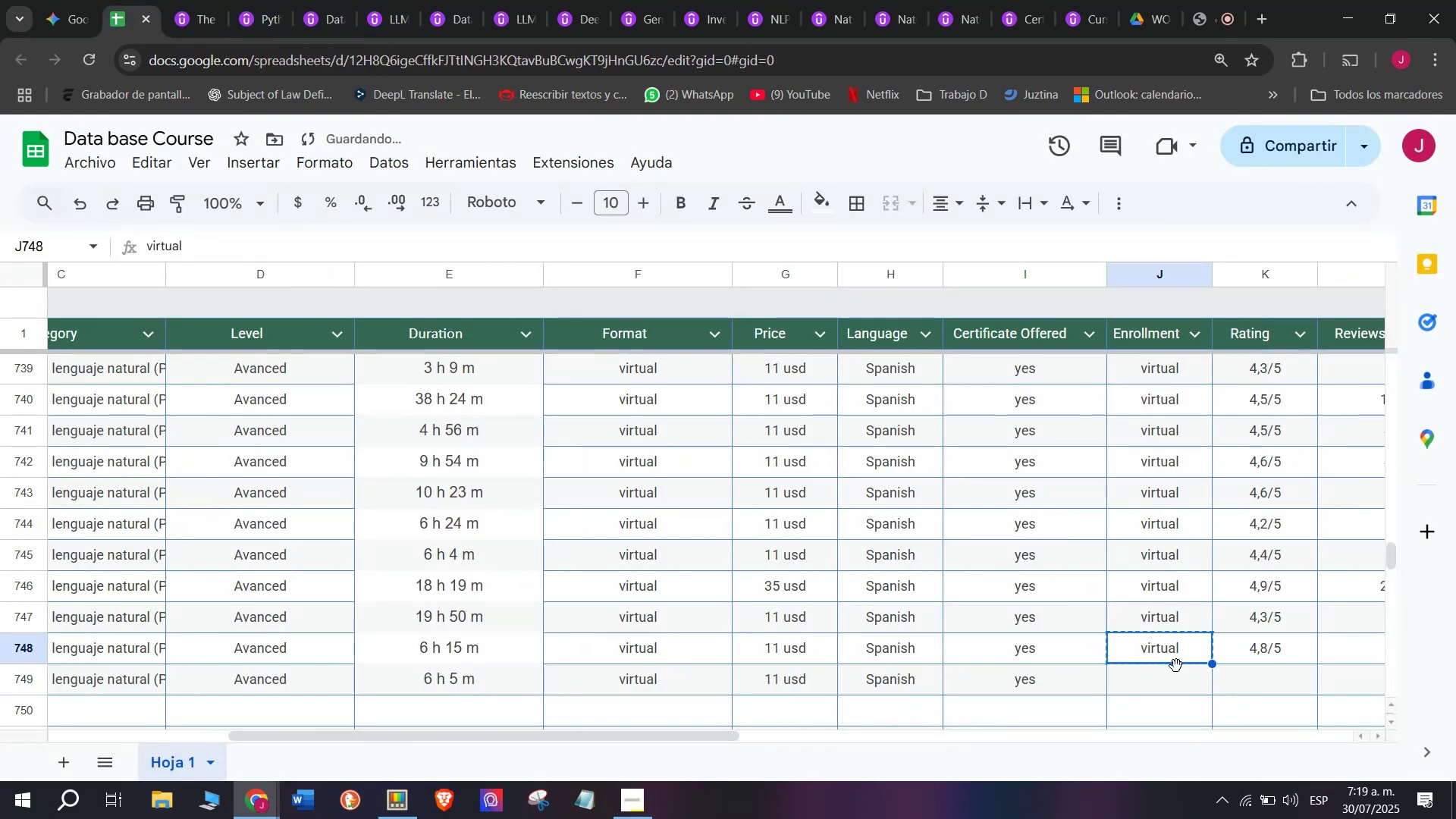 
key(Control+C)
 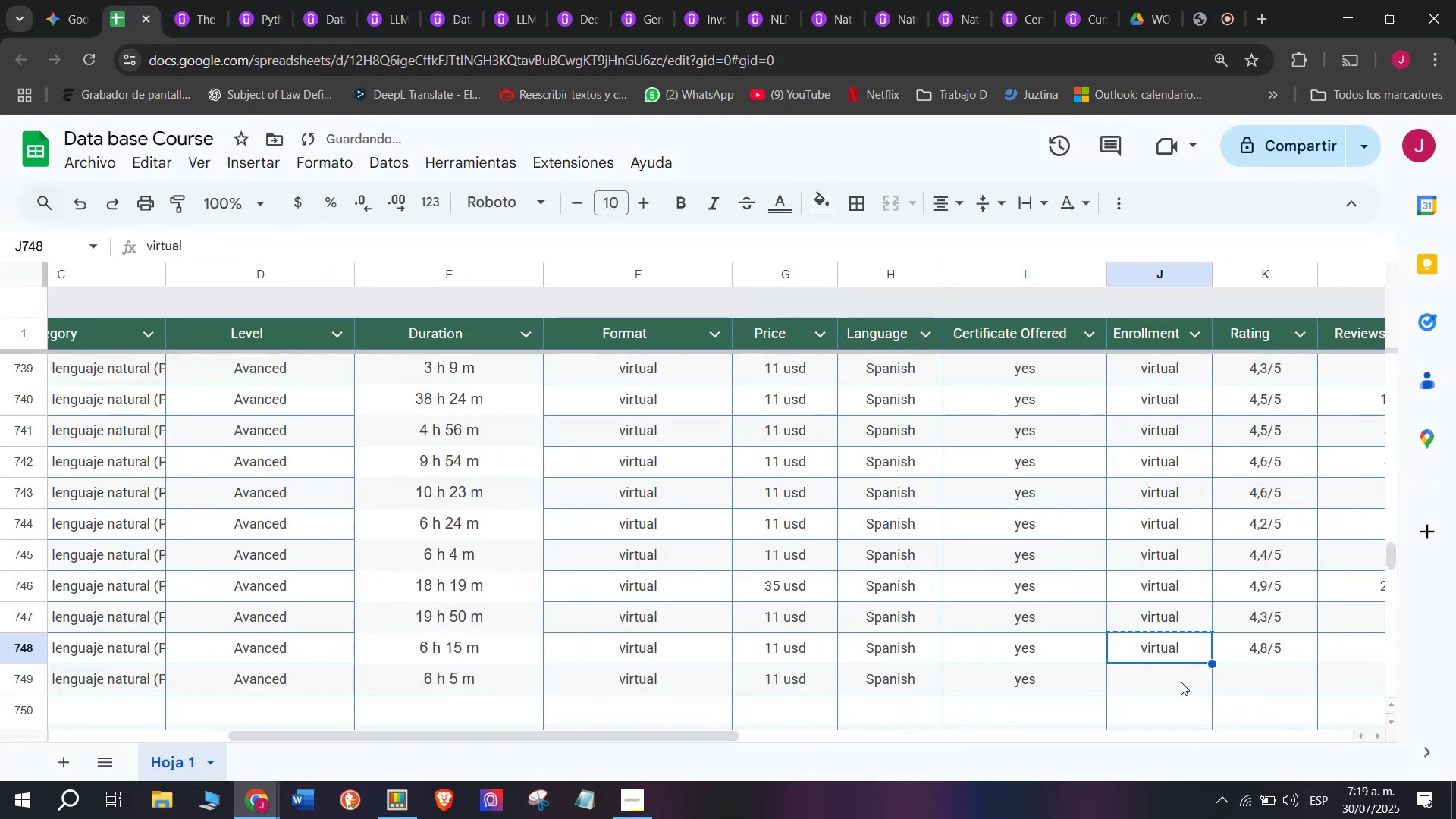 
key(Z)
 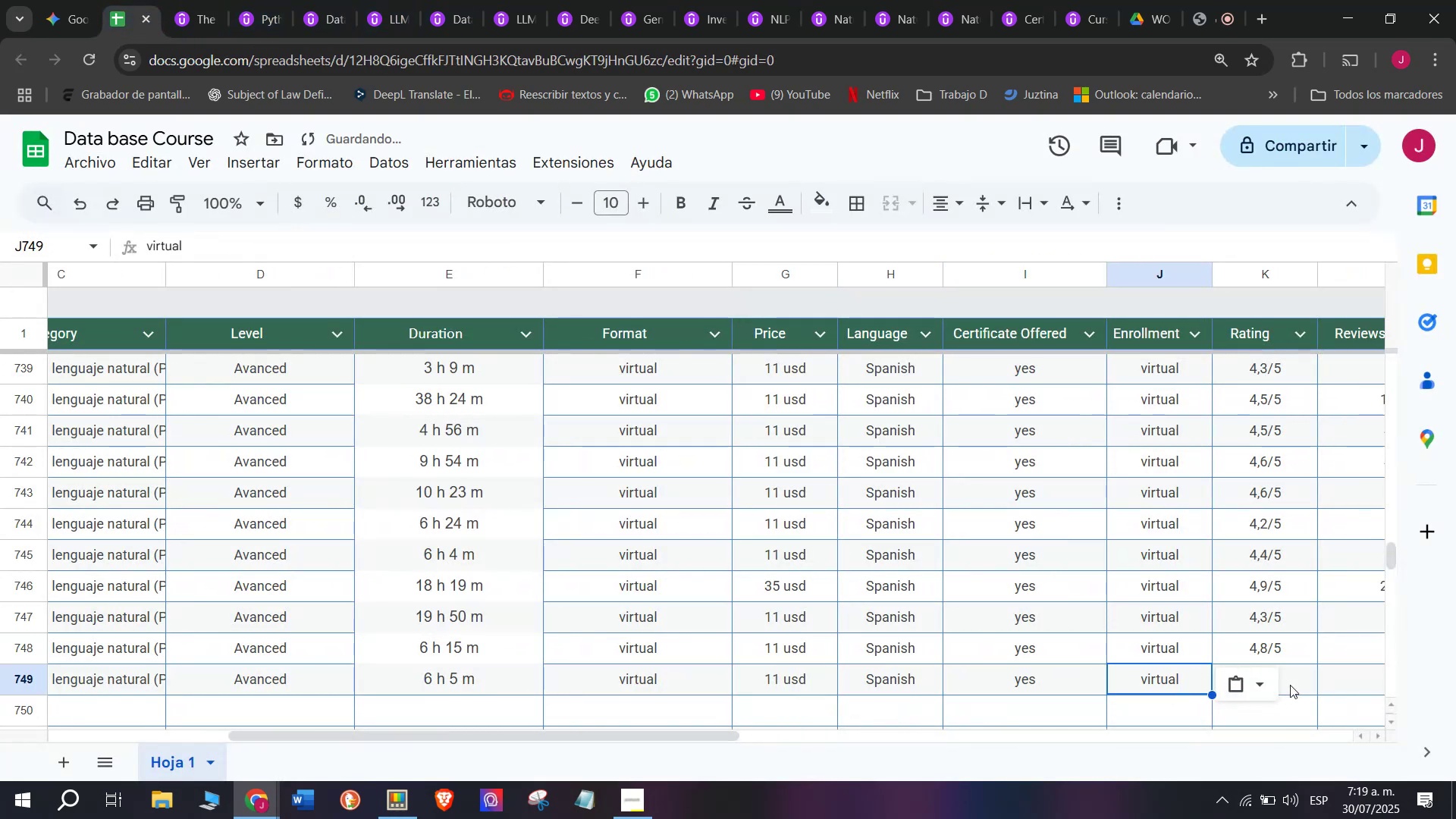 
key(Control+ControlLeft)
 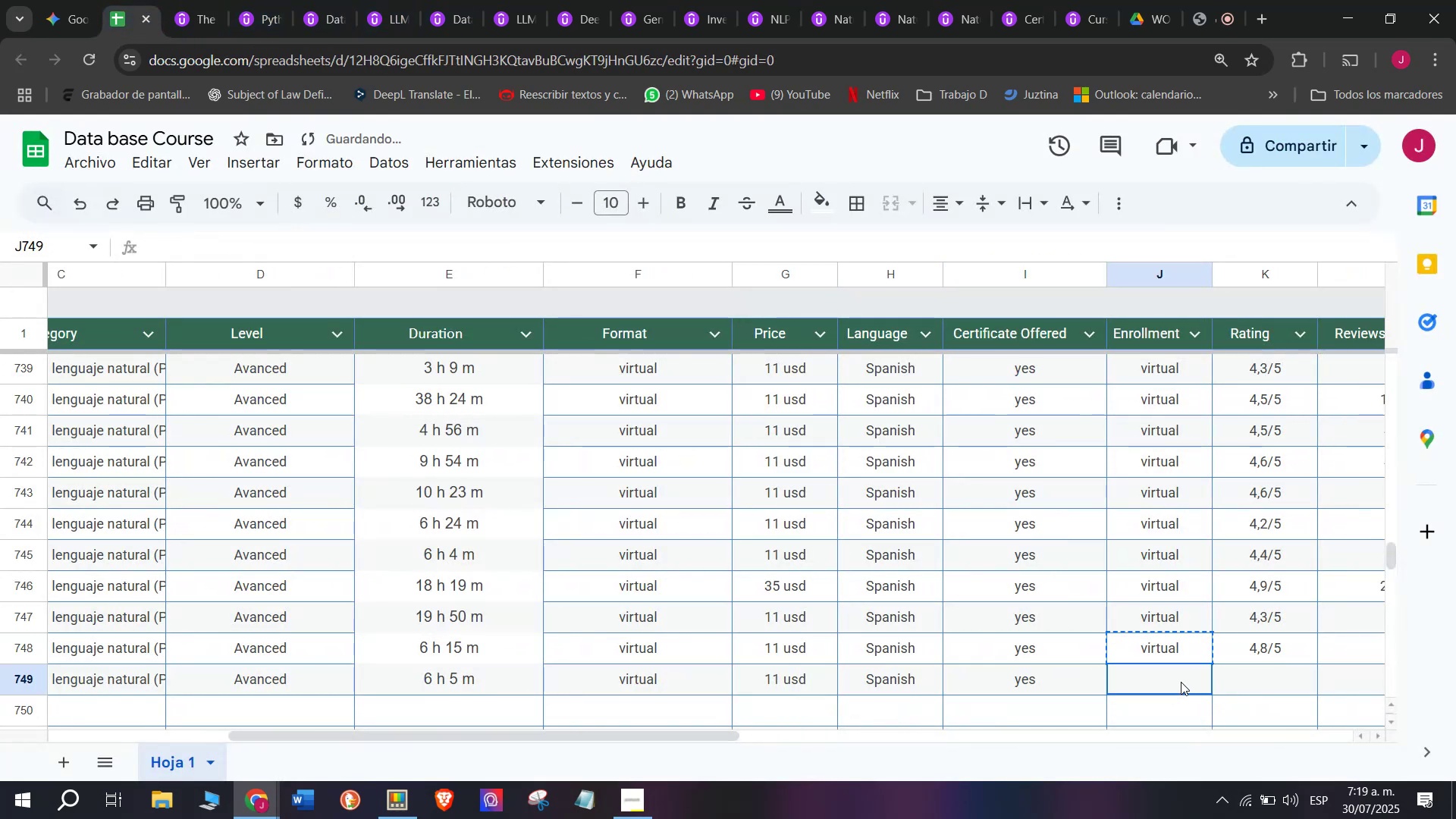 
key(Control+V)
 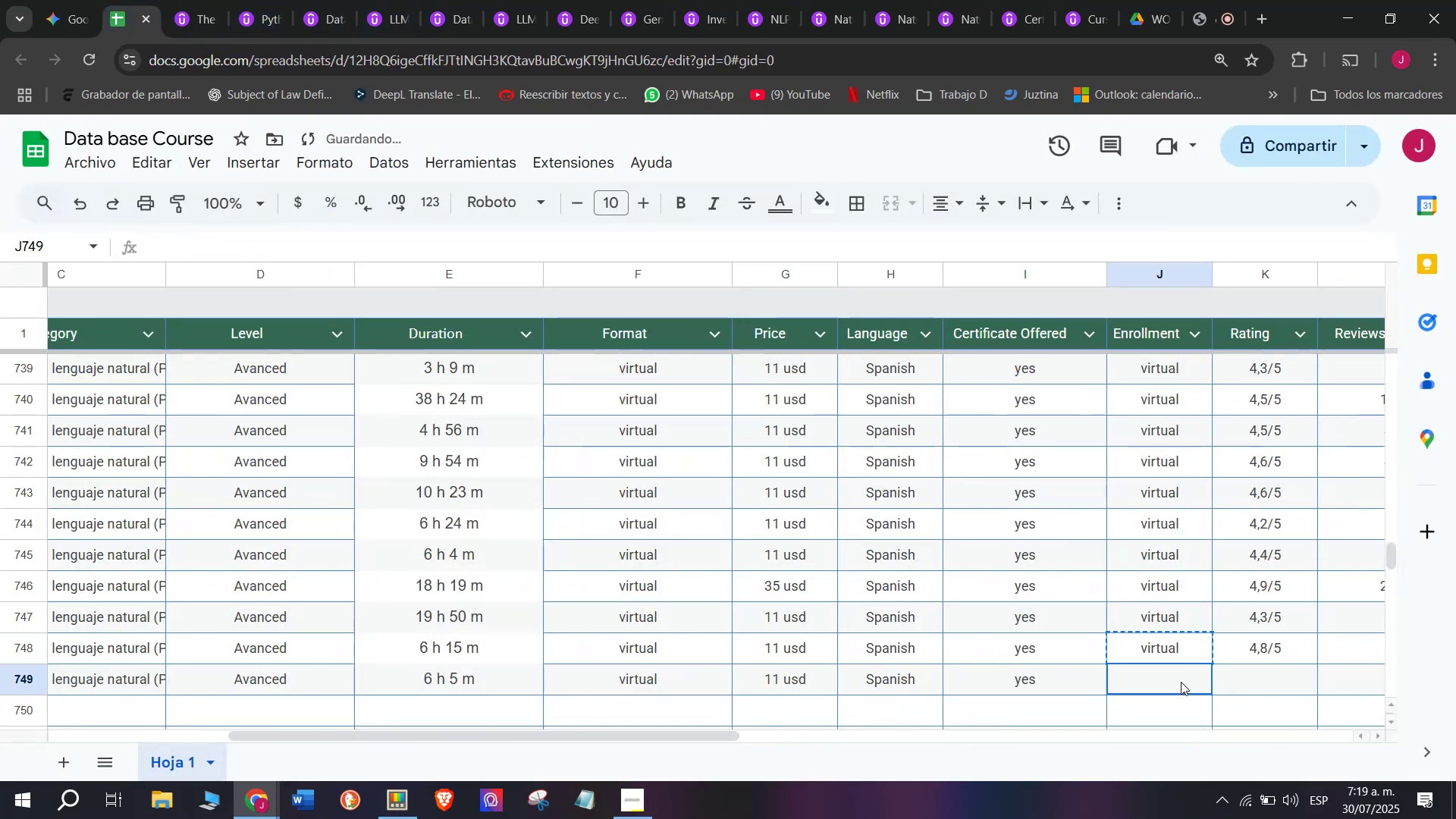 
double_click([1181, 682])
 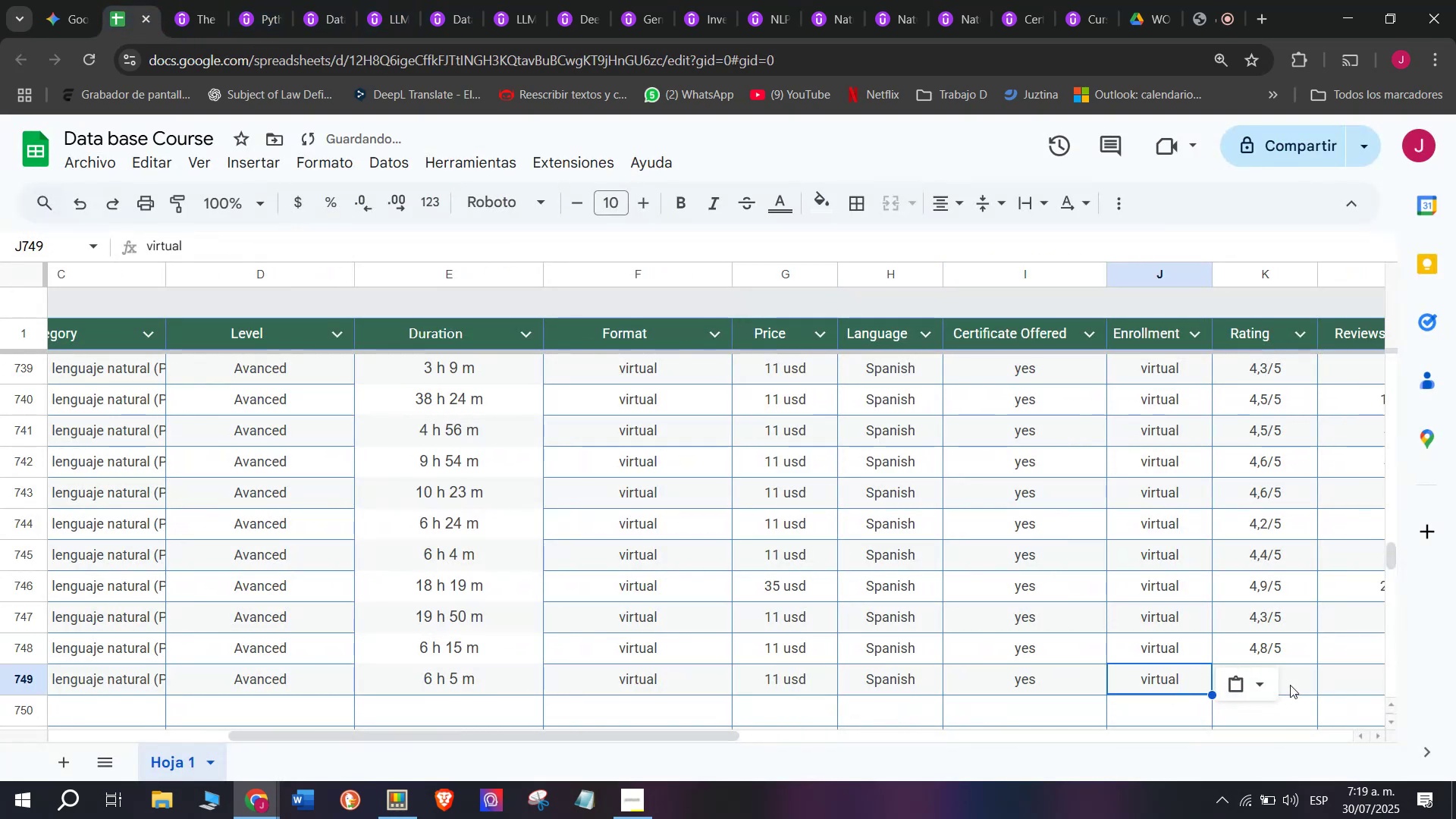 
left_click([1290, 685])
 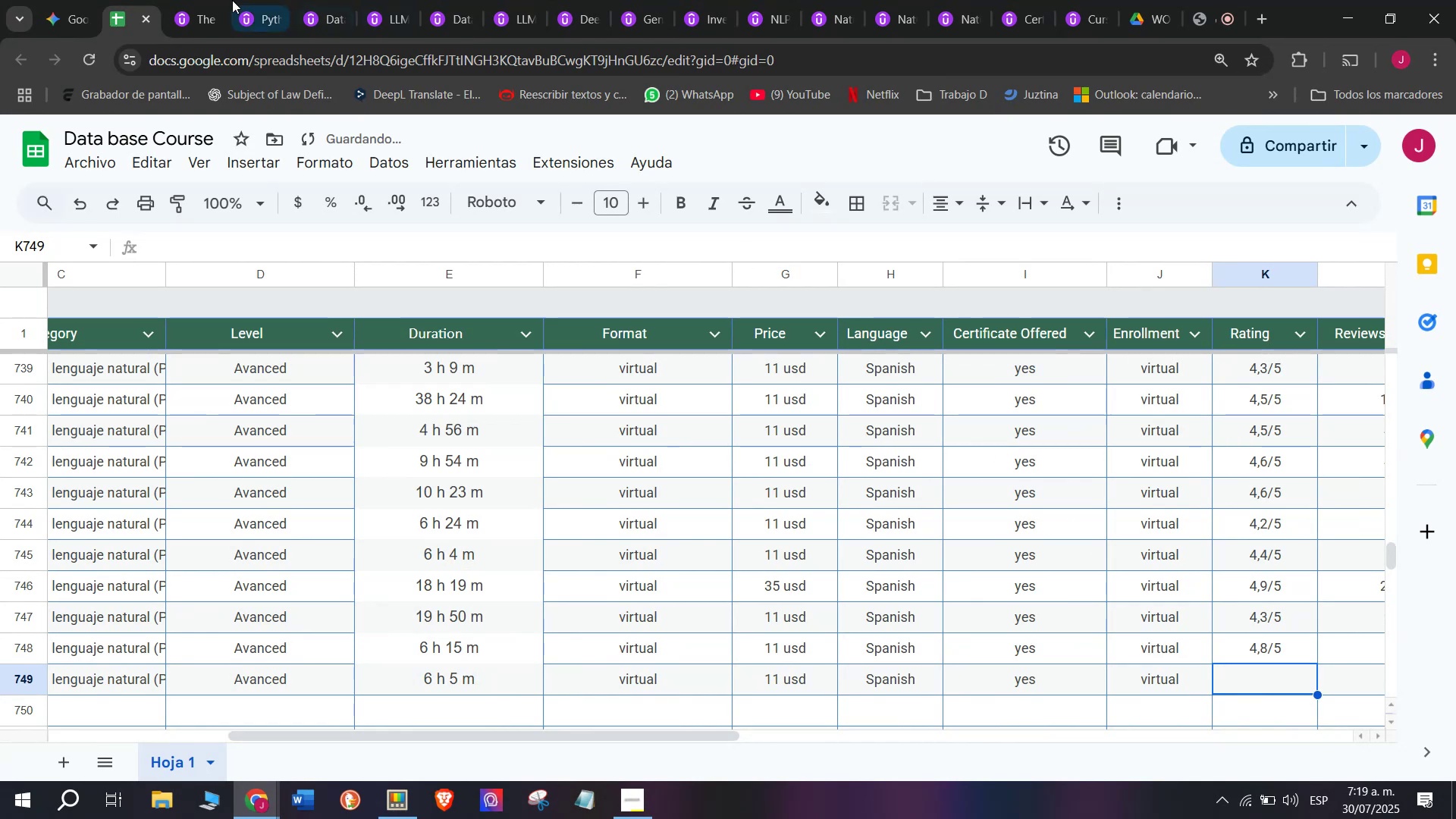 
left_click([225, 0])
 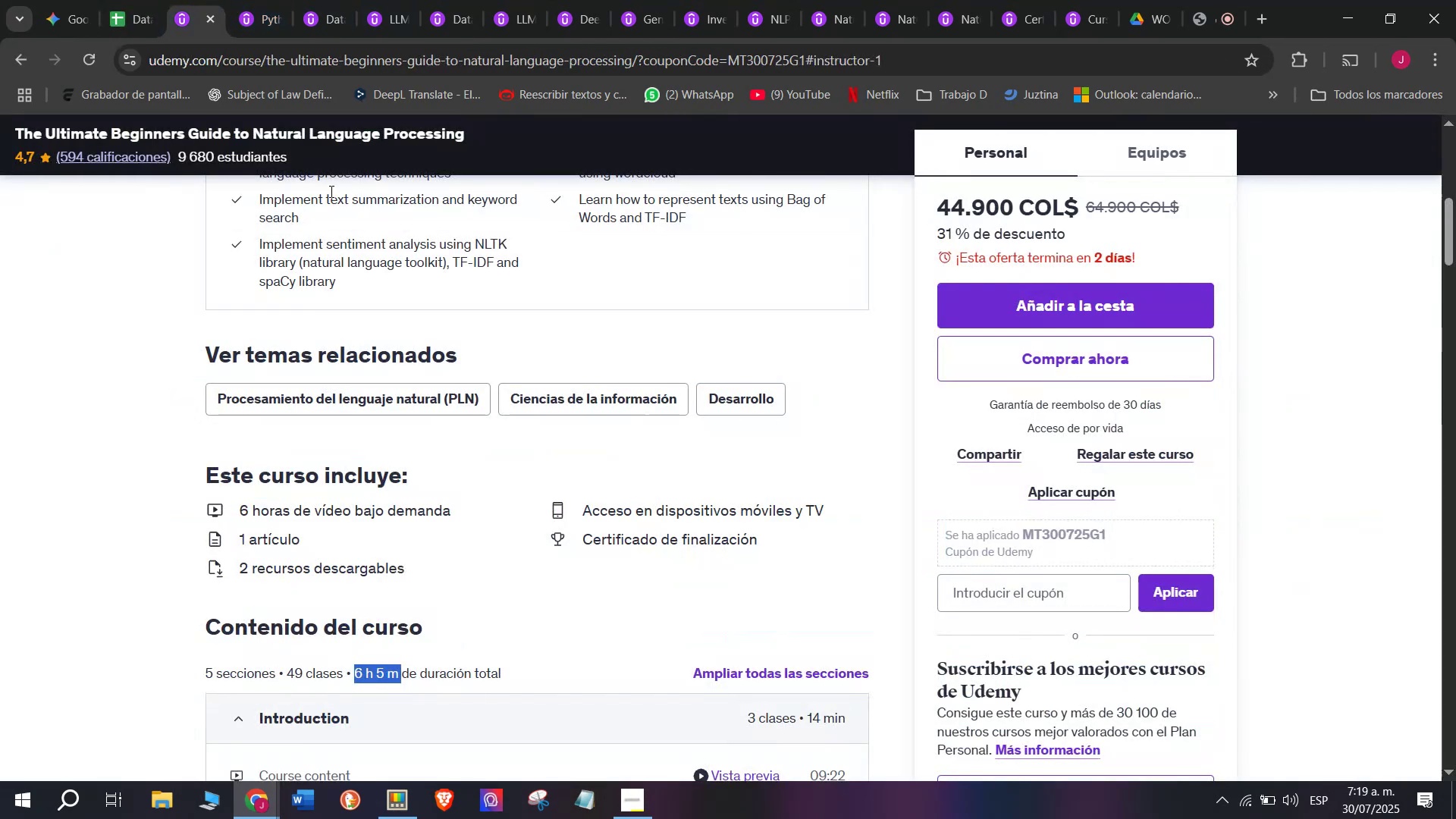 
scroll: coordinate [382, 440], scroll_direction: up, amount: 4.0
 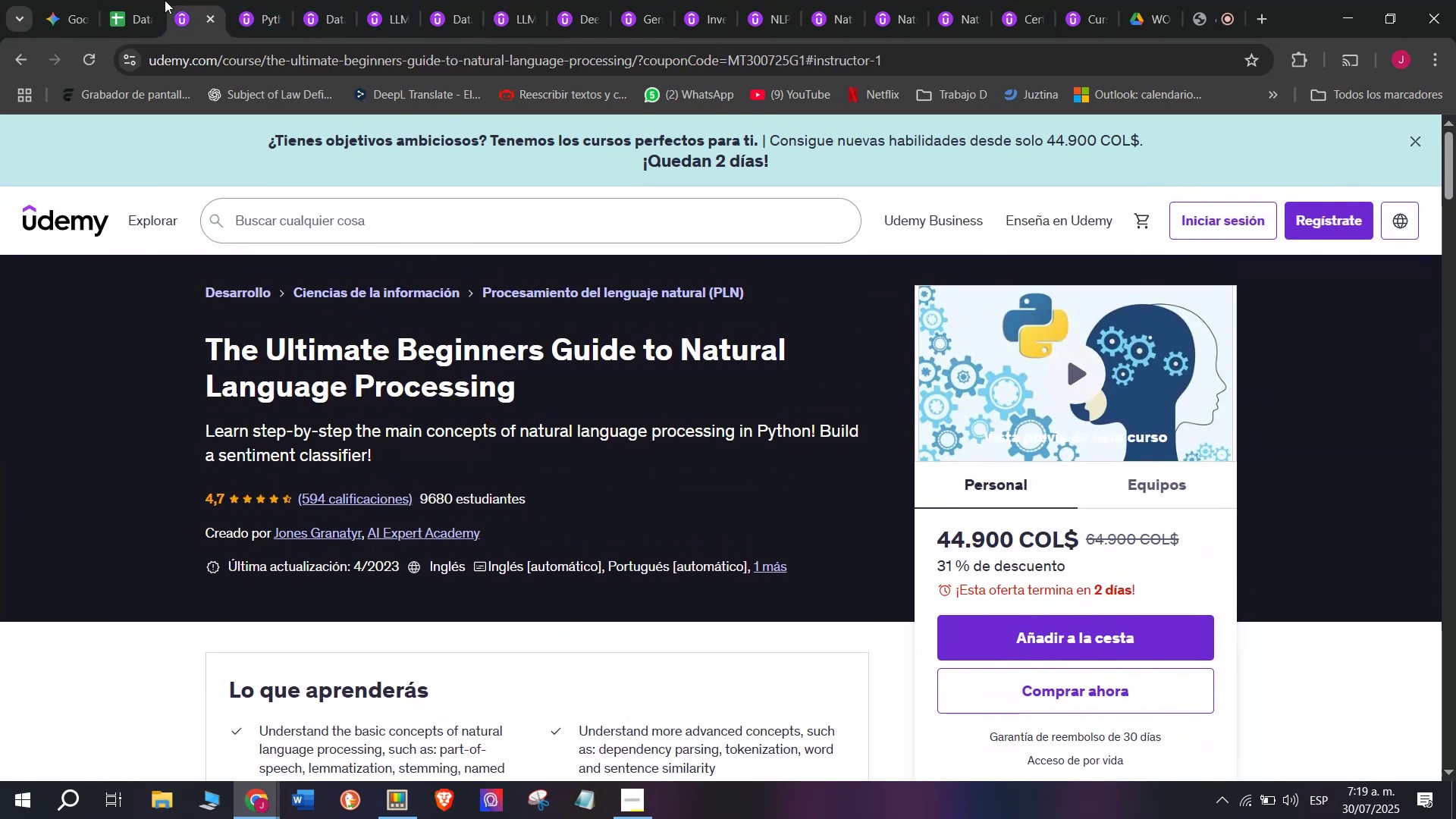 
left_click([156, 0])
 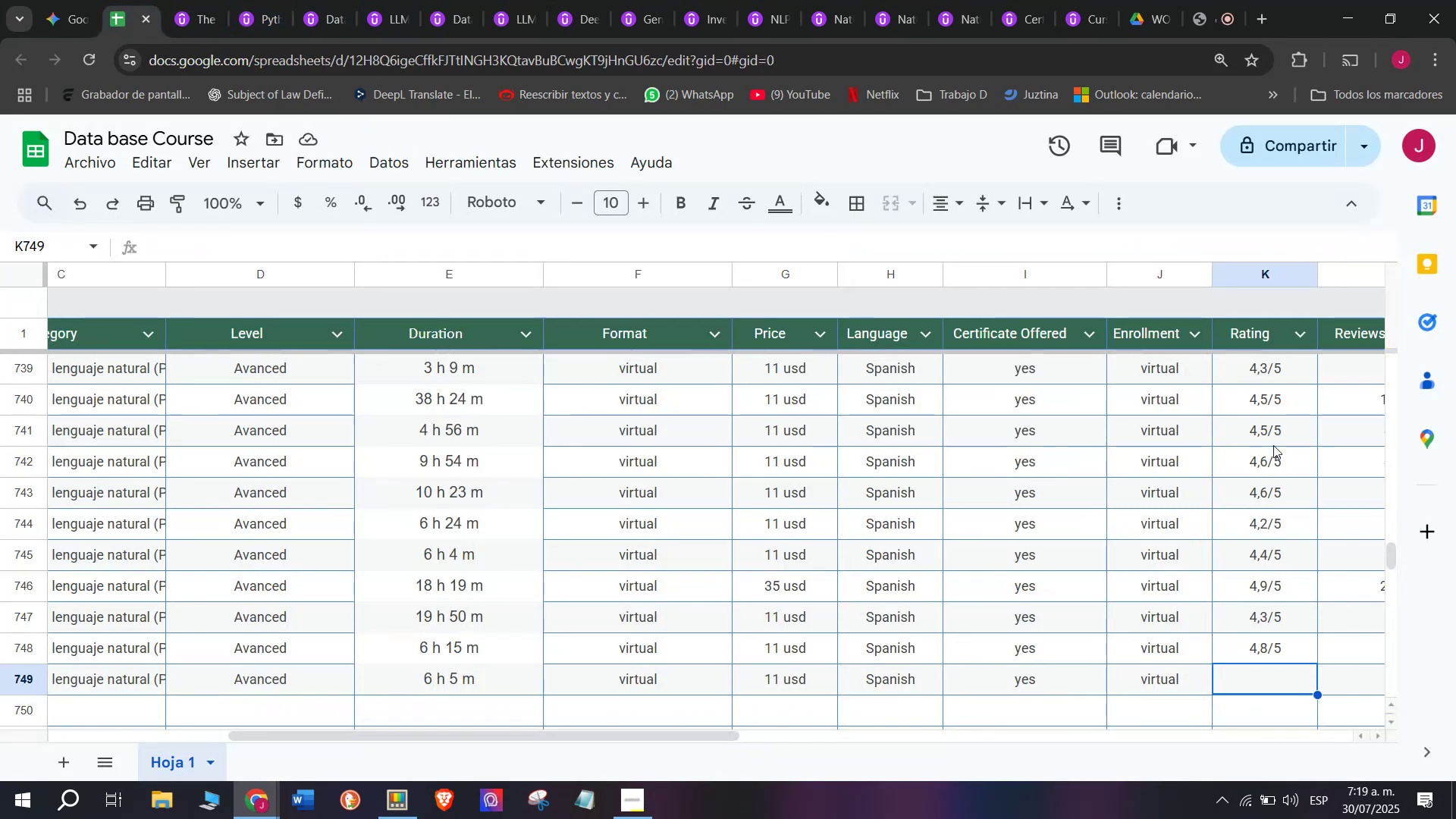 
left_click([1290, 471])
 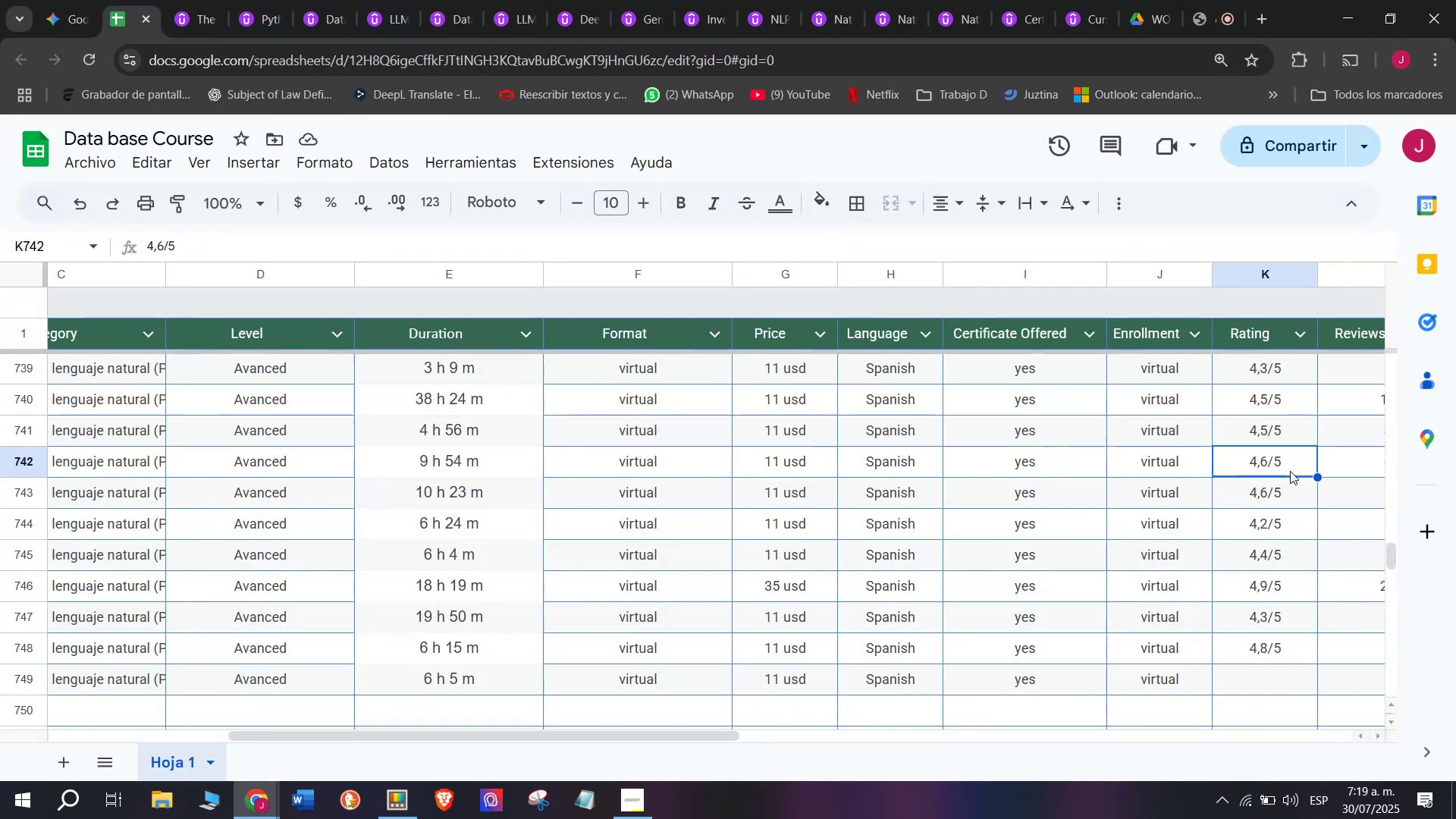 
key(Control+ControlLeft)
 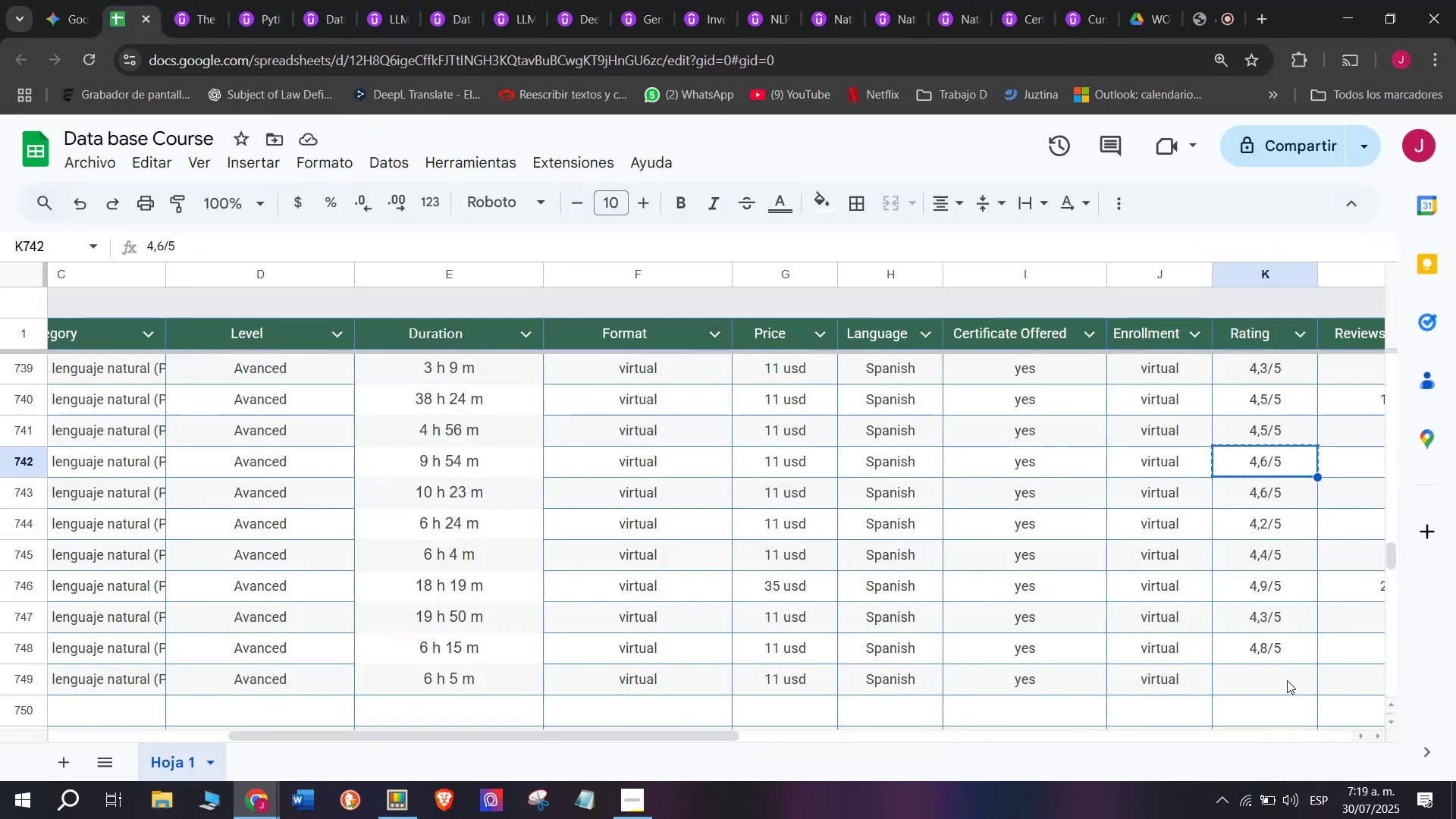 
key(Break)
 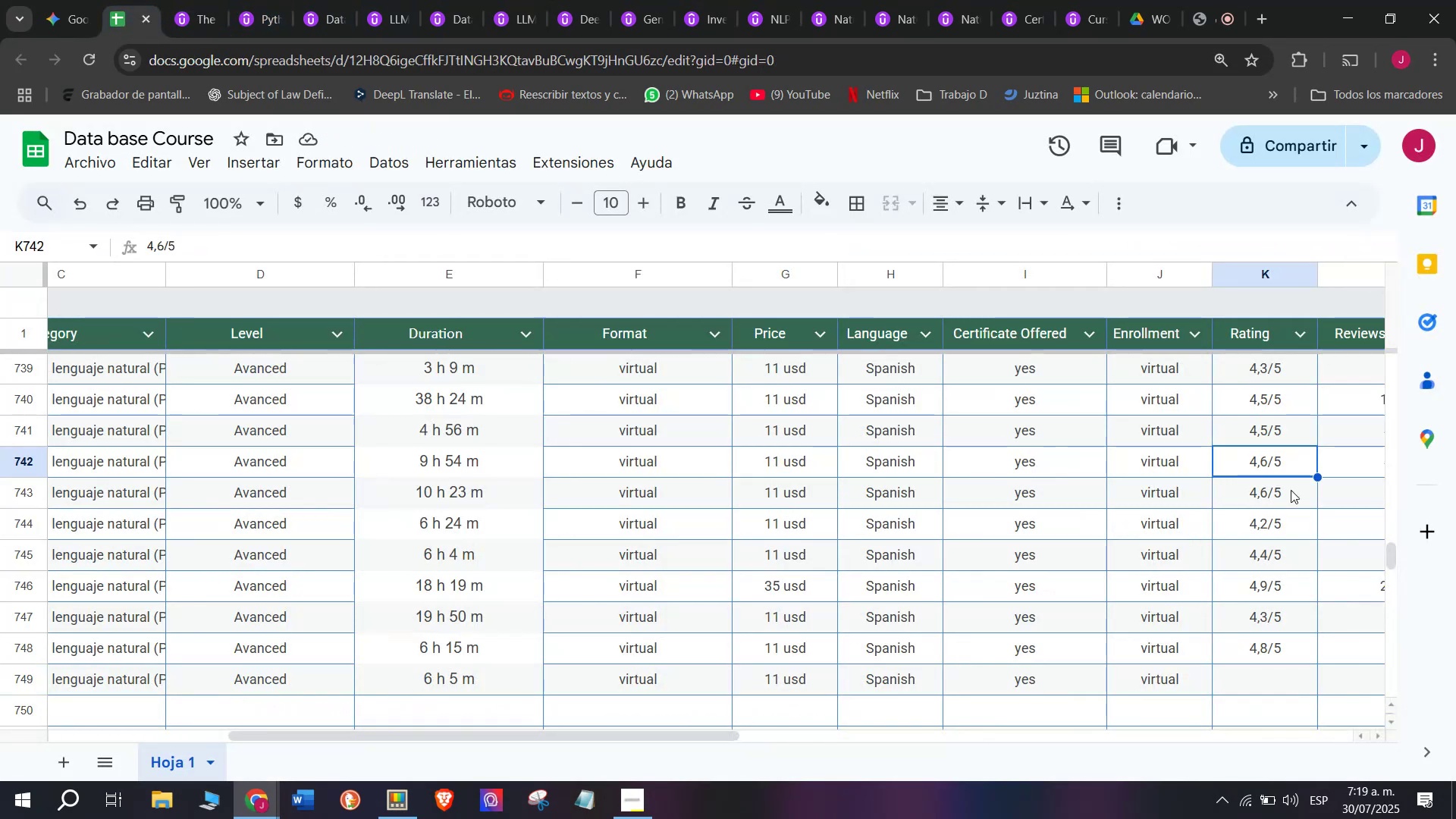 
key(Control+C)
 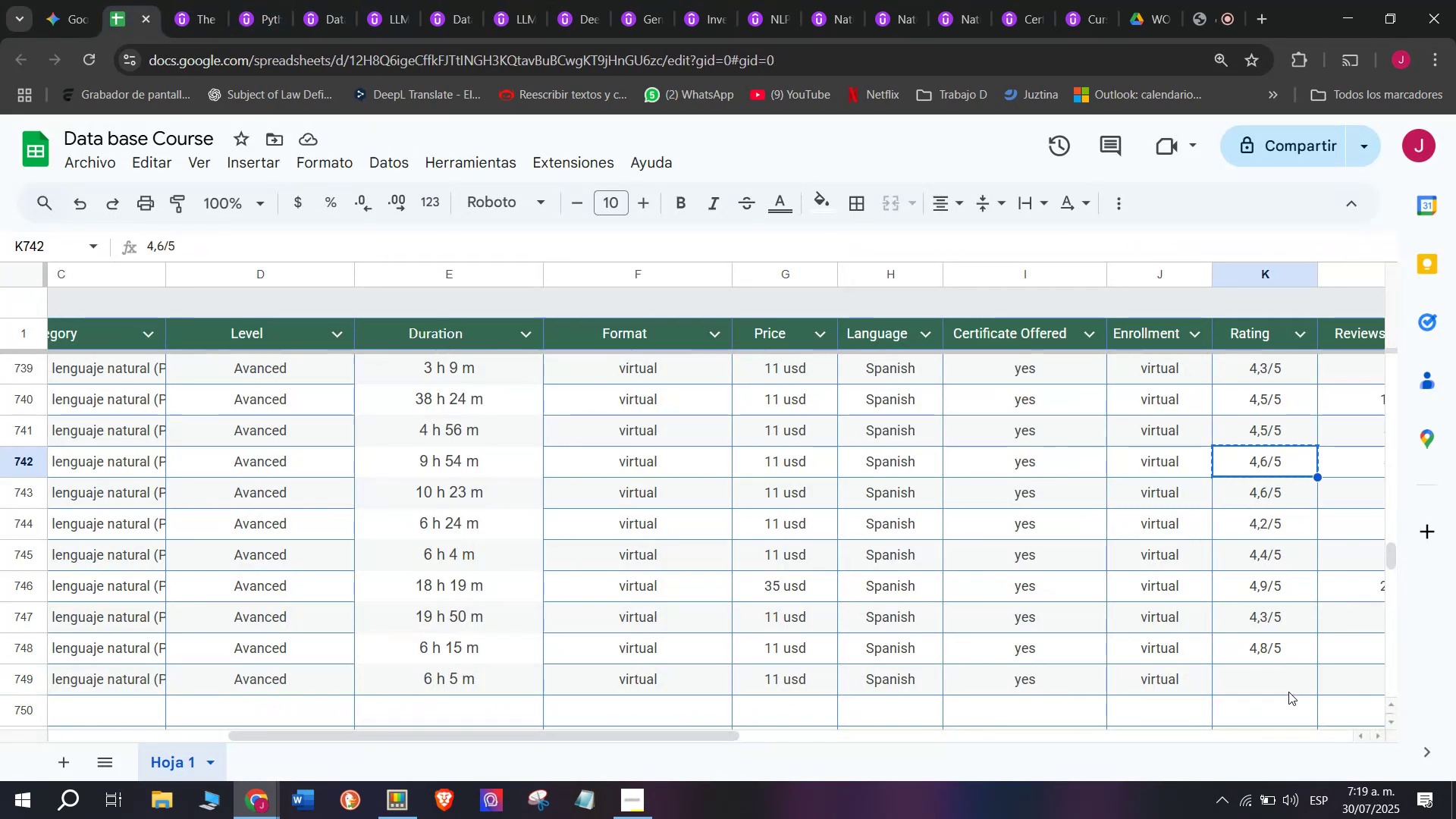 
left_click([1288, 692])
 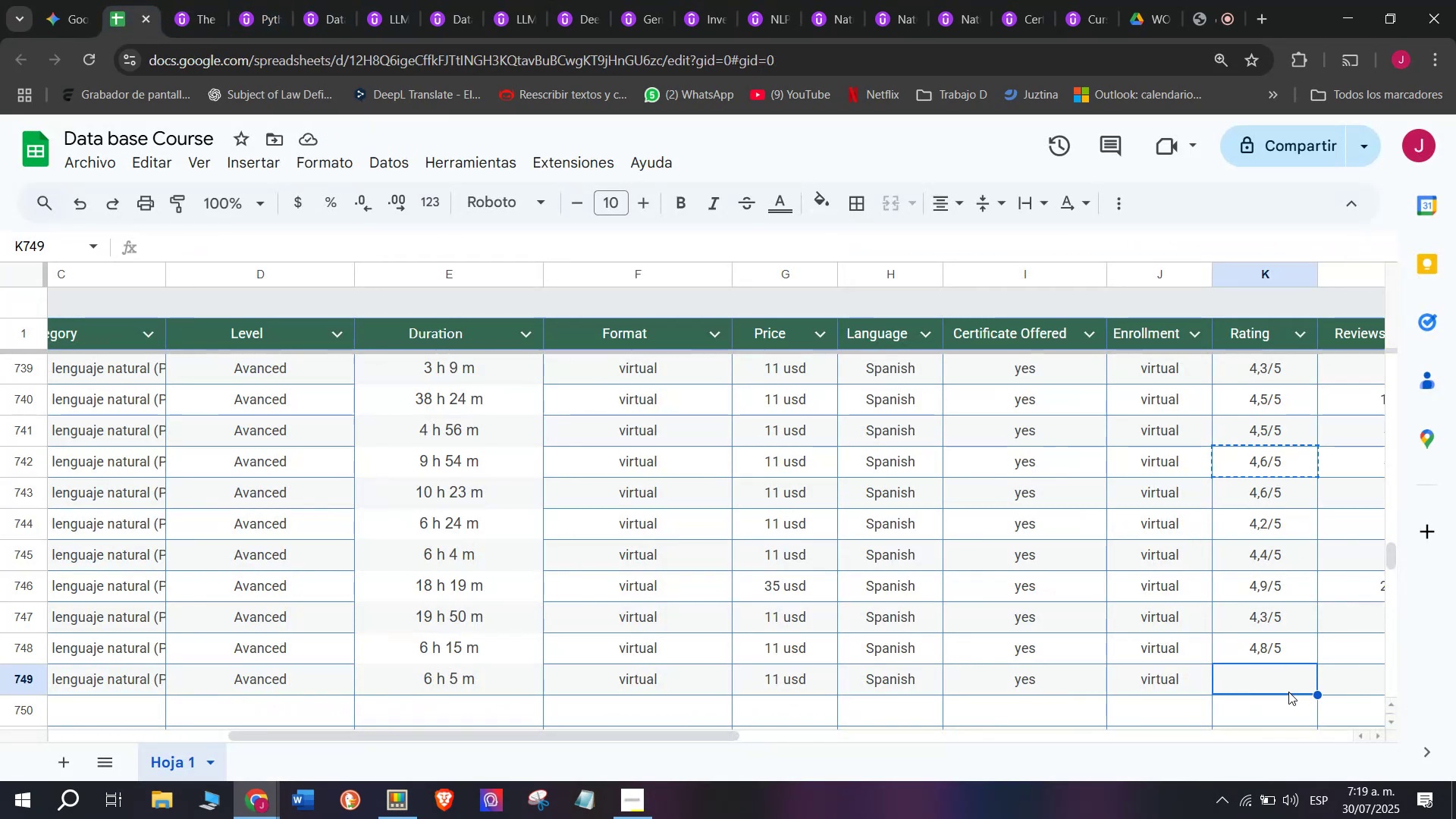 
key(Z)
 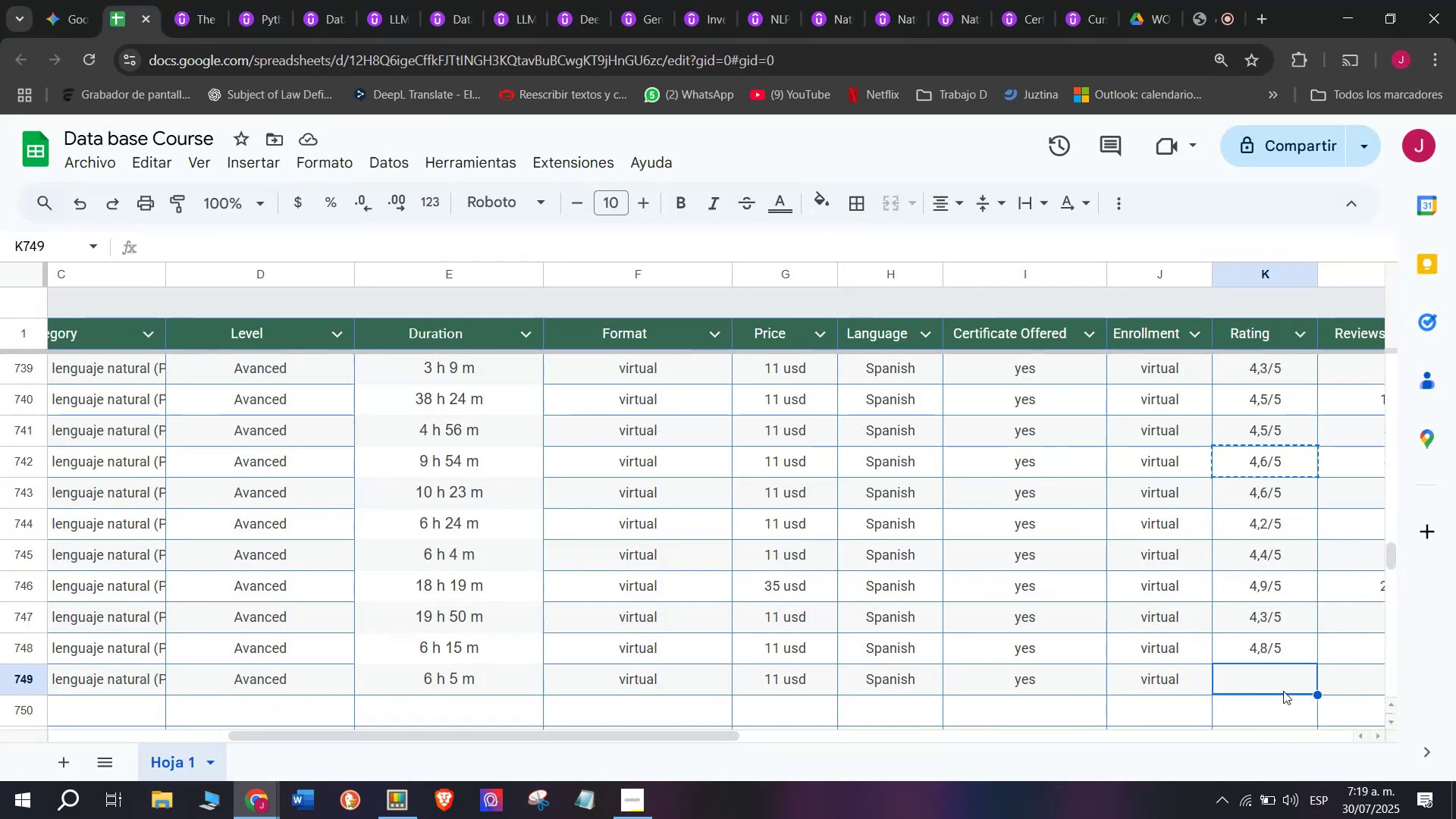 
key(Control+ControlLeft)
 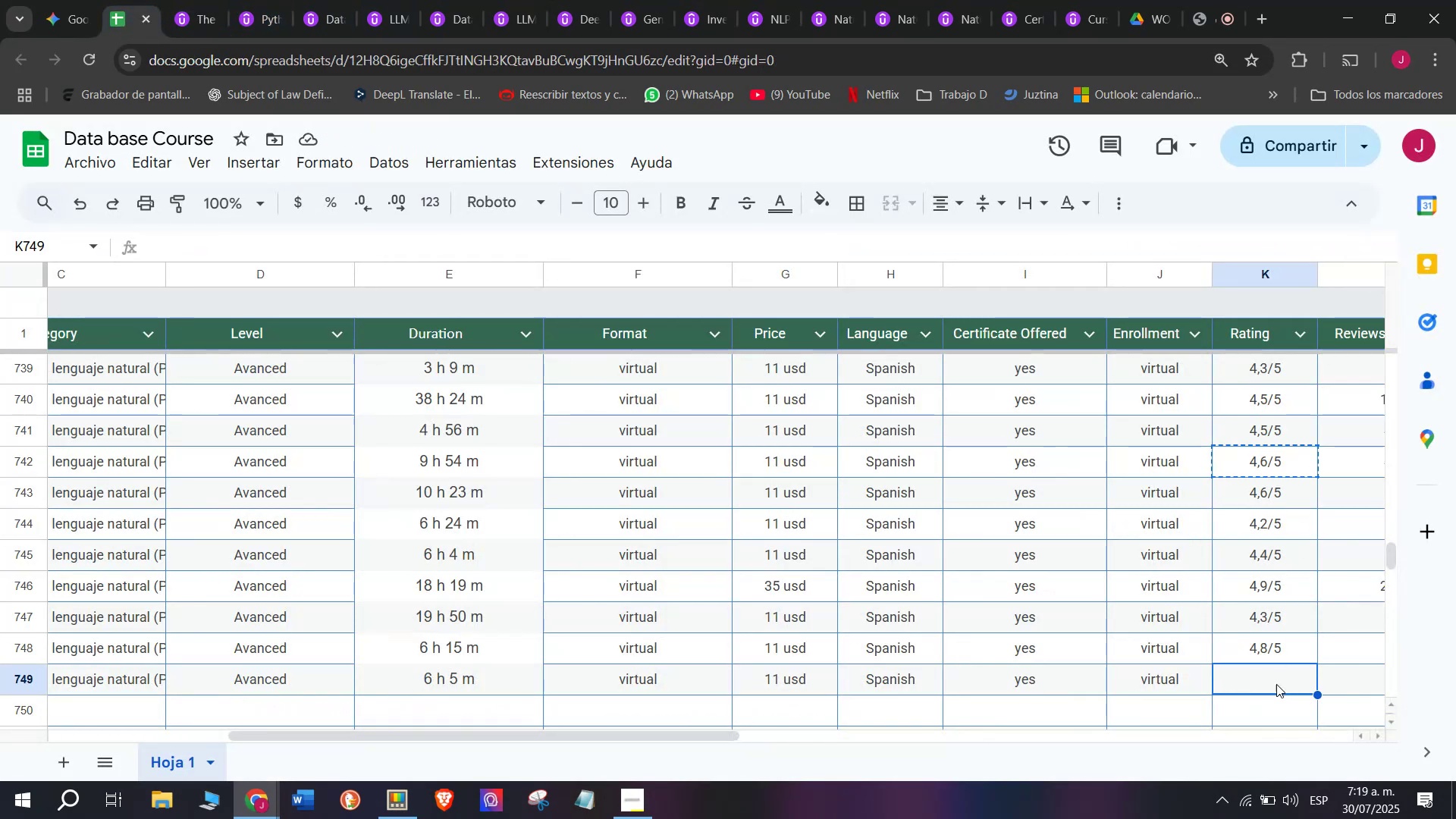 
key(Control+V)
 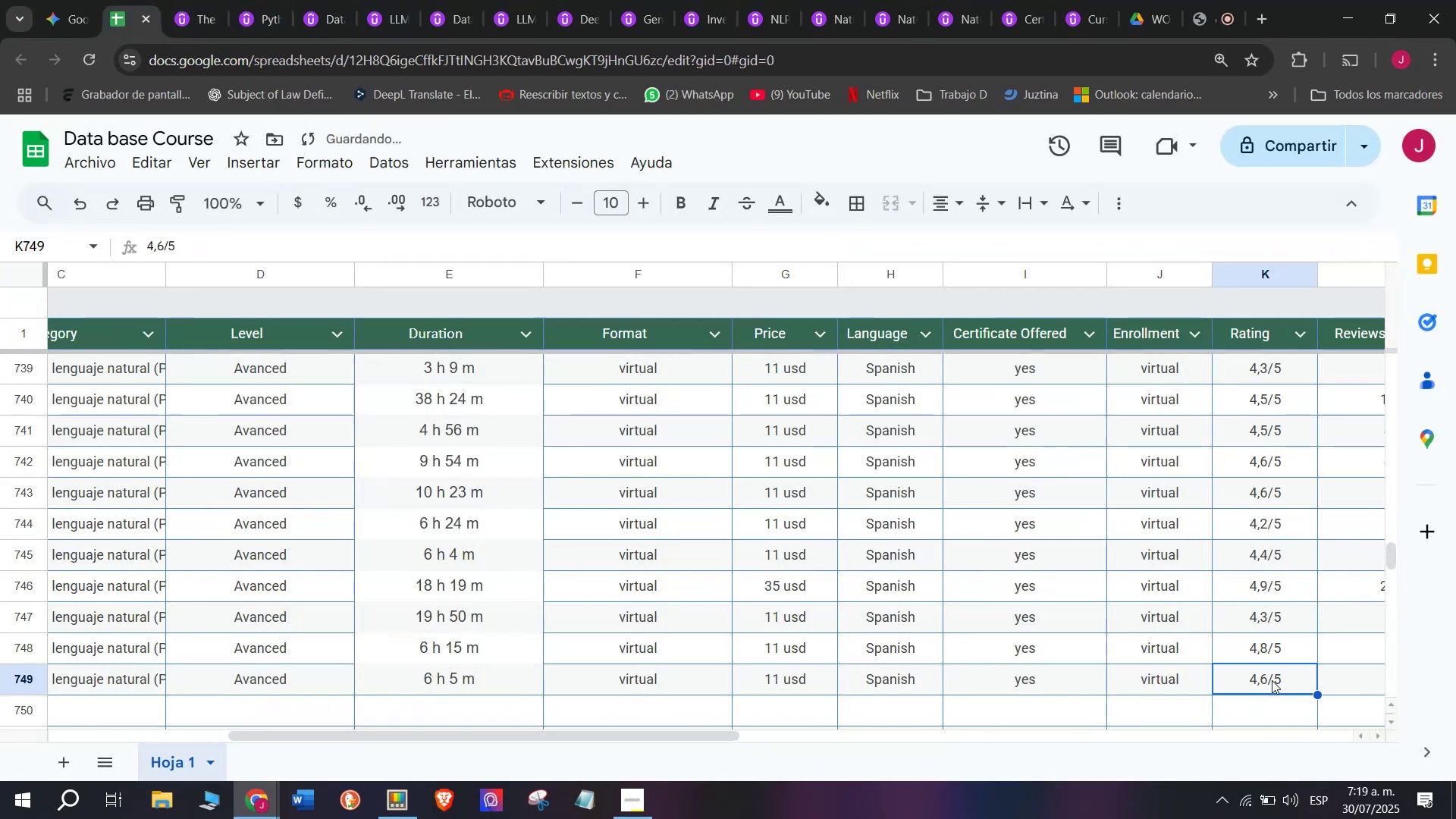 
double_click([1272, 680])
 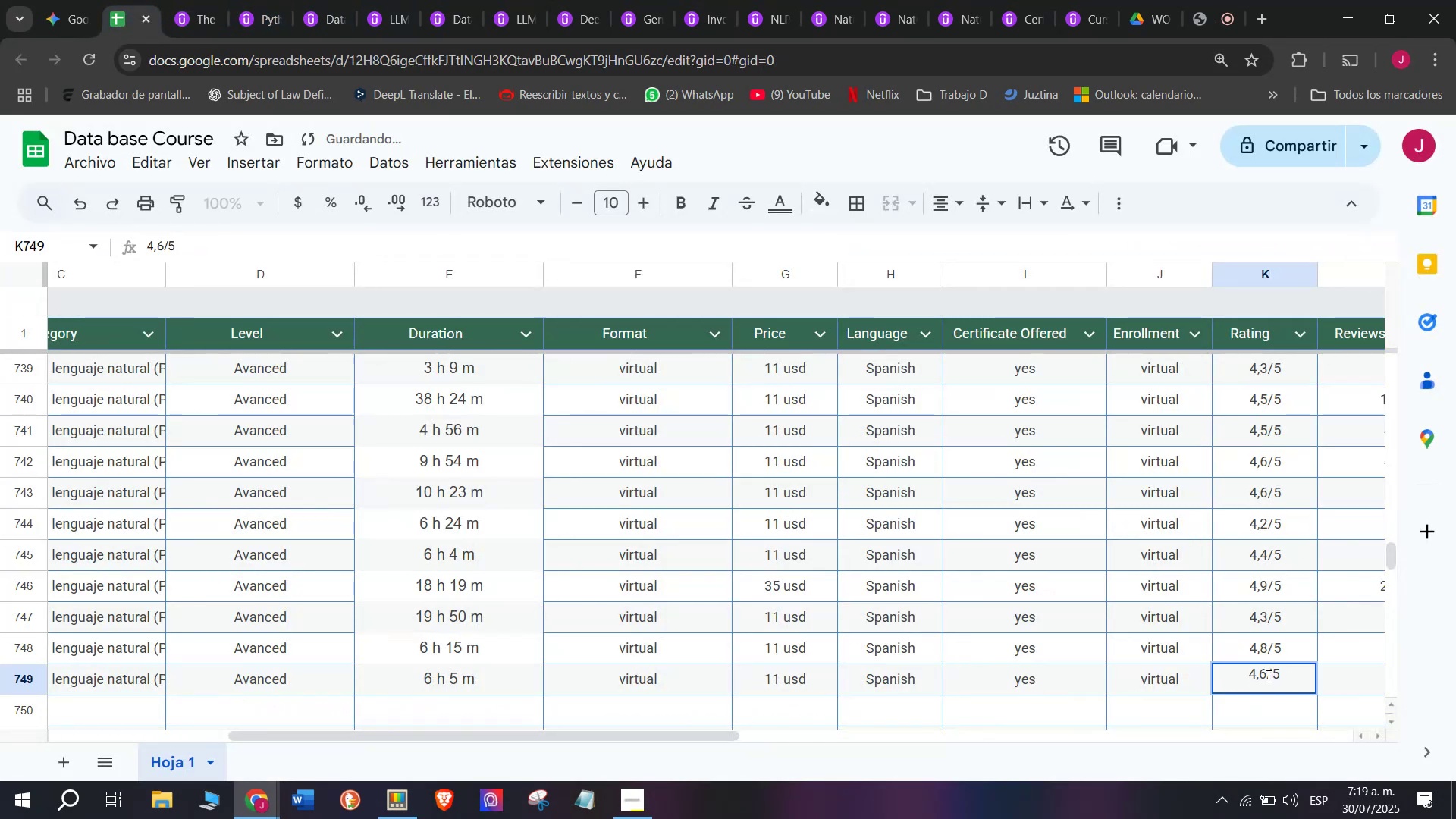 
left_click([1267, 676])
 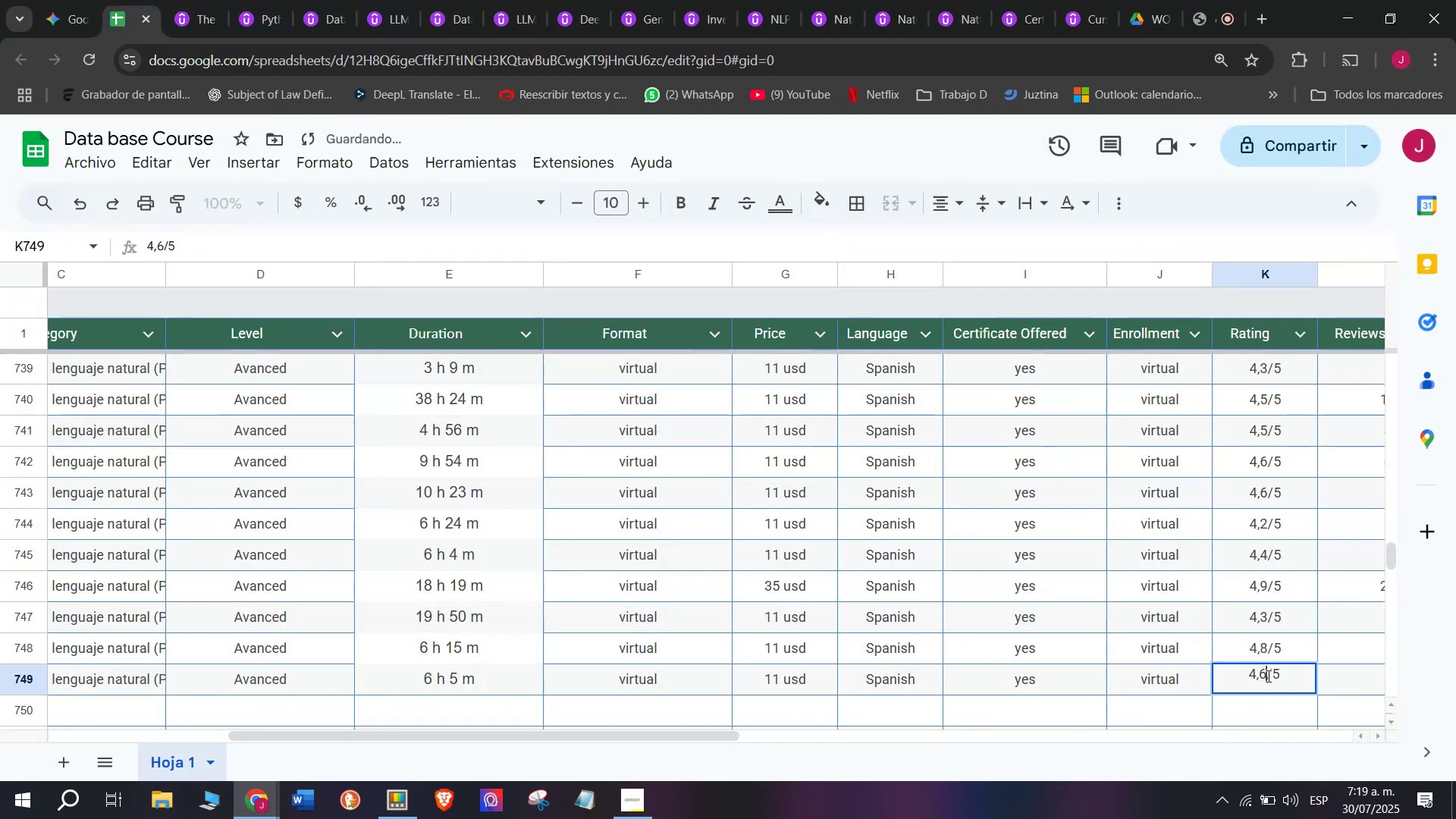 
key(Backspace)
type(q7)
 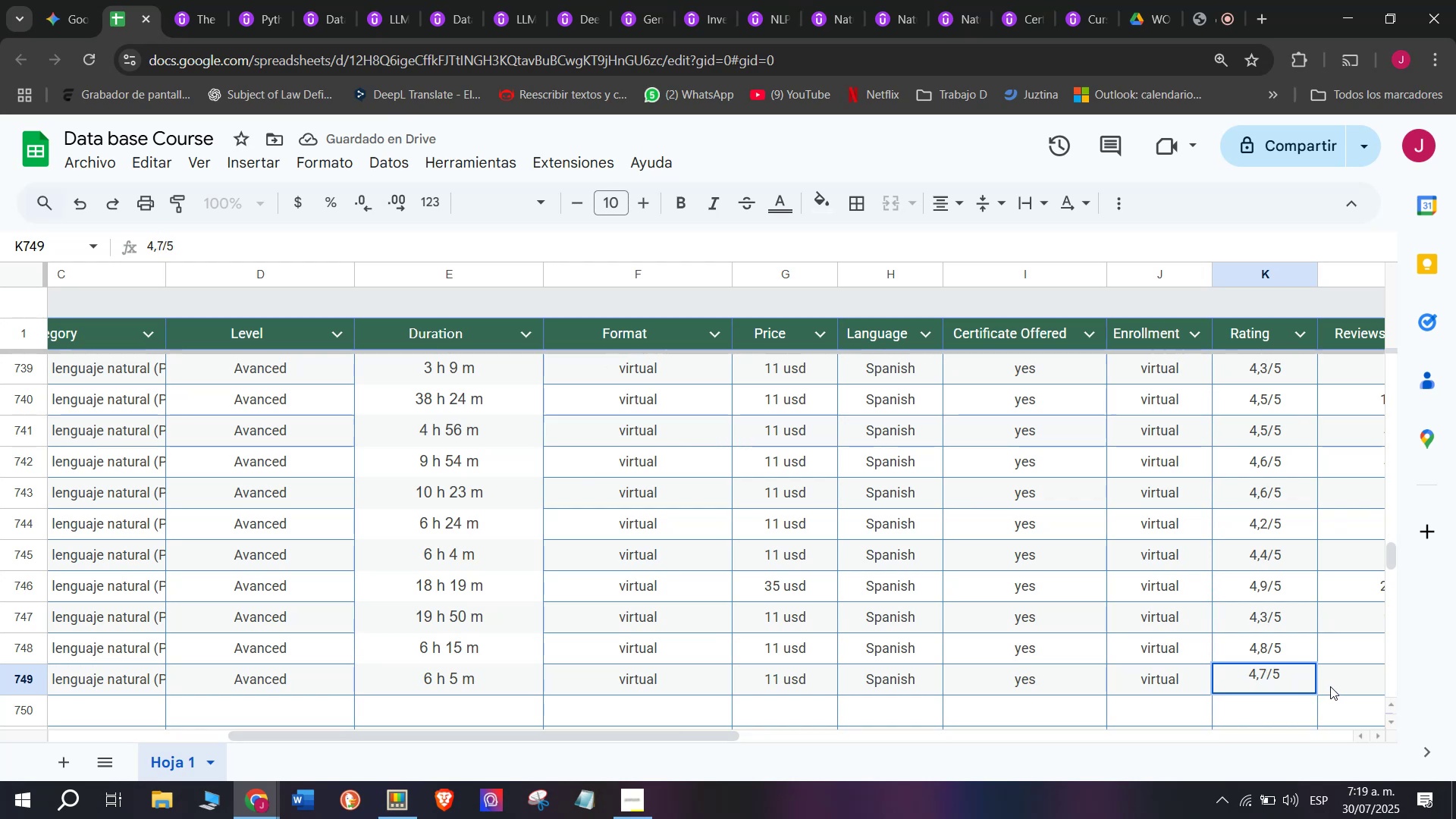 
left_click([1330, 686])
 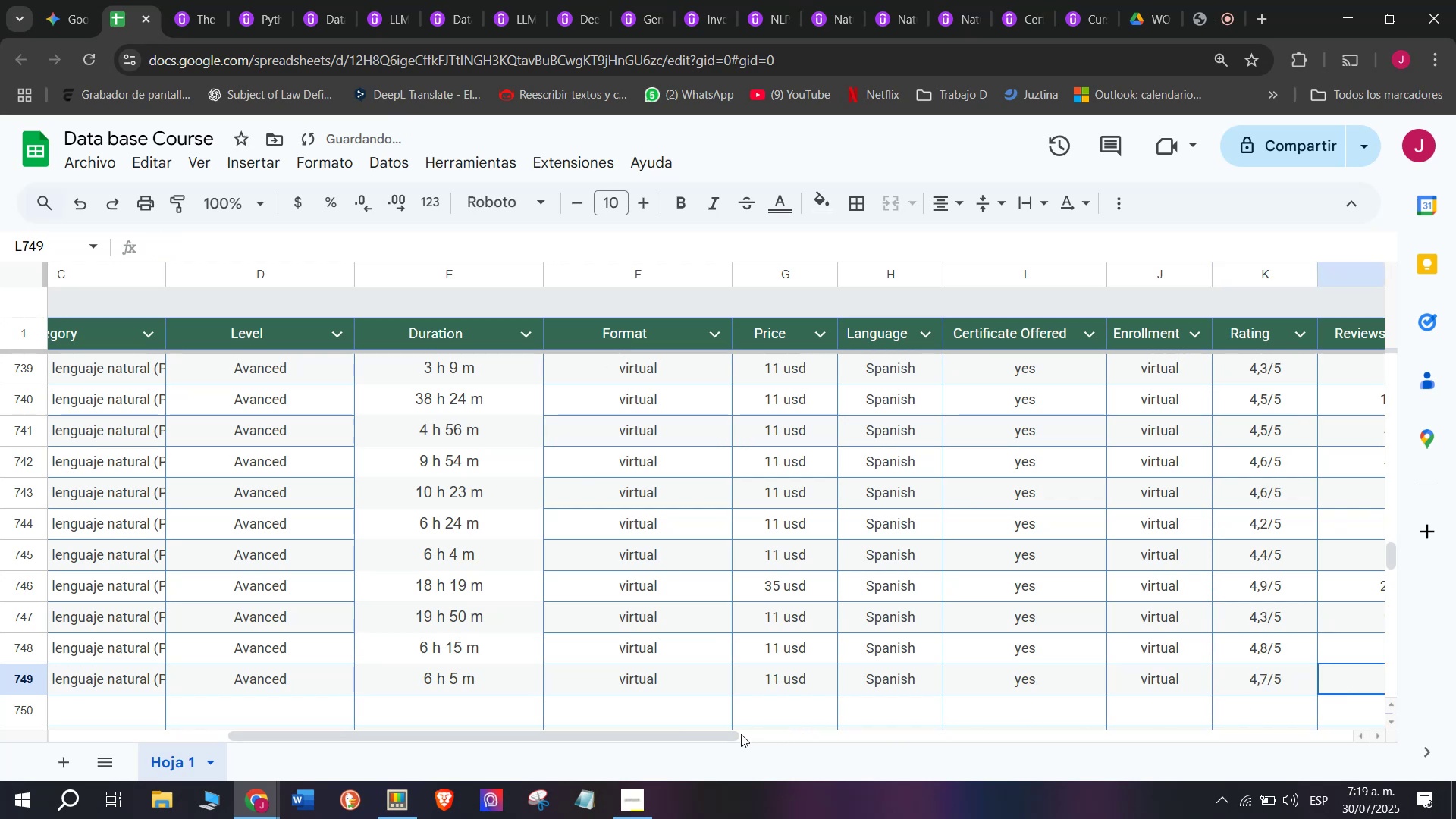 
left_click_drag(start_coordinate=[736, 736], to_coordinate=[881, 750])
 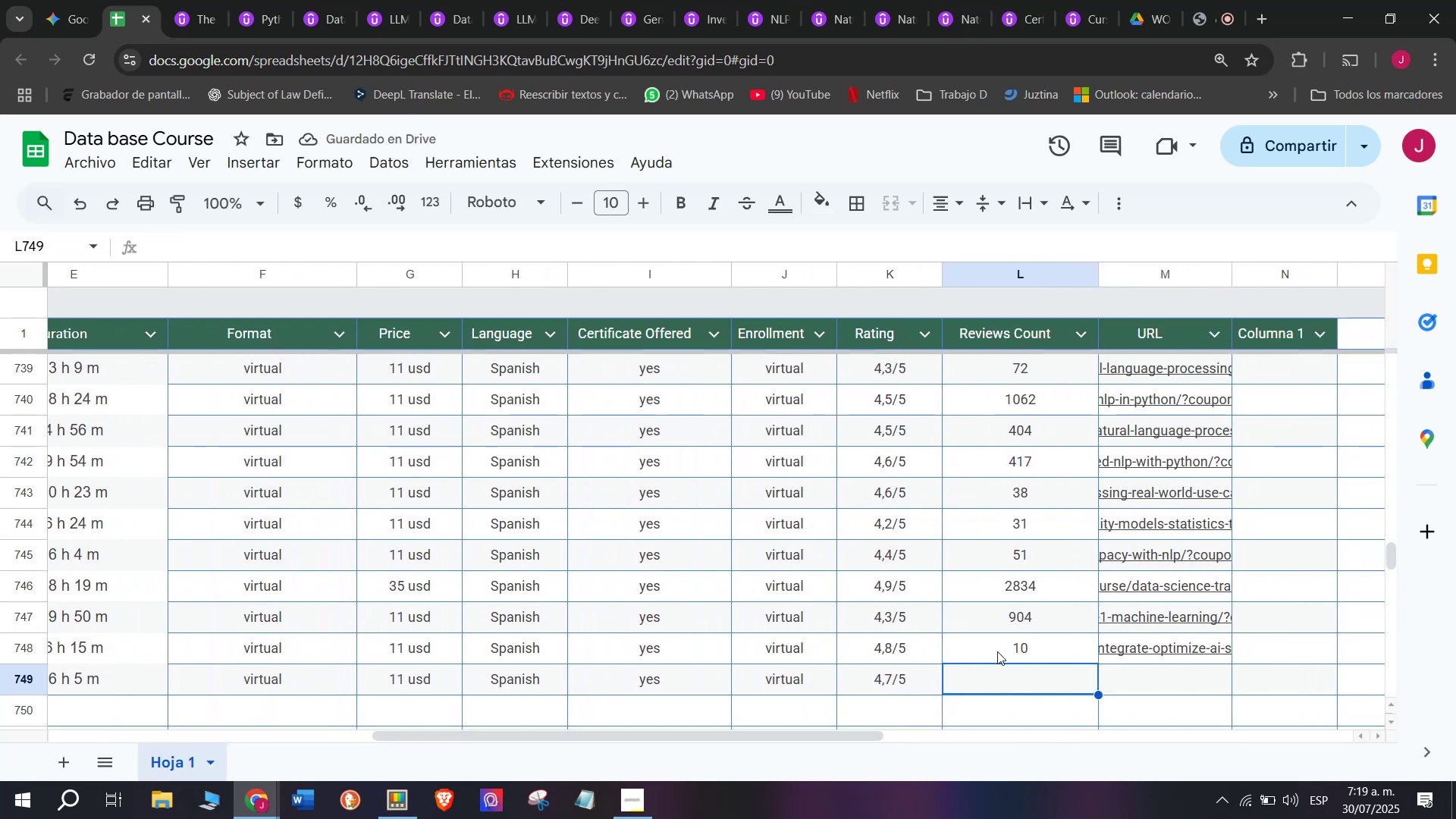 
left_click([997, 651])
 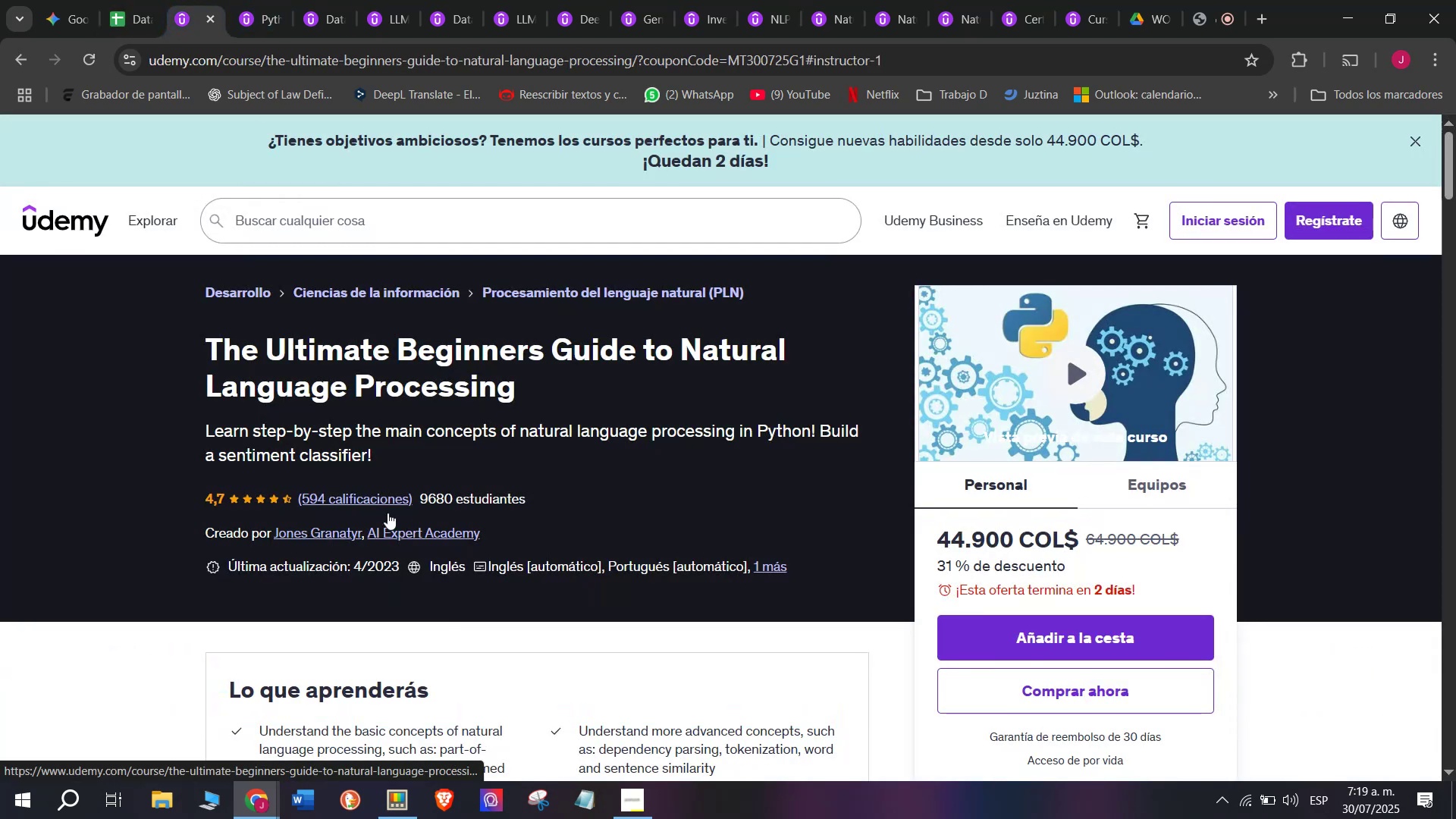 
left_click([149, 0])
 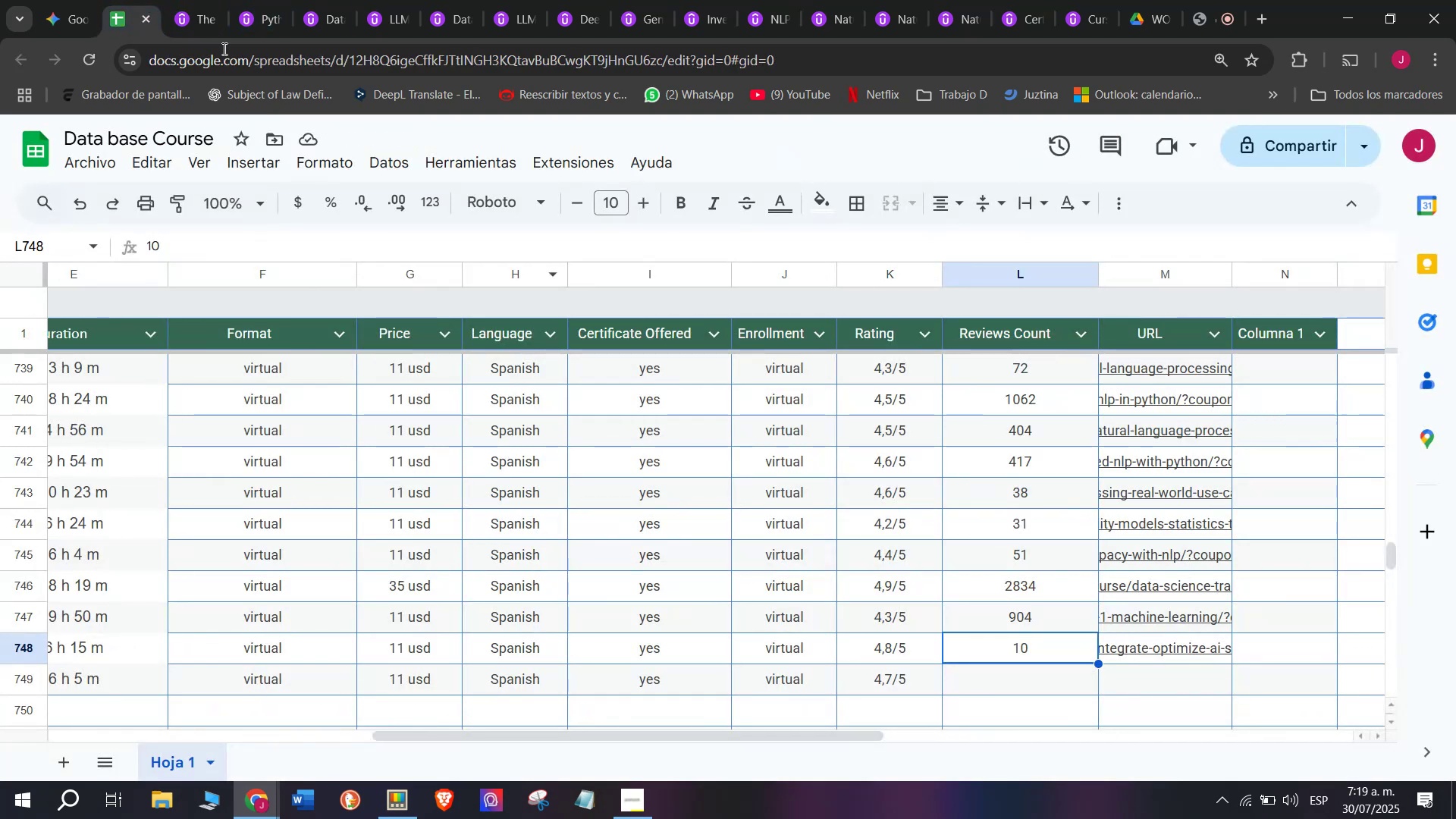 
left_click([194, 0])
 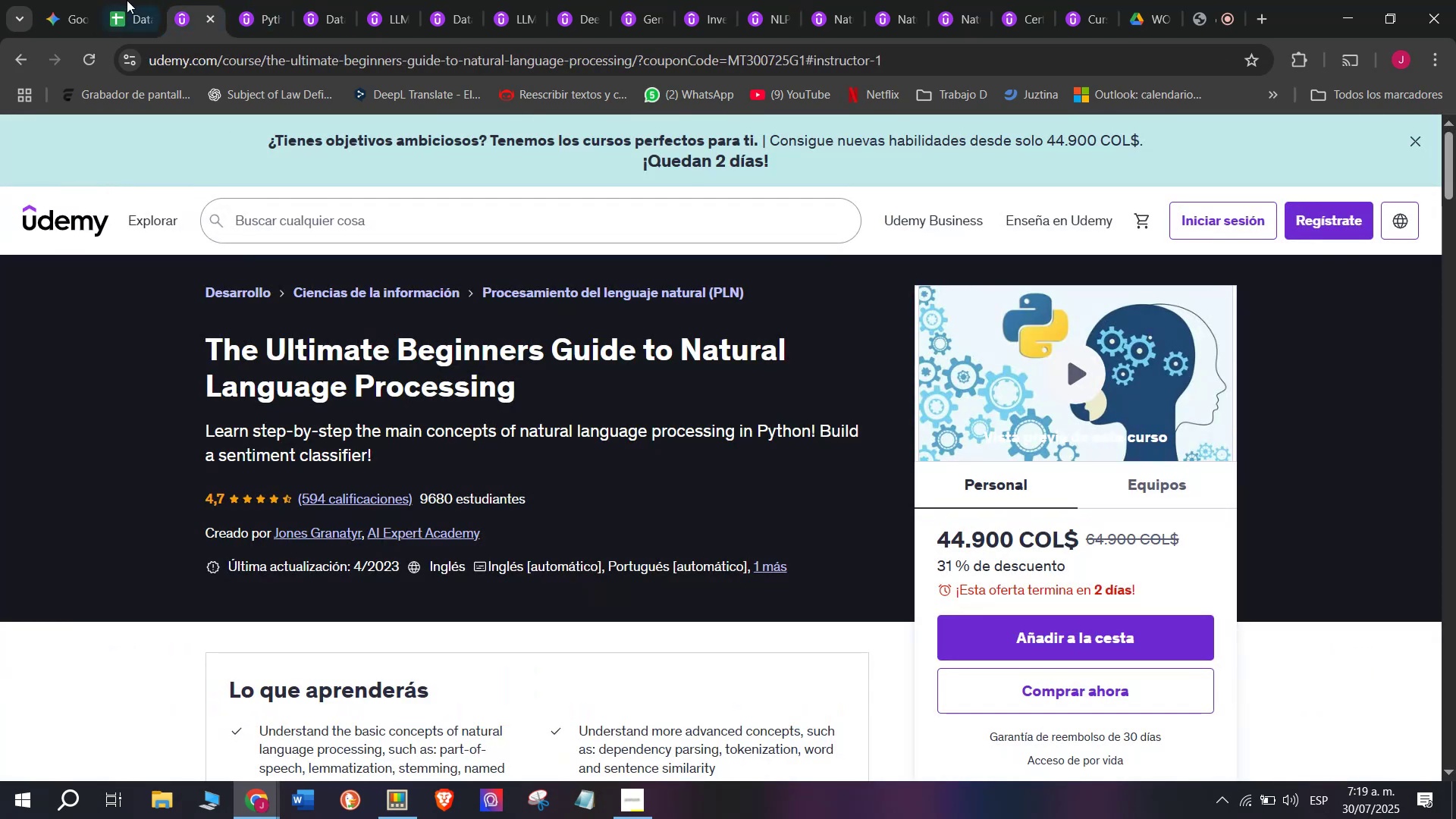 
left_click([107, 0])
 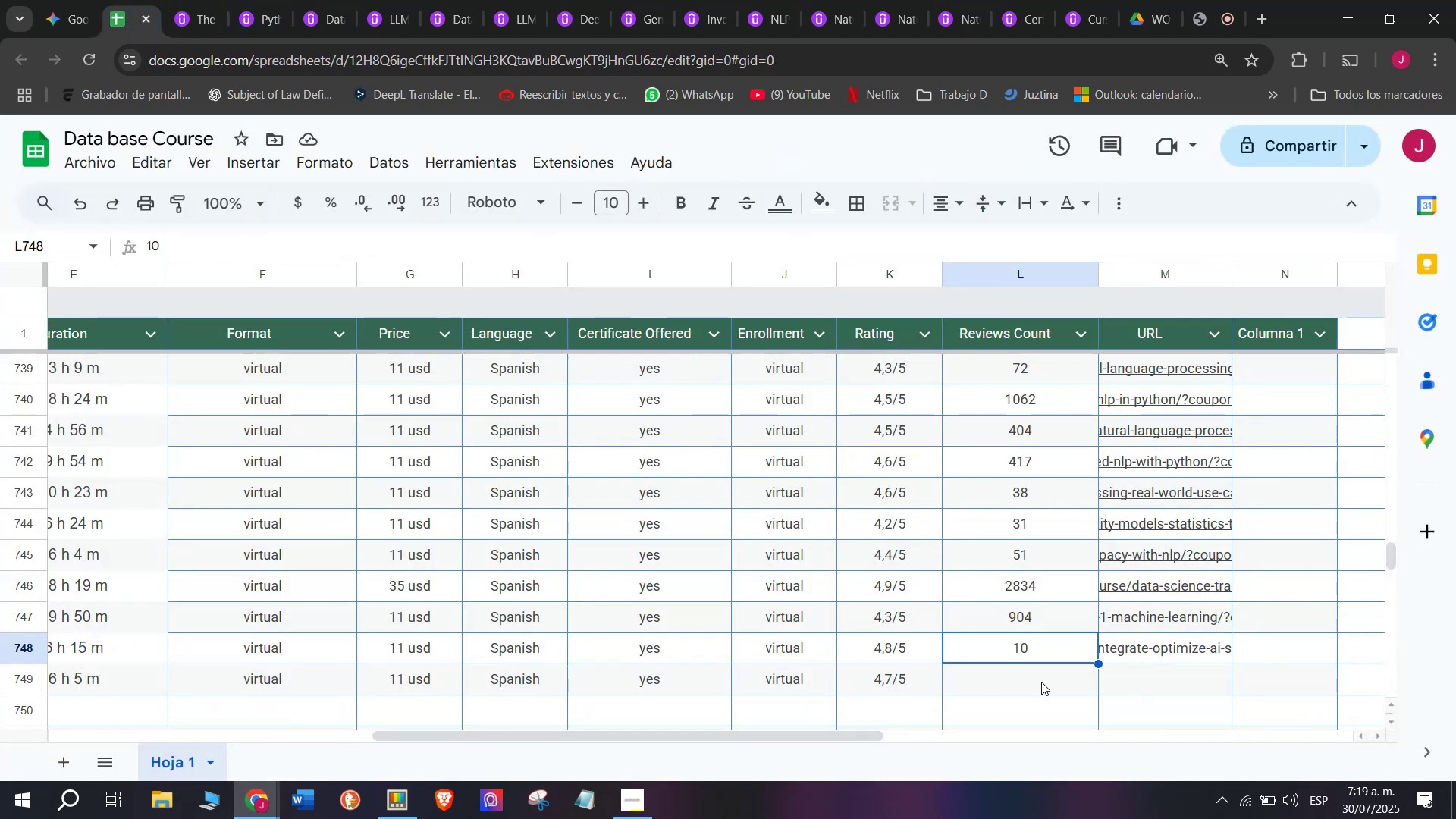 
left_click([1042, 682])
 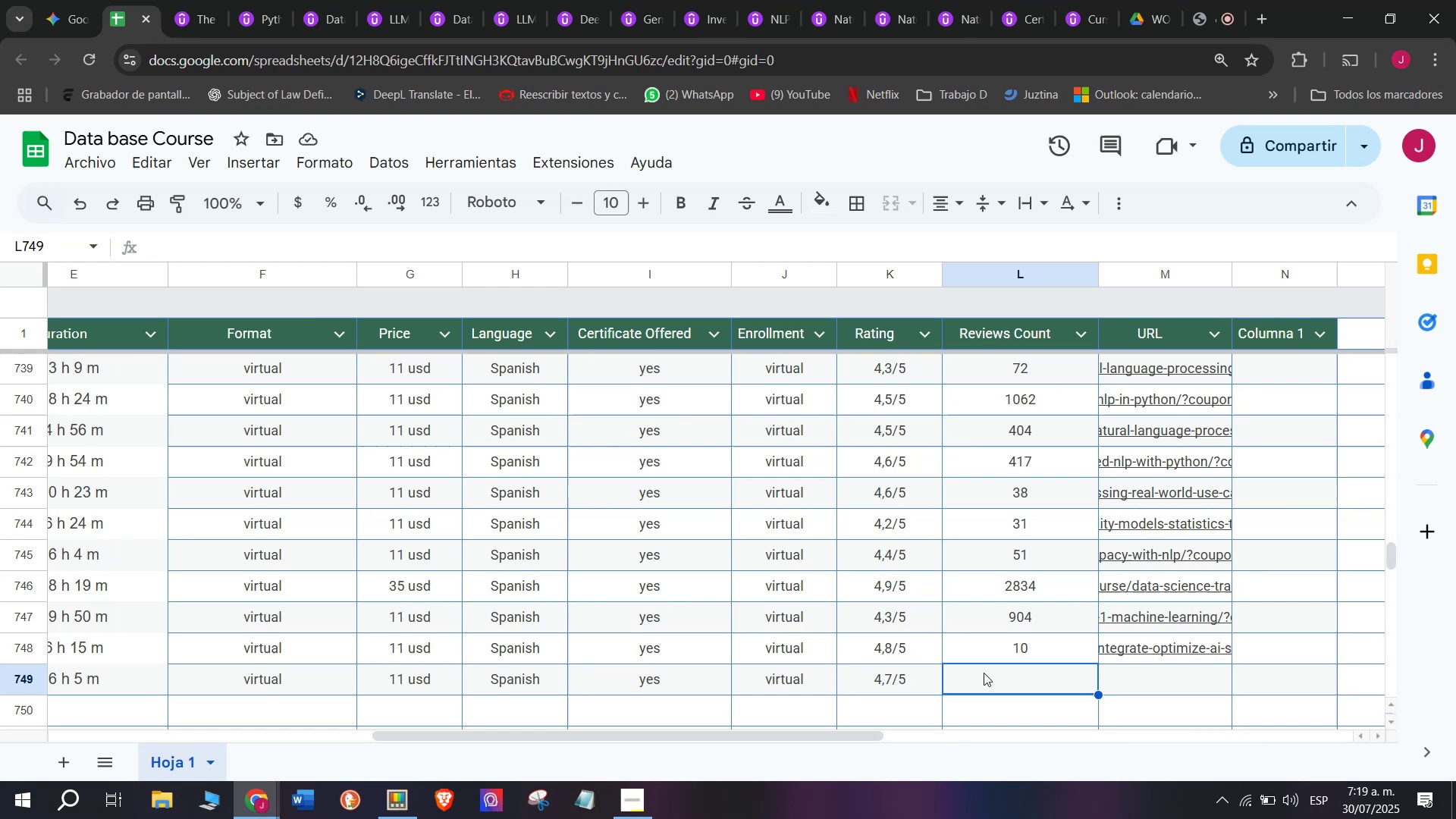 
type(509)
 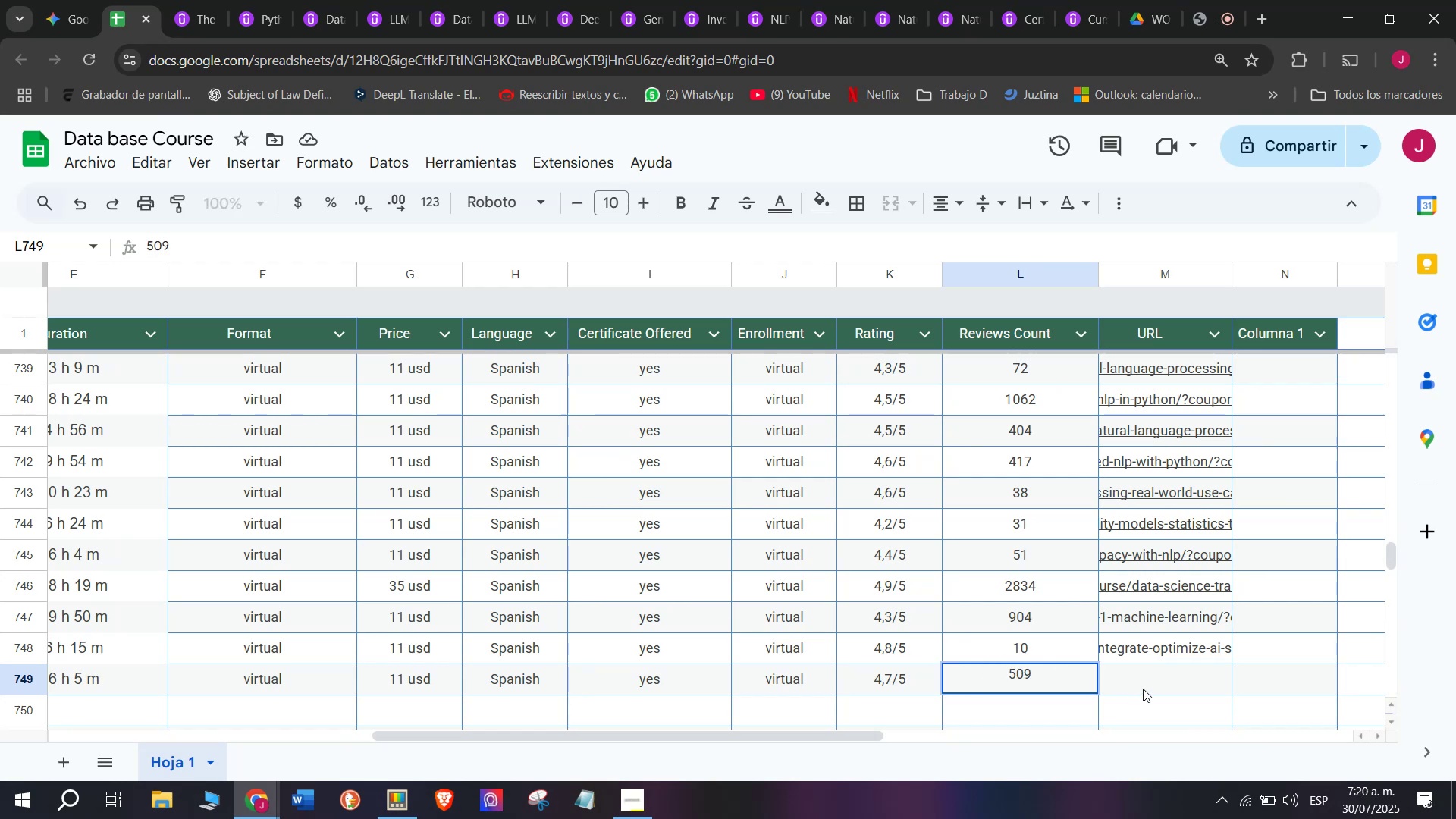 
left_click([1149, 683])
 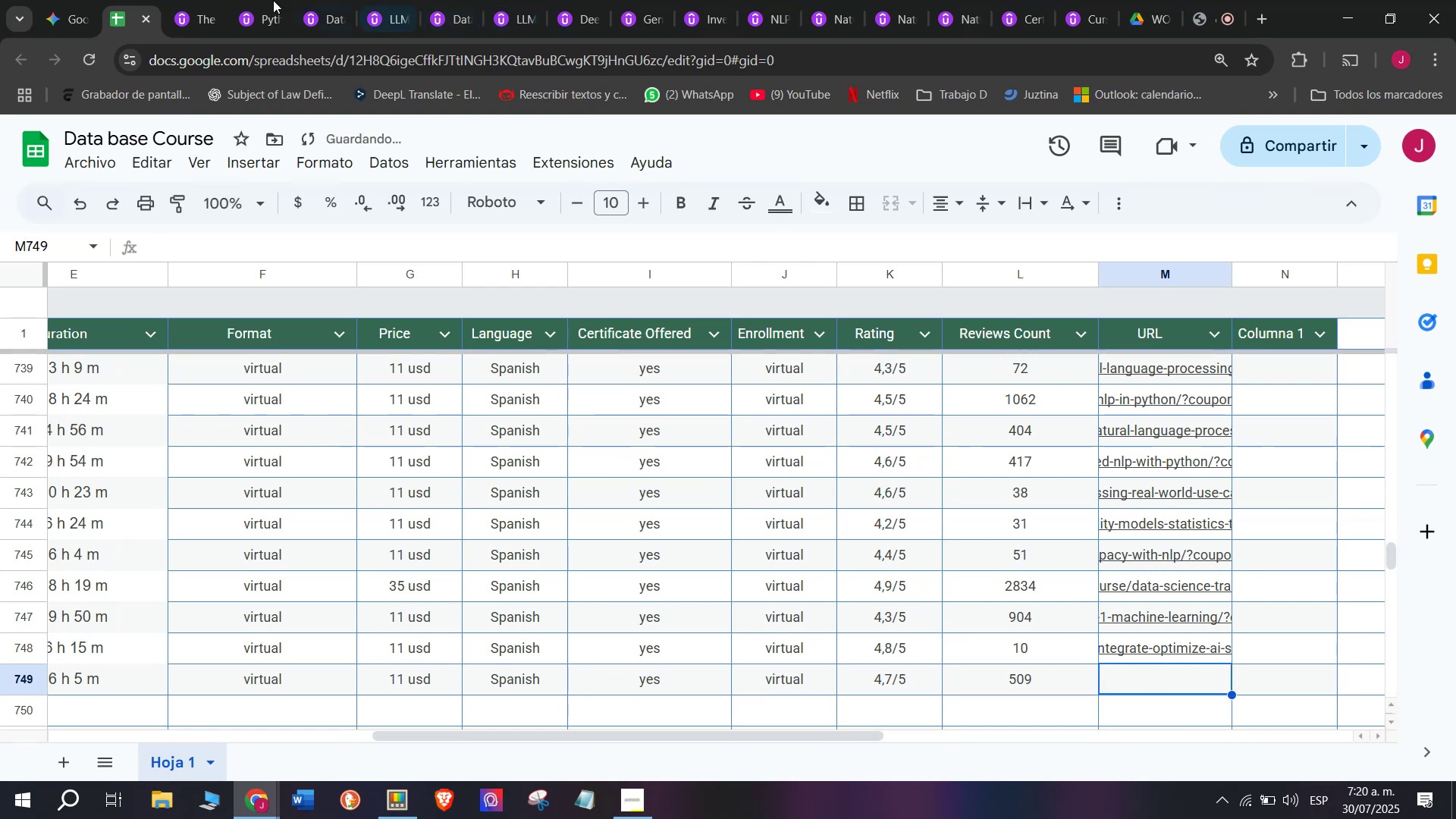 
left_click([172, 0])
 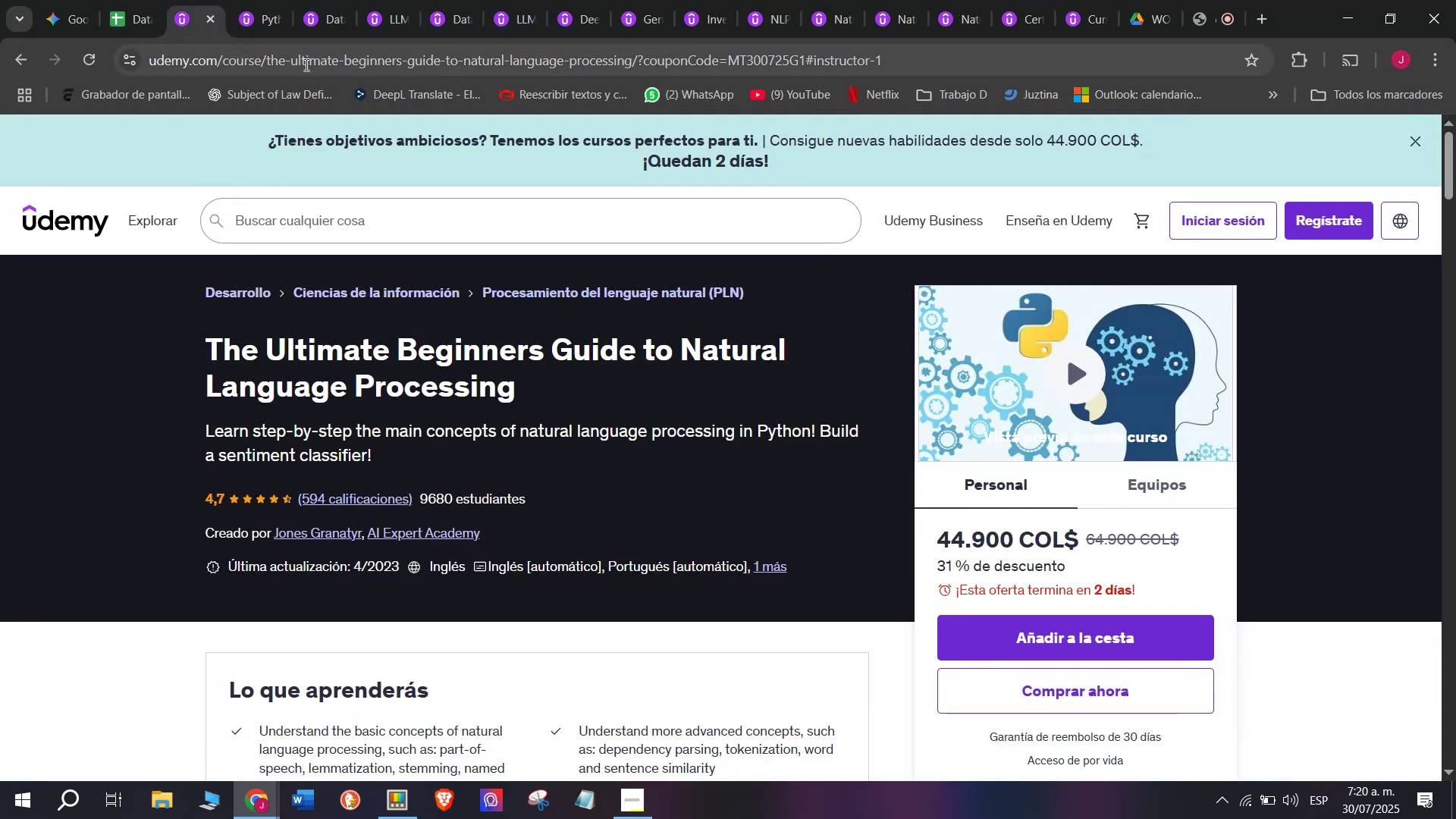 
double_click([306, 65])
 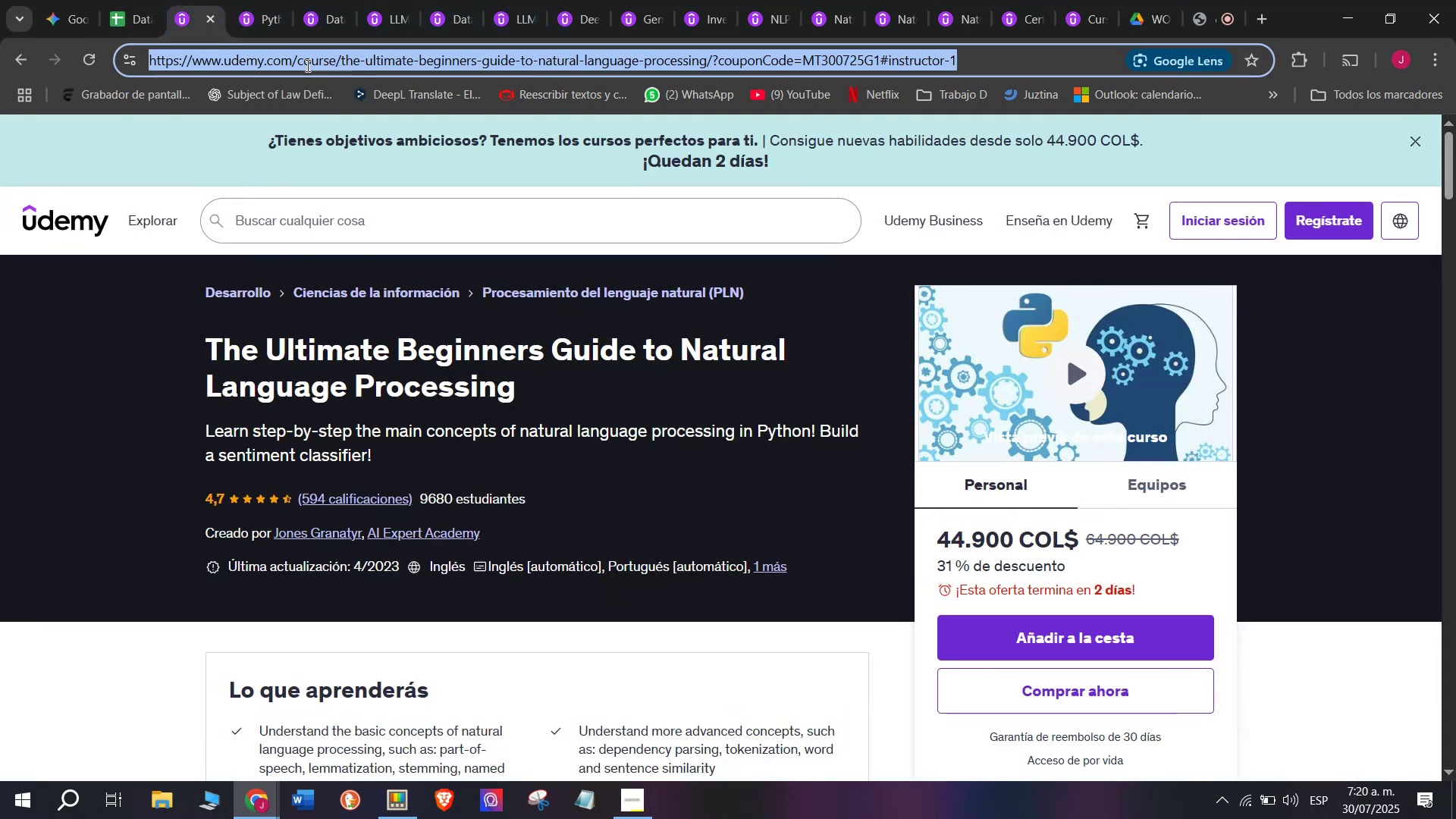 
triple_click([306, 65])
 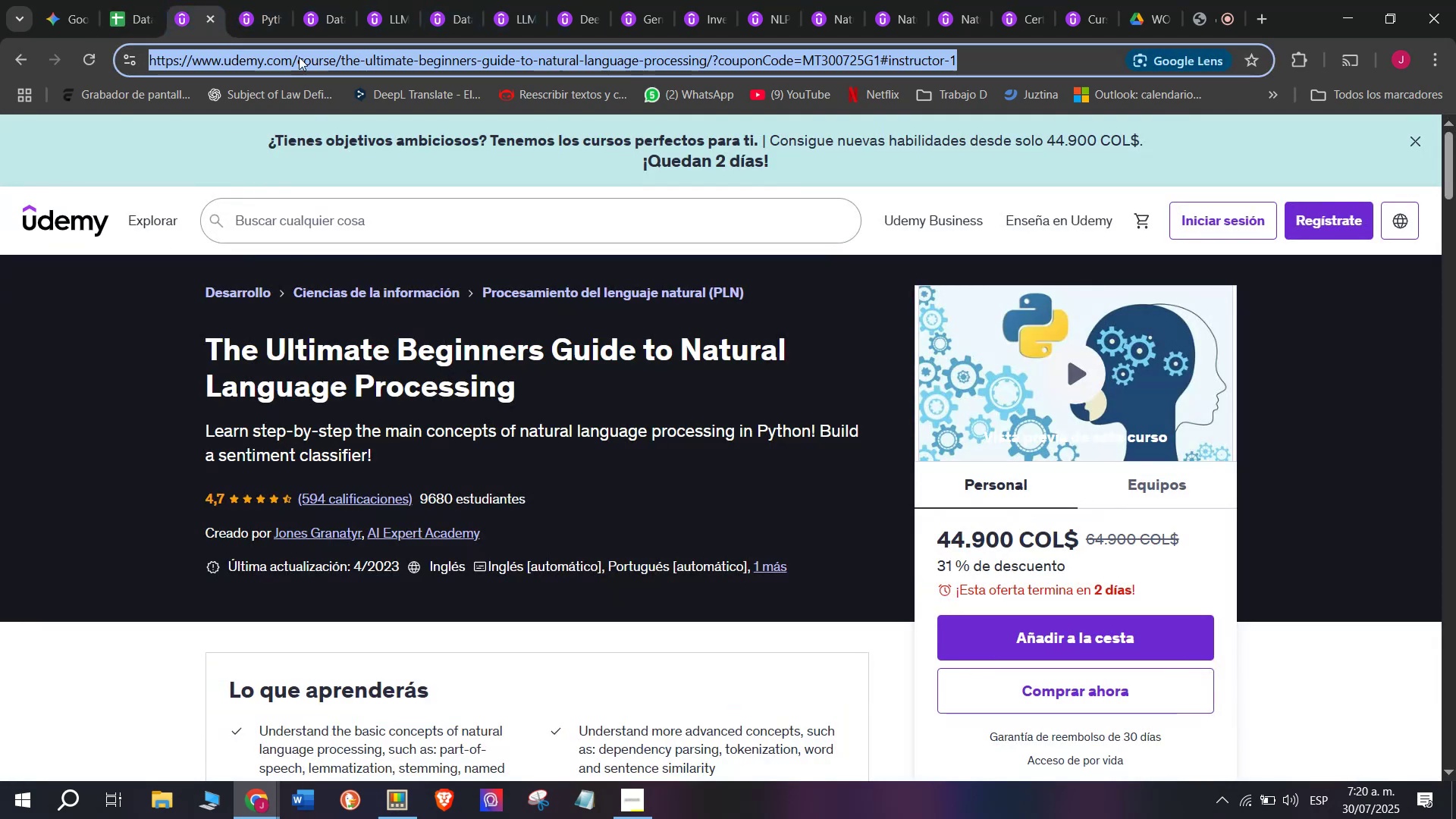 
key(Break)
 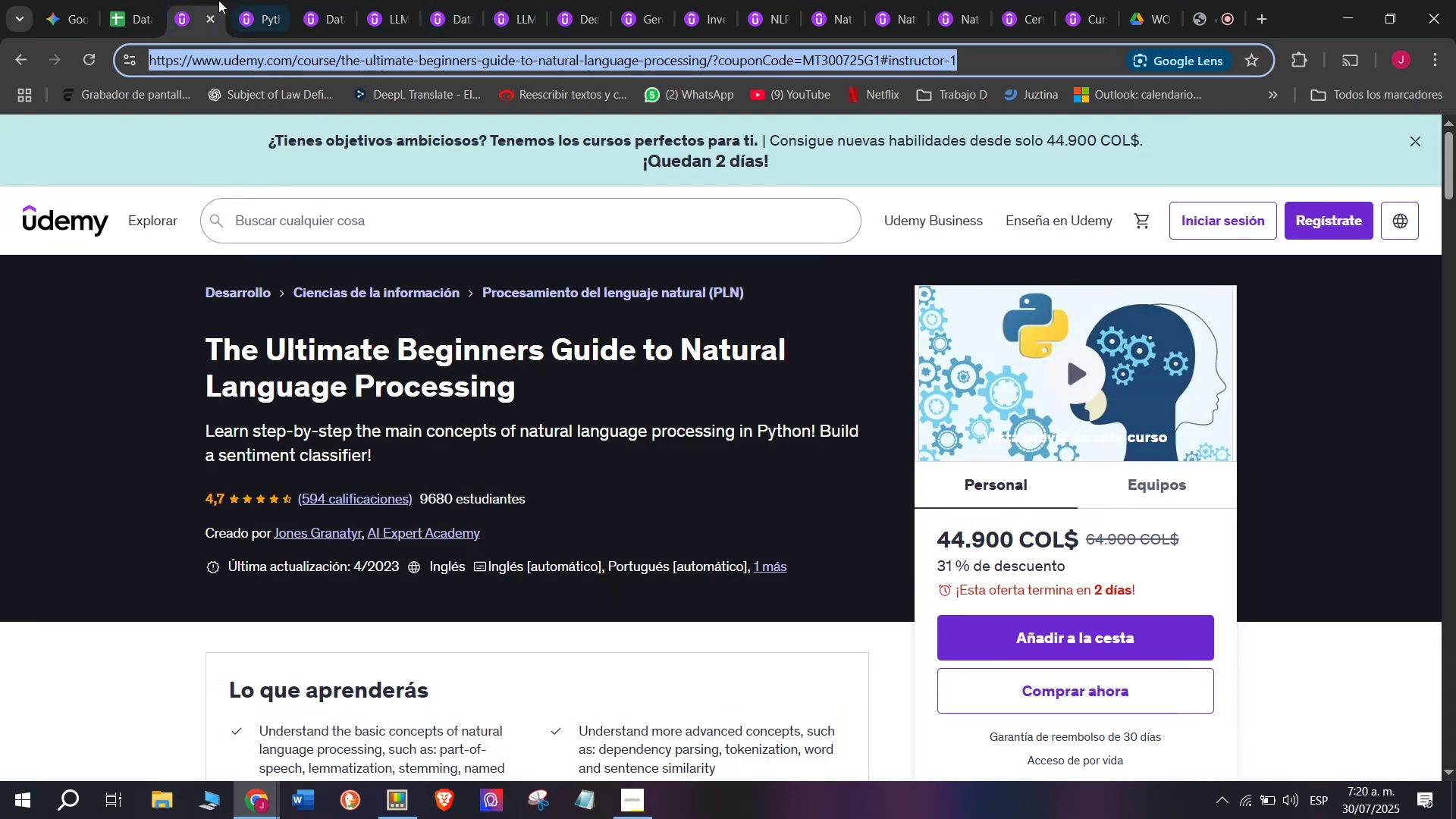 
key(Control+ControlLeft)
 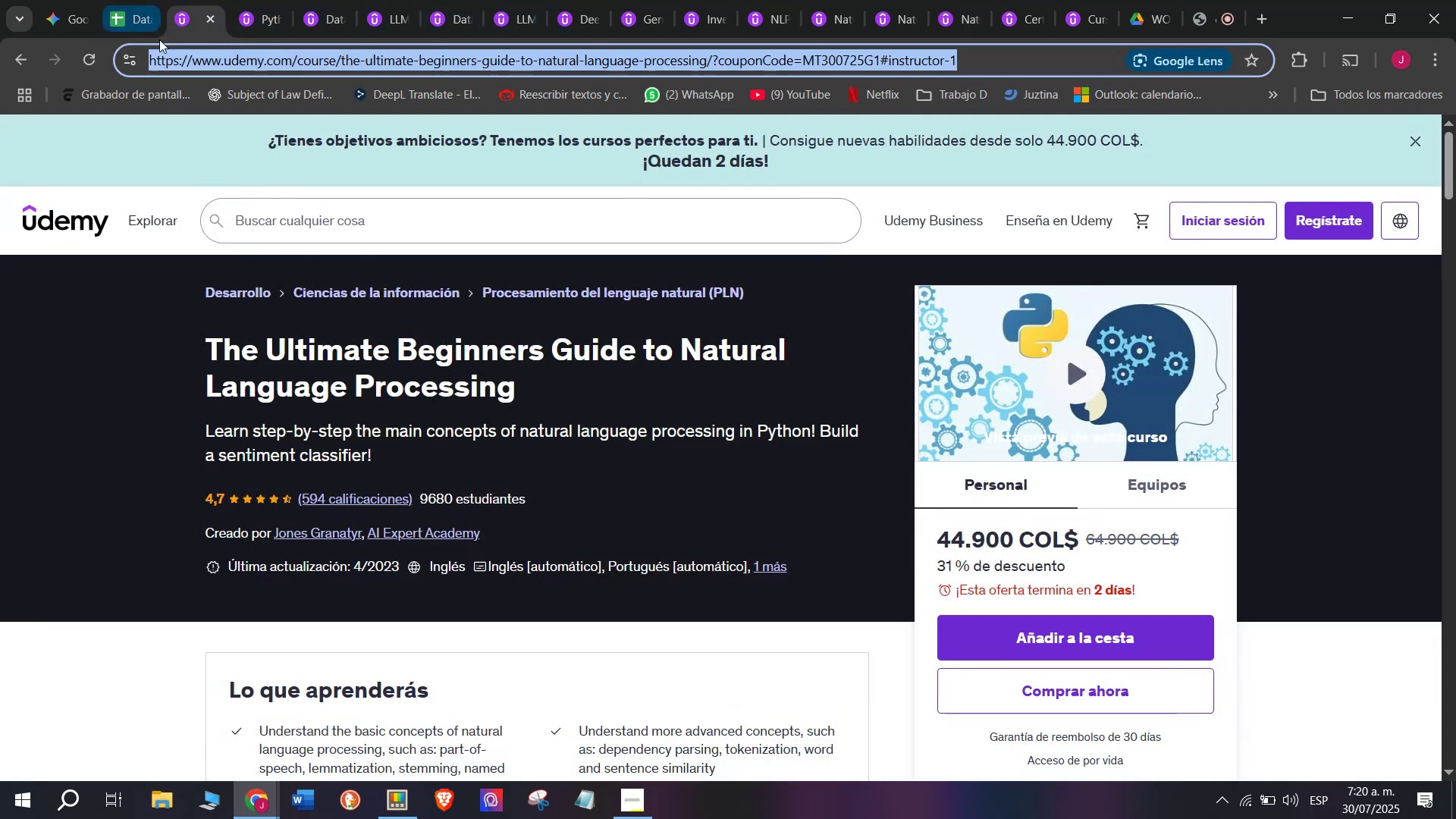 
key(Control+C)
 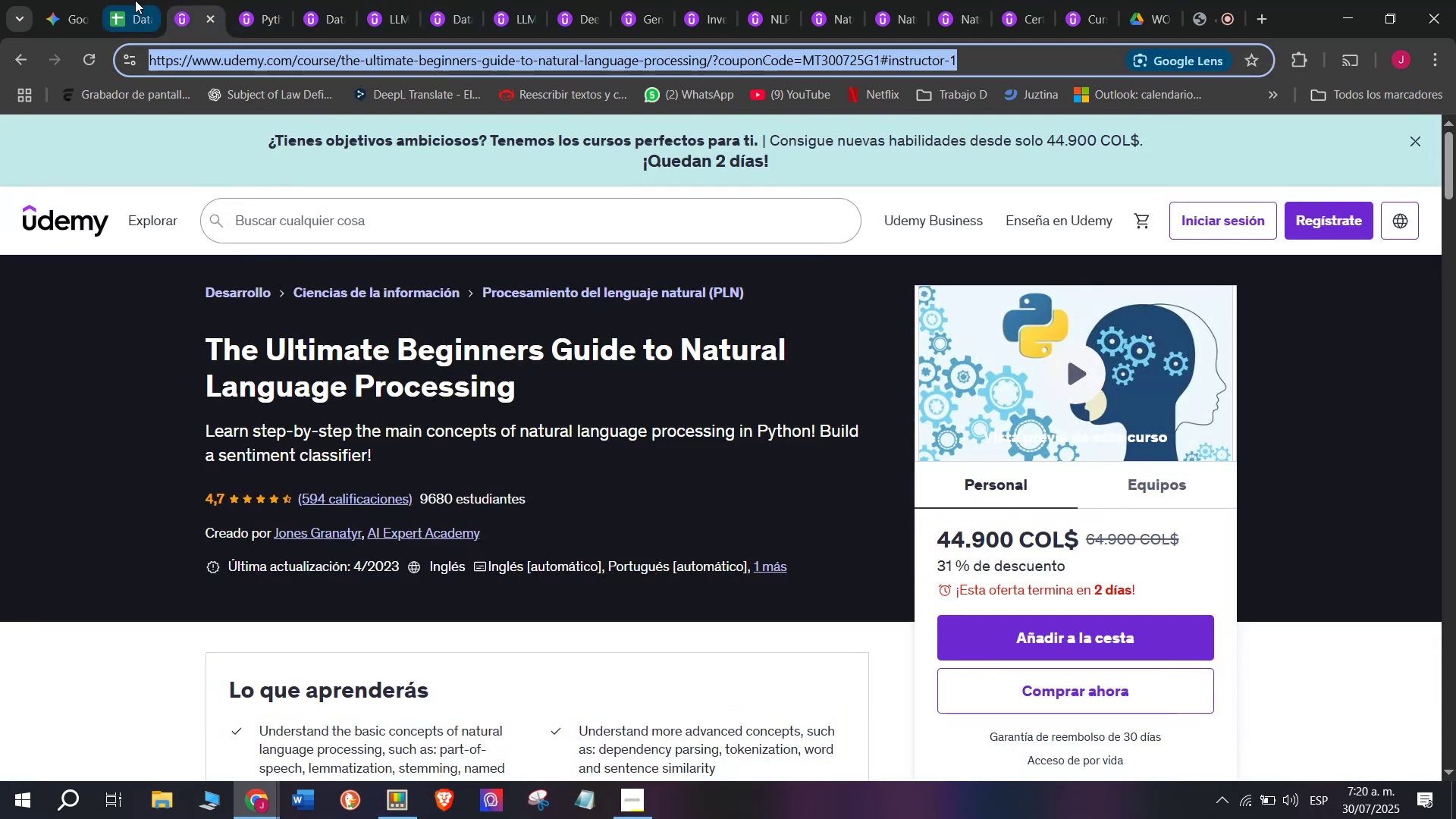 
left_click([135, 0])
 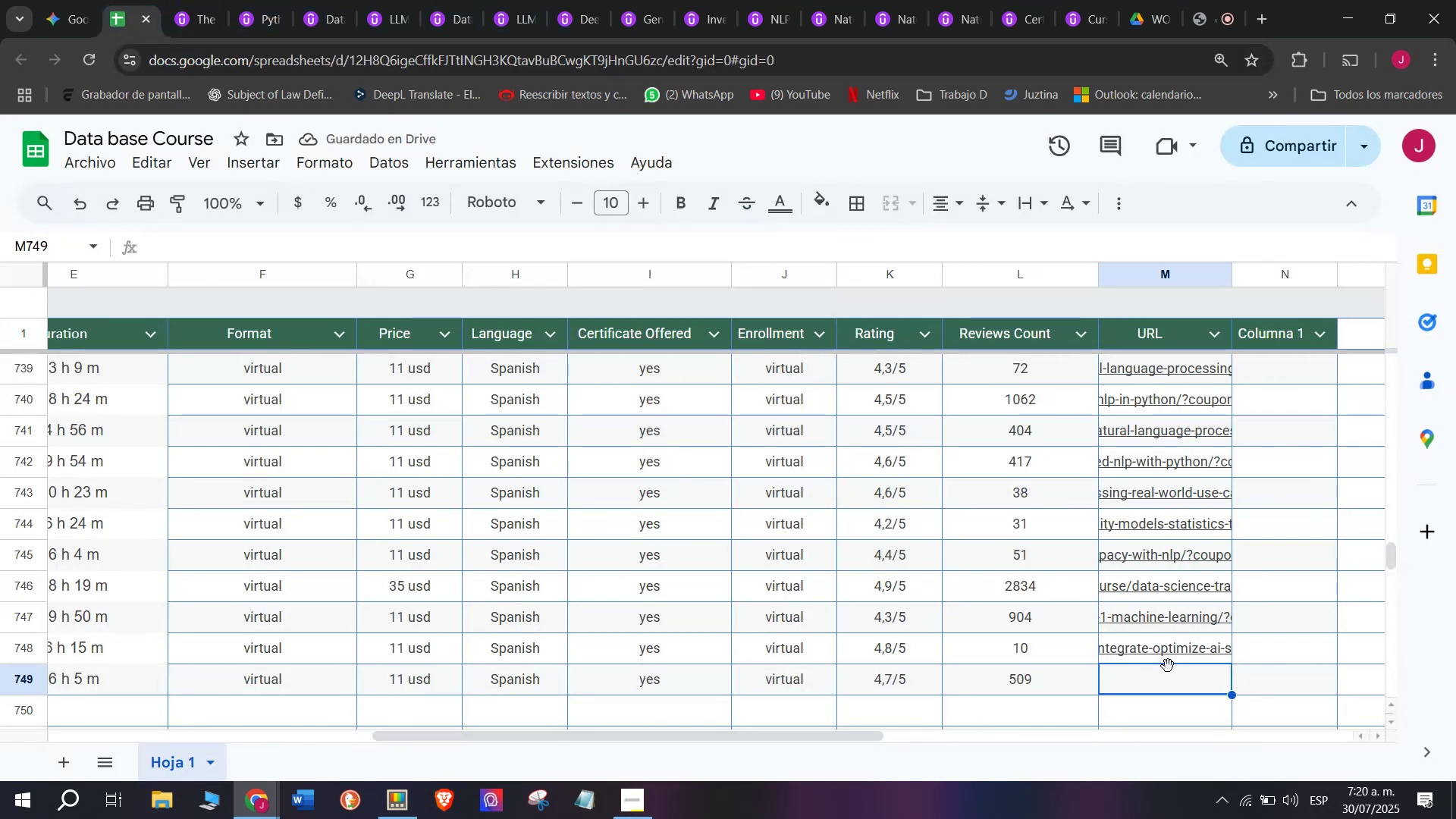 
left_click([1176, 684])
 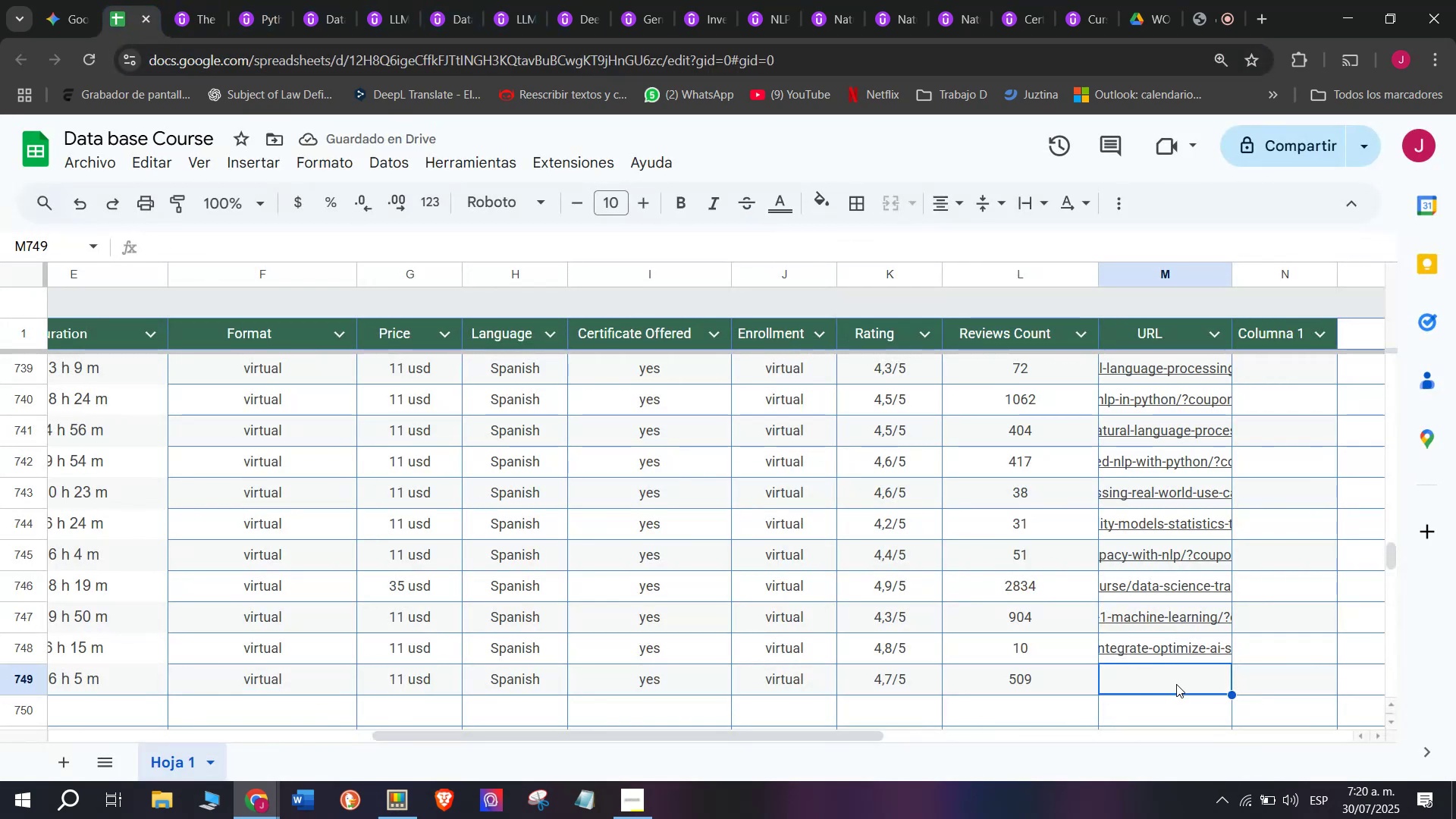 
key(Z)
 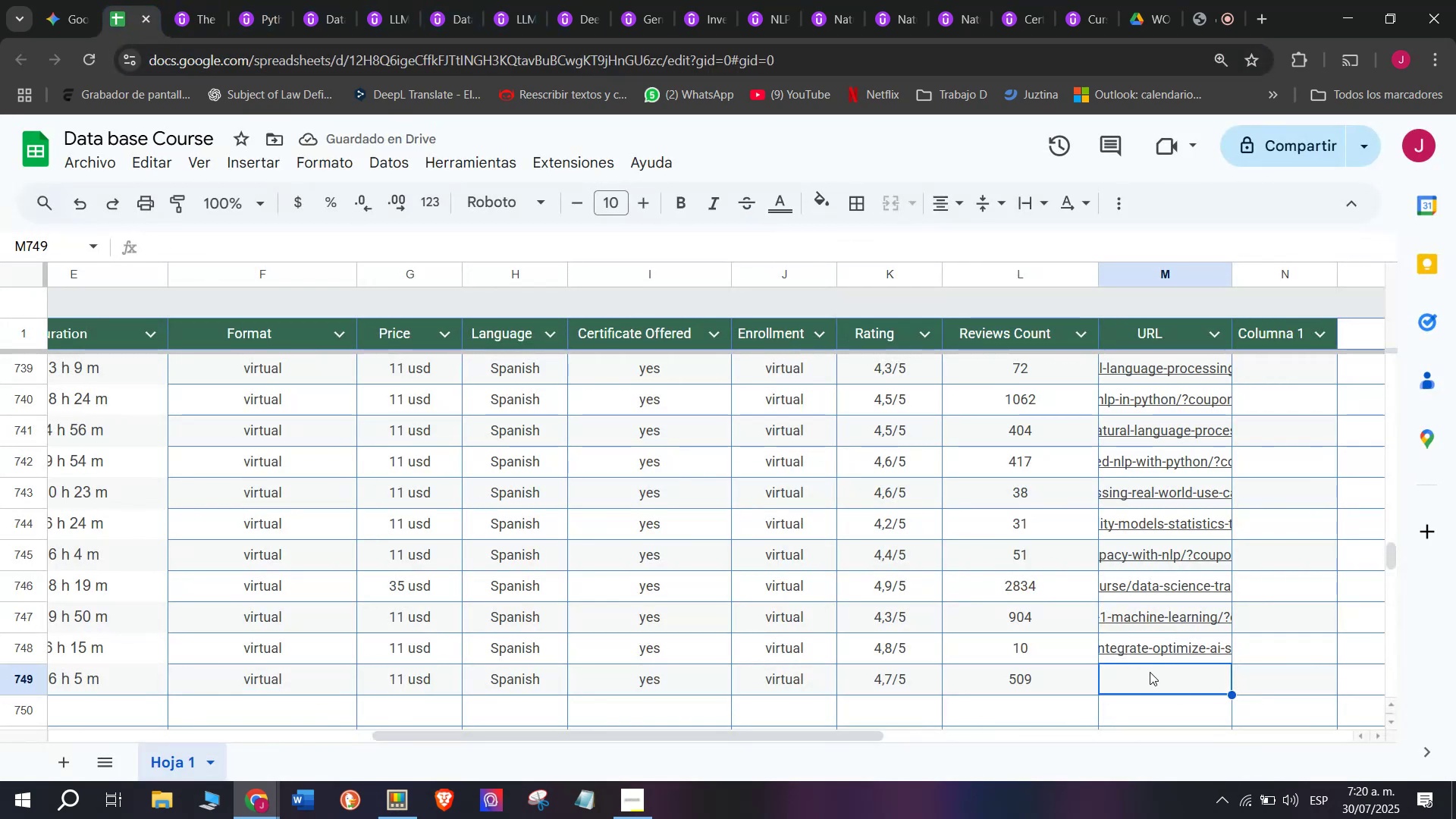 
key(Control+ControlLeft)
 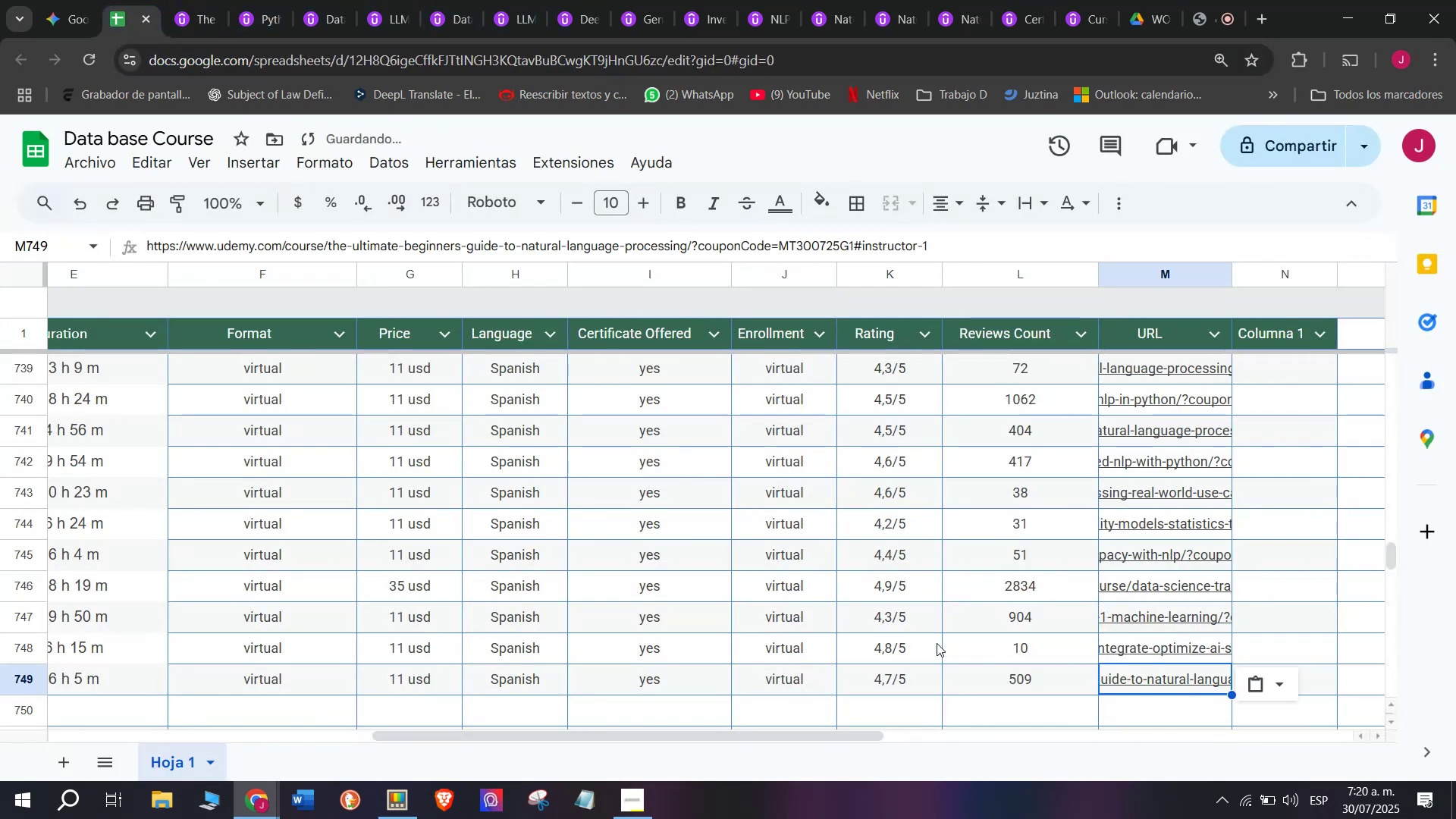 
key(Control+V)
 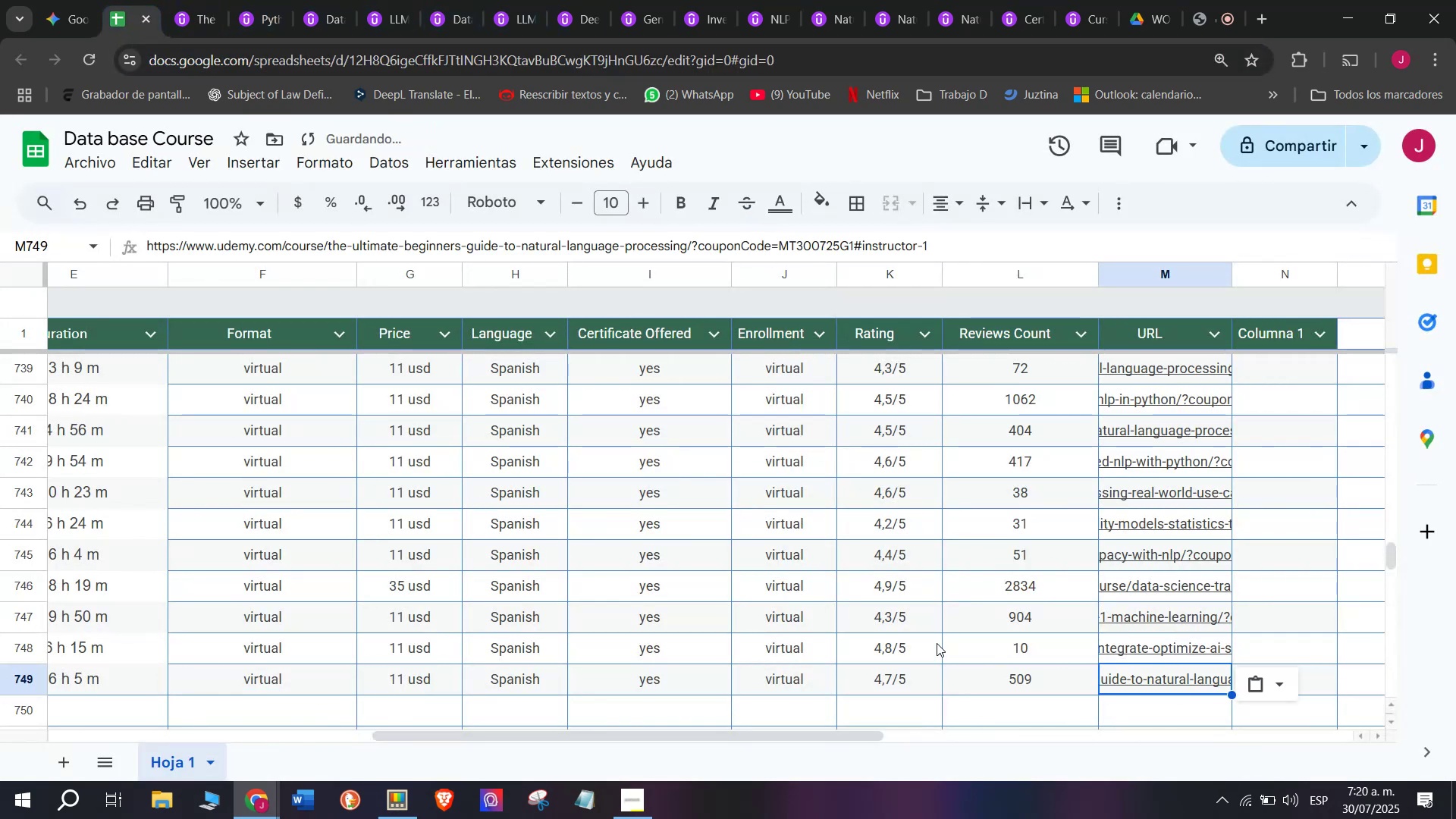 
left_click([937, 642])
 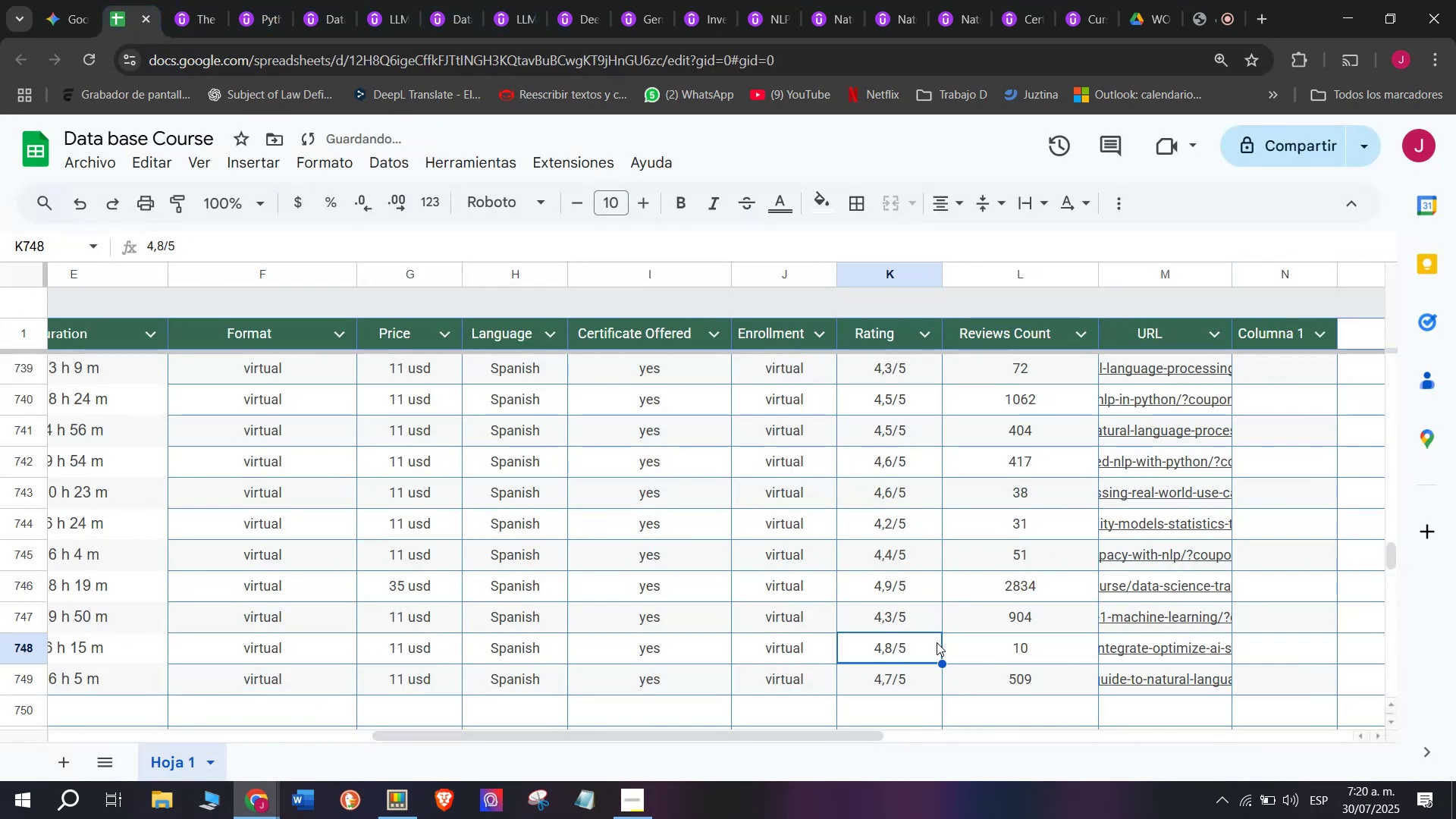 
scroll: coordinate [422, 632], scroll_direction: up, amount: 8.0
 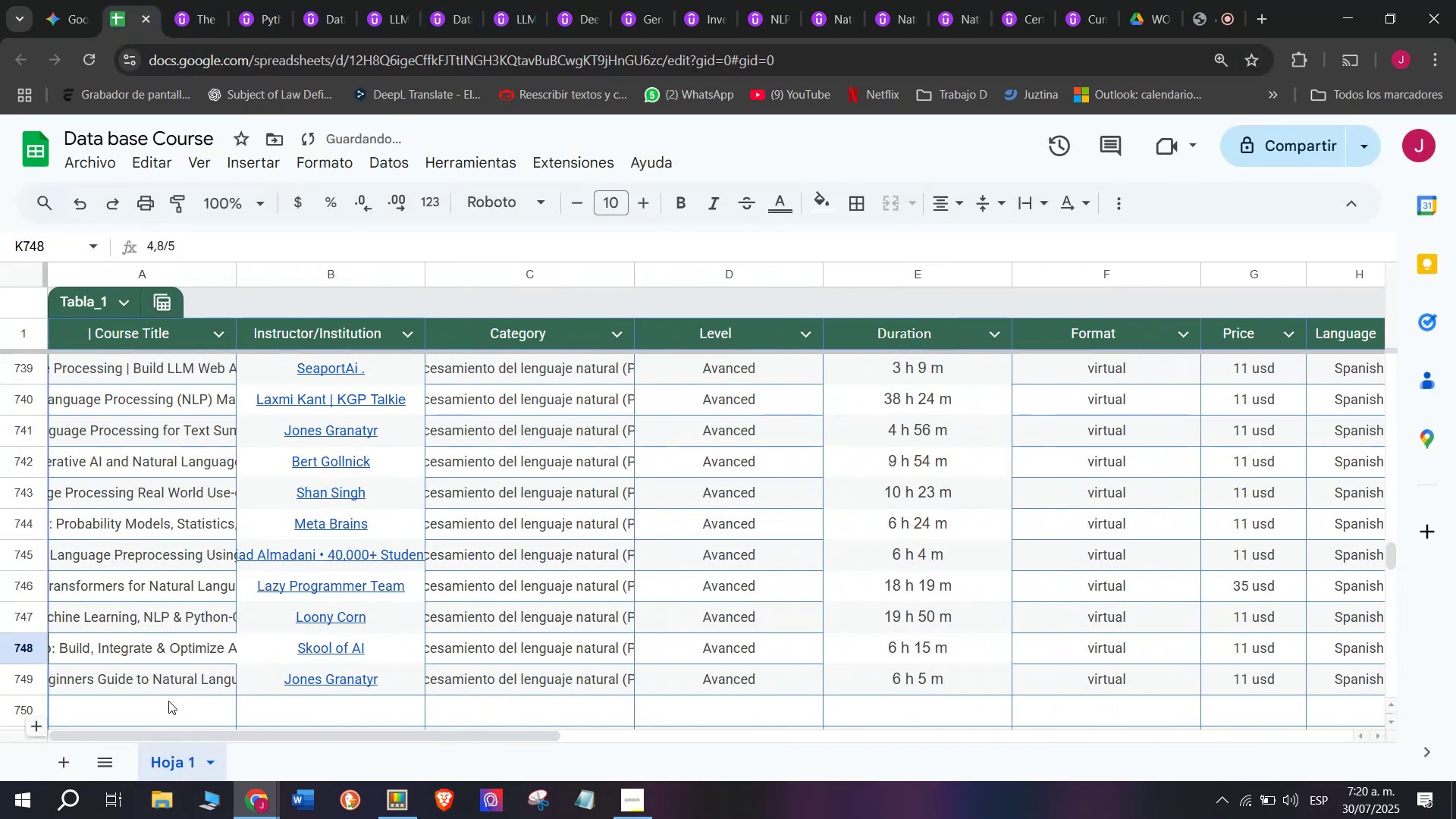 
left_click([168, 701])
 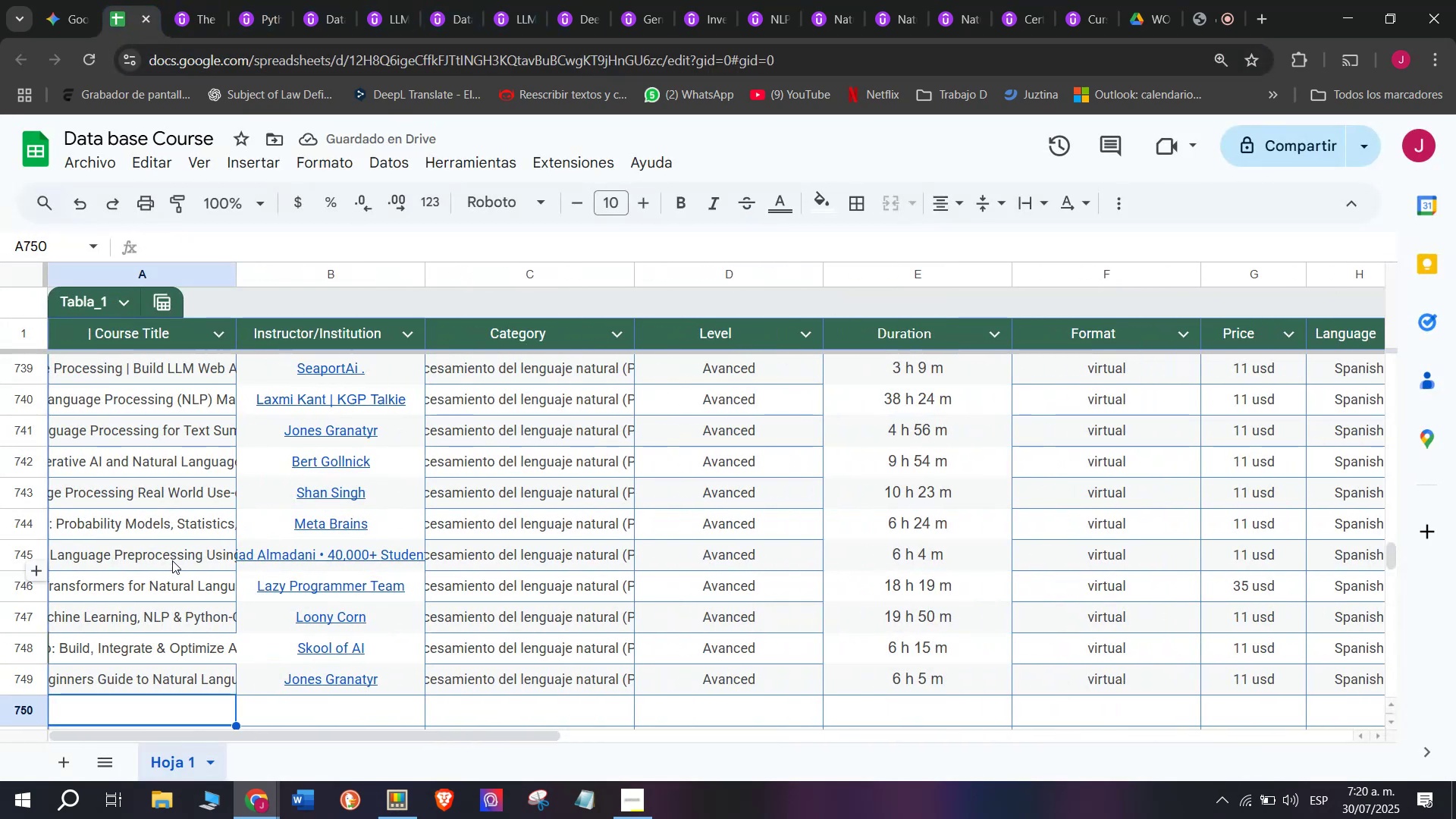 
scroll: coordinate [172, 560], scroll_direction: down, amount: 1.0
 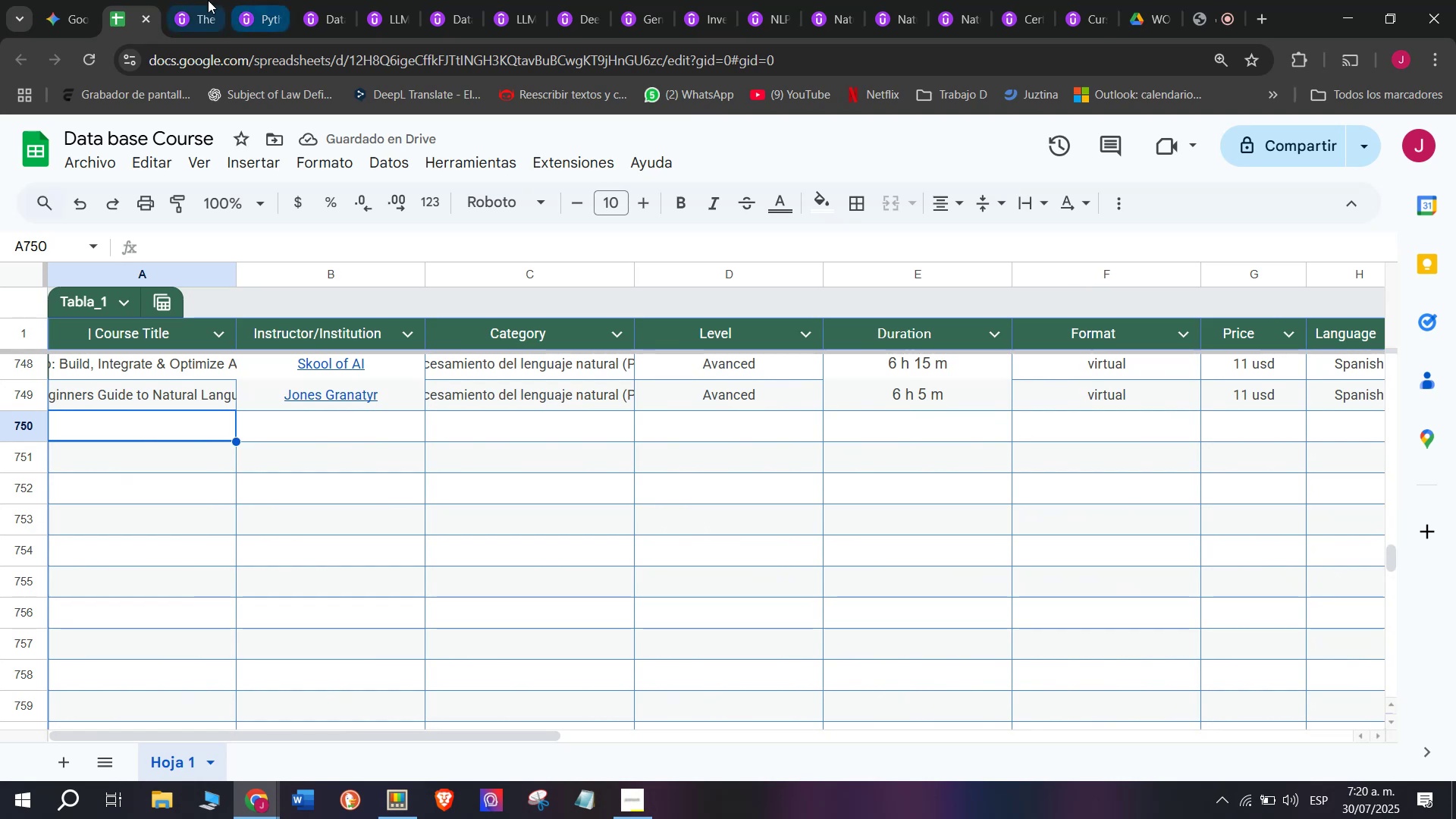 
left_click([208, 0])
 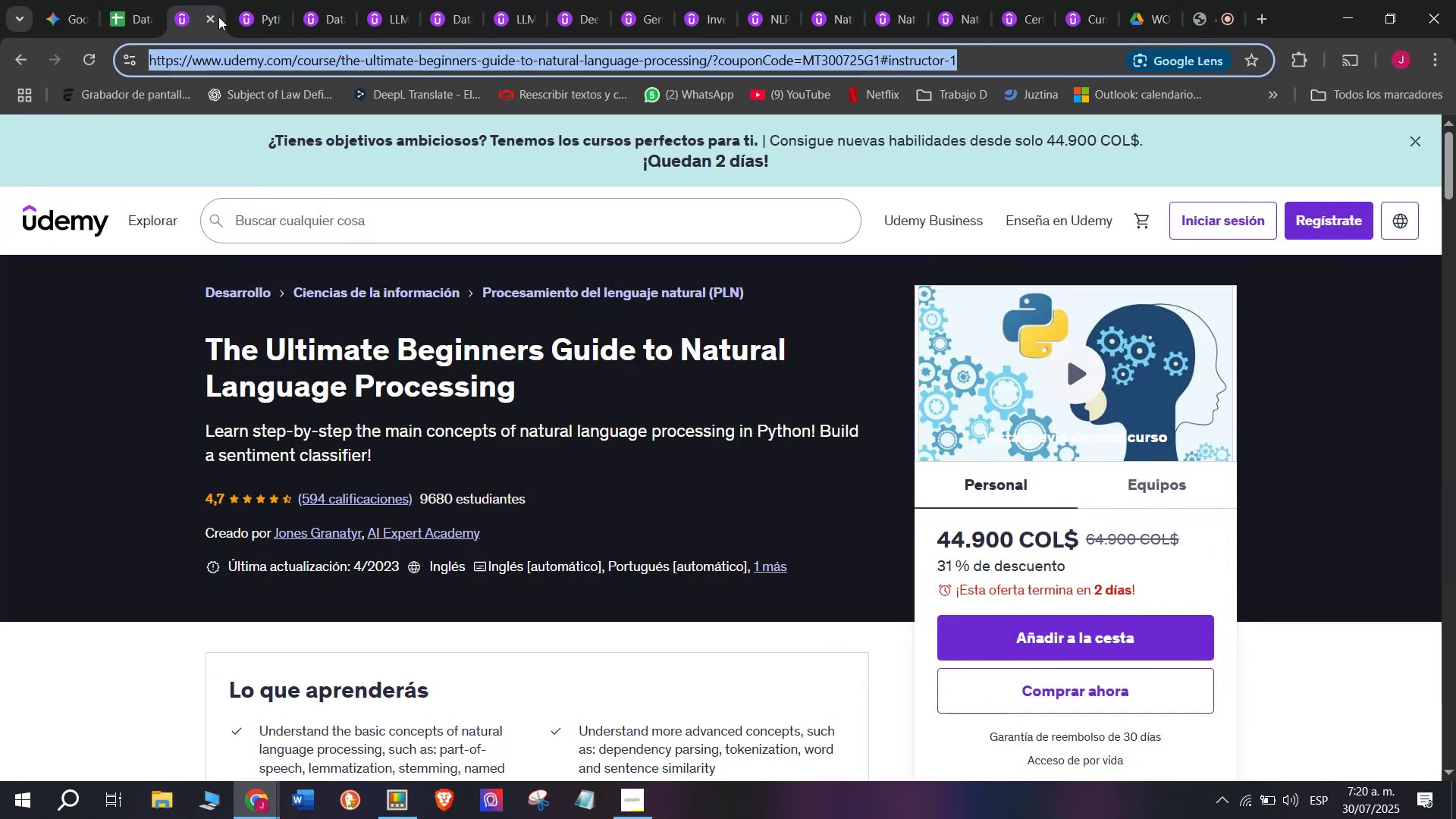 
left_click([218, 17])
 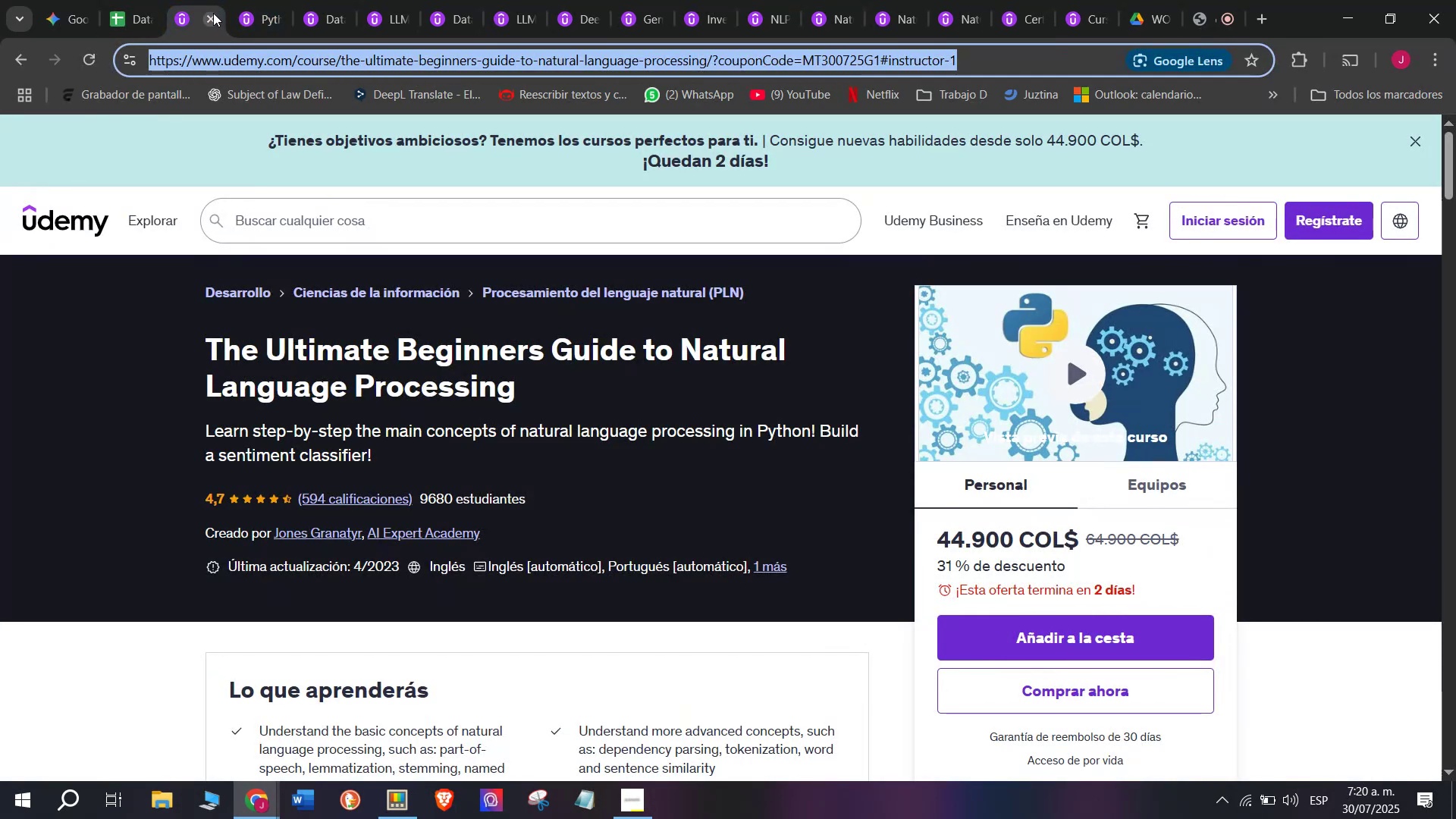 
left_click([213, 13])
 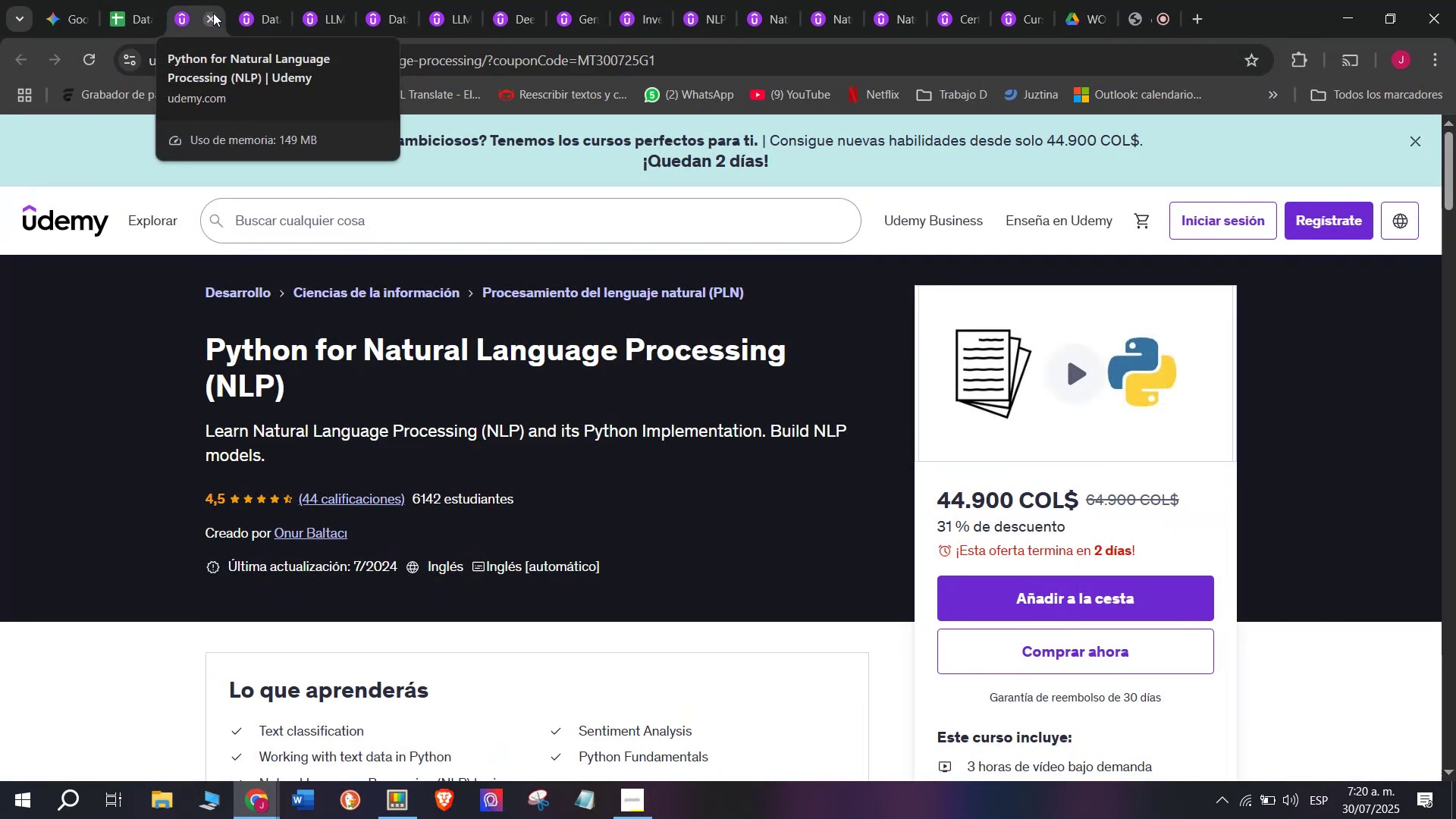 
wait(5.54)
 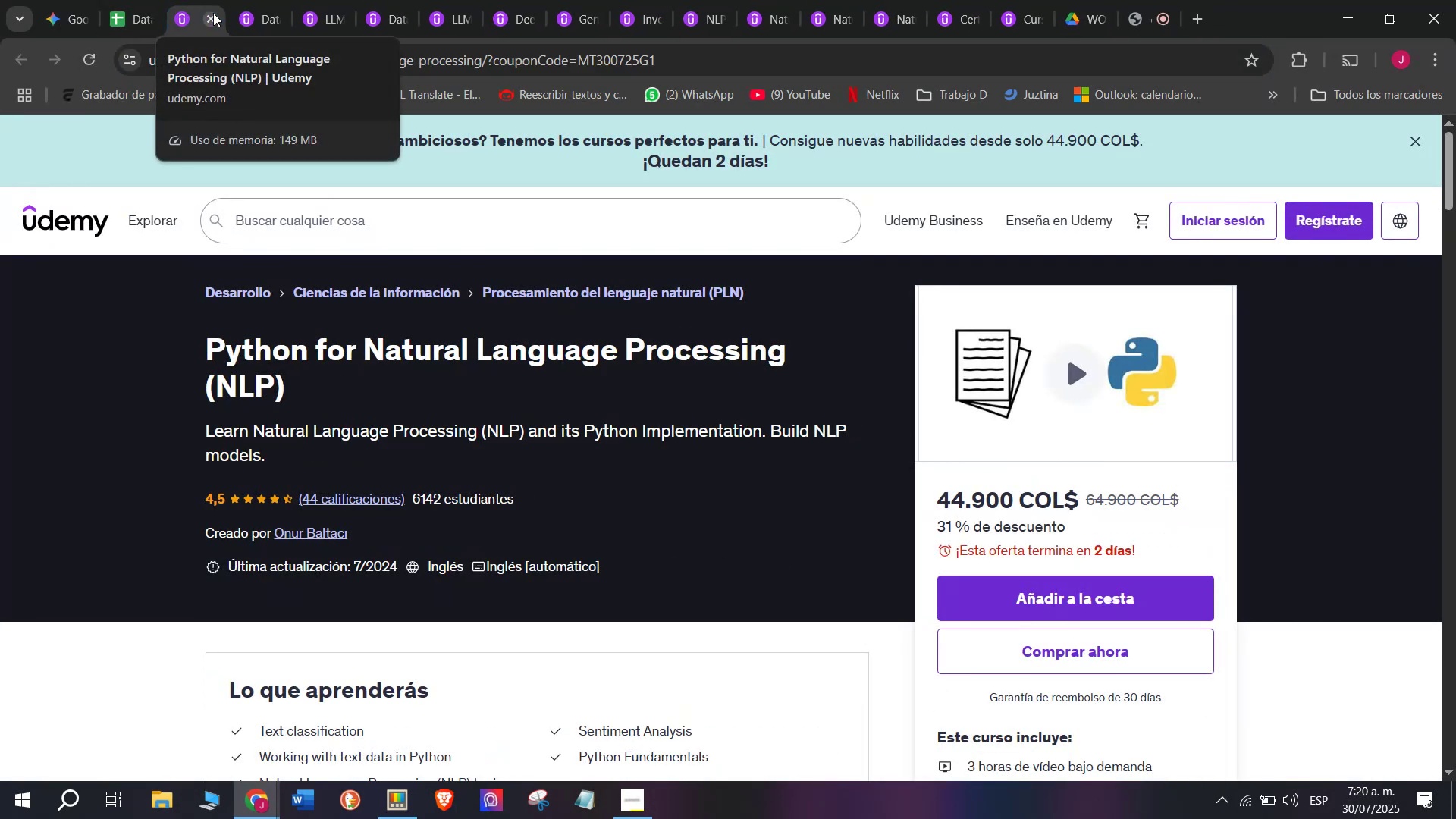 
left_click_drag(start_coordinate=[194, 335], to_coordinate=[344, 381])
 